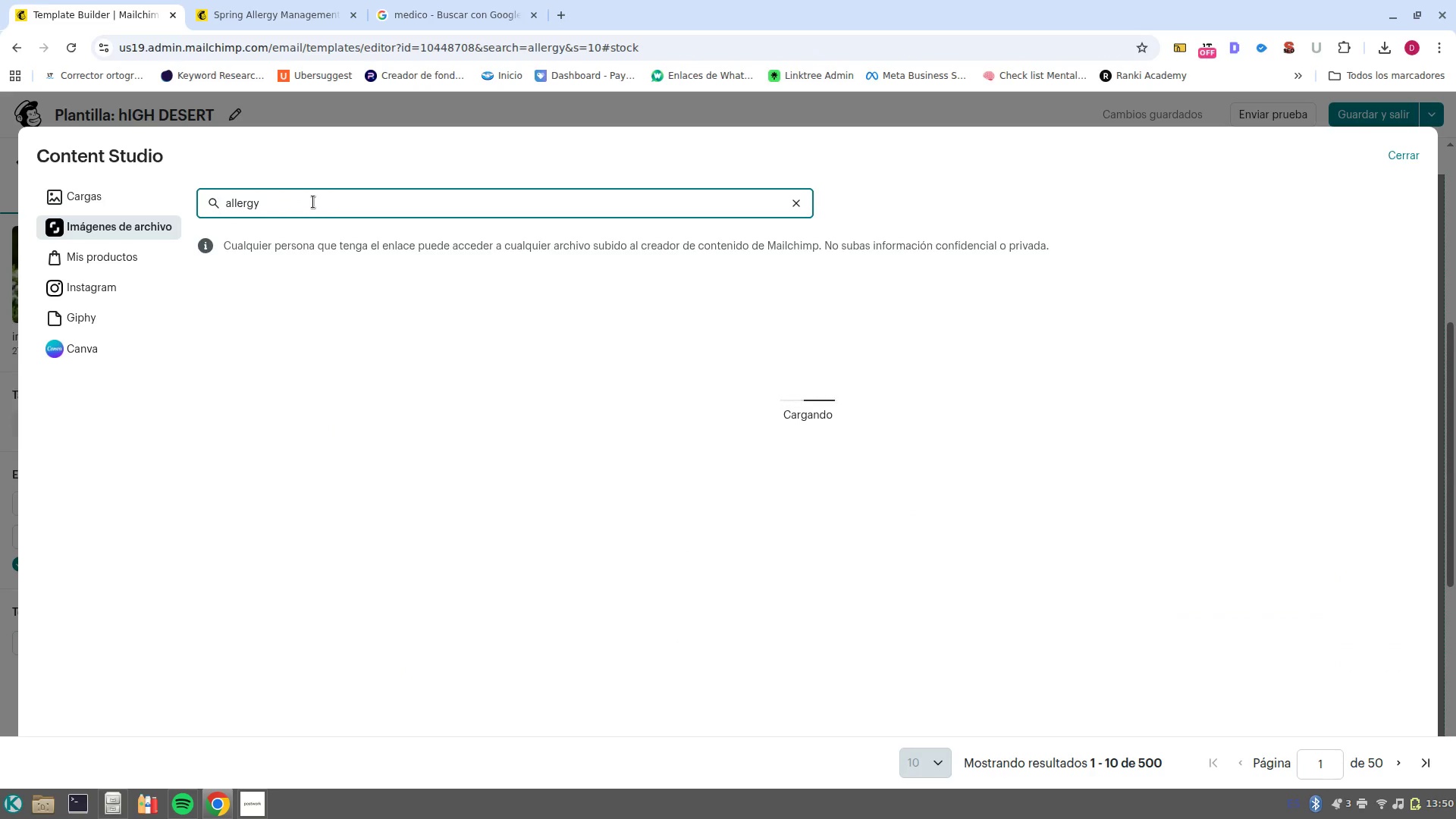 
wait(9.48)
 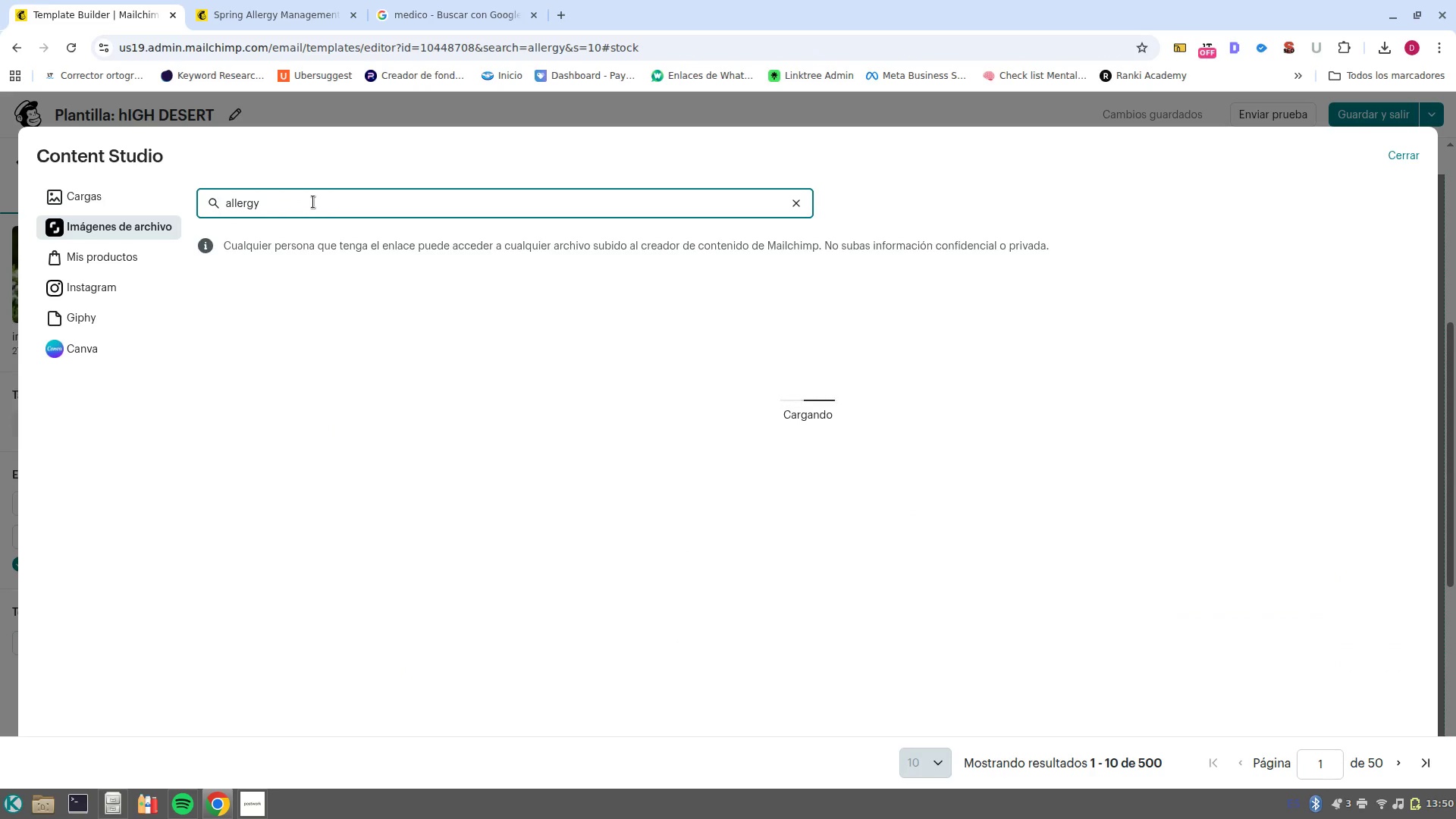 
left_click([358, 206])
 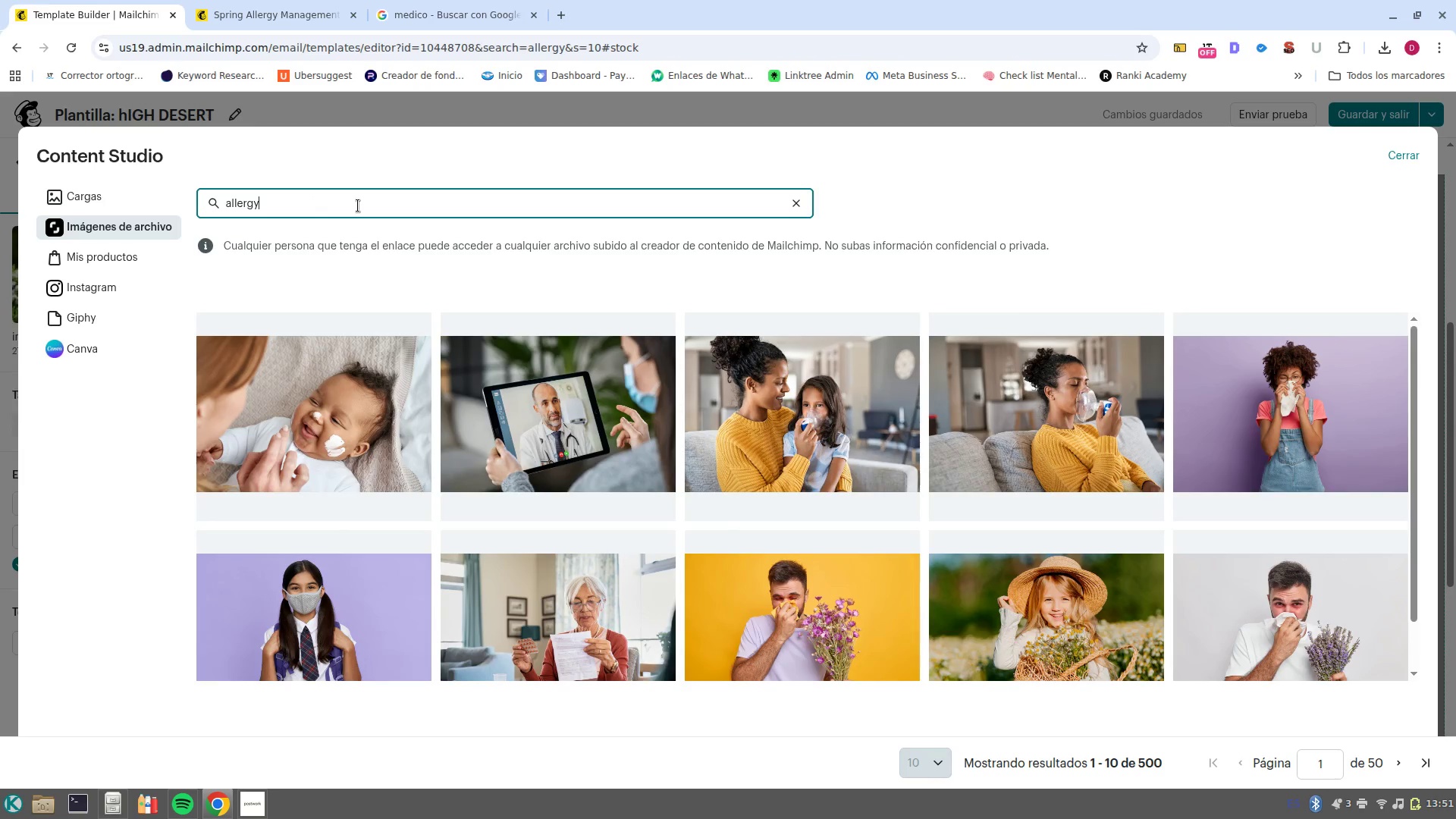 
type( child)
key(NumpadEnter)
 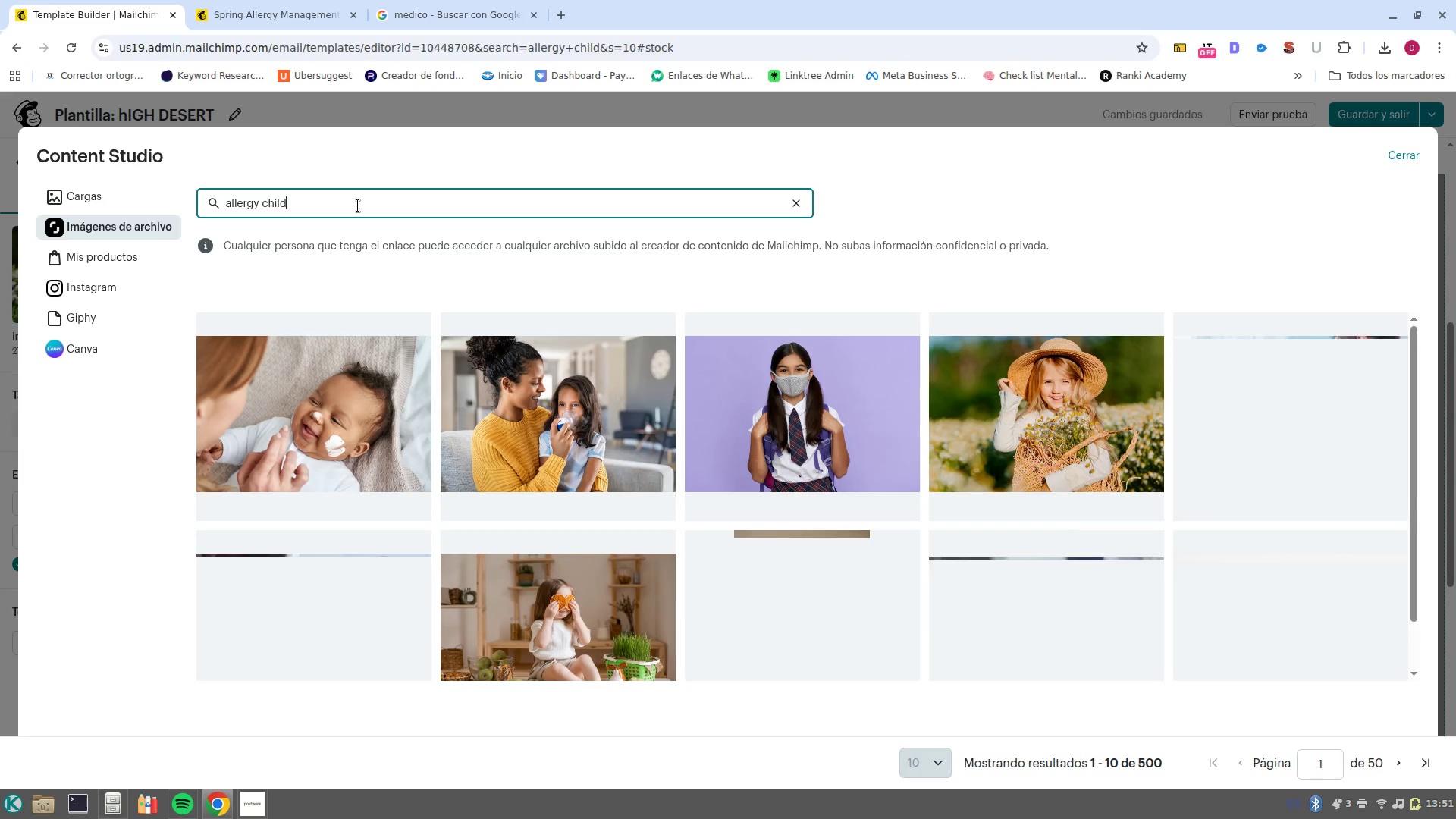 
wait(9.94)
 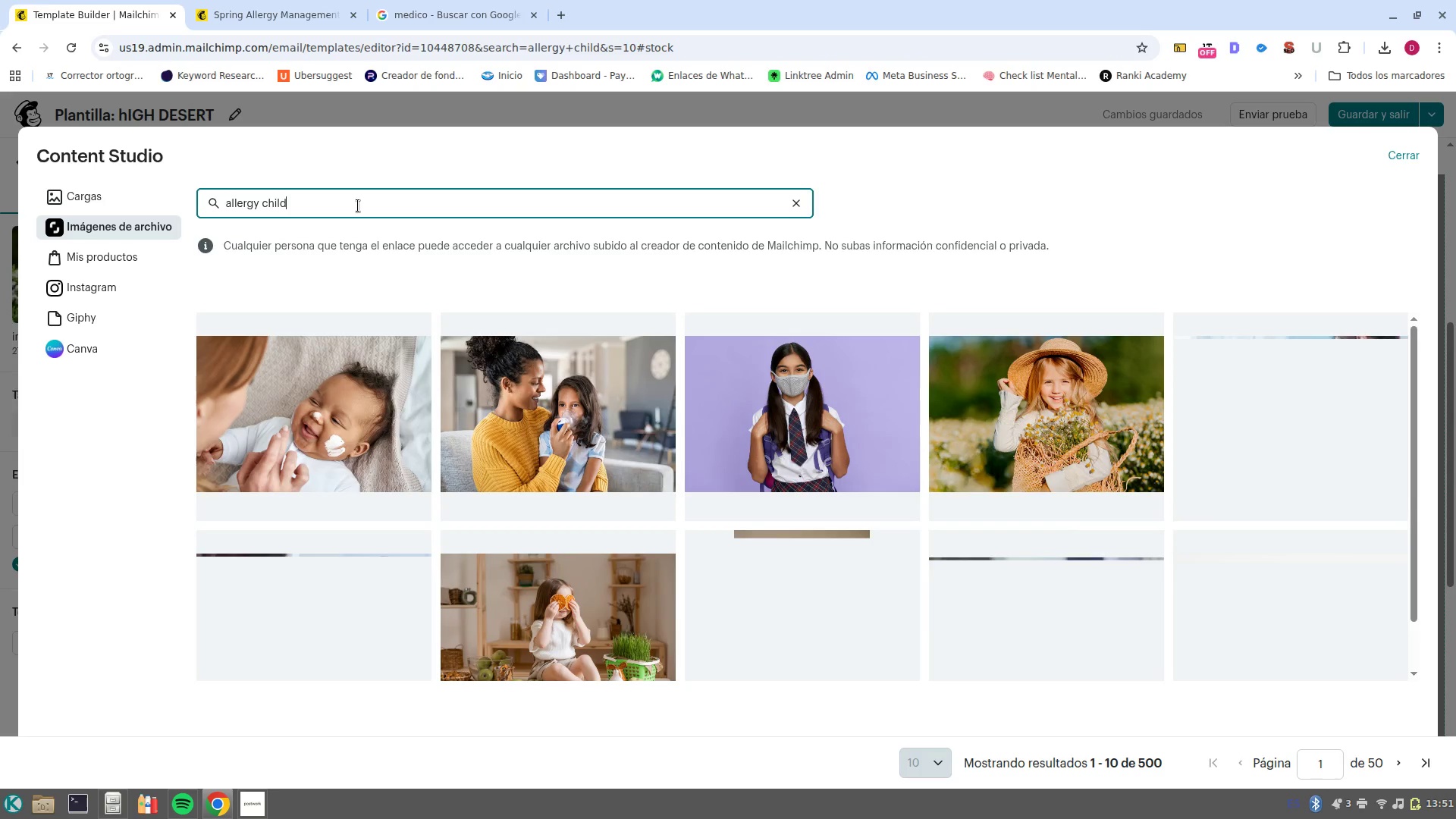 
left_click([1400, 769])
 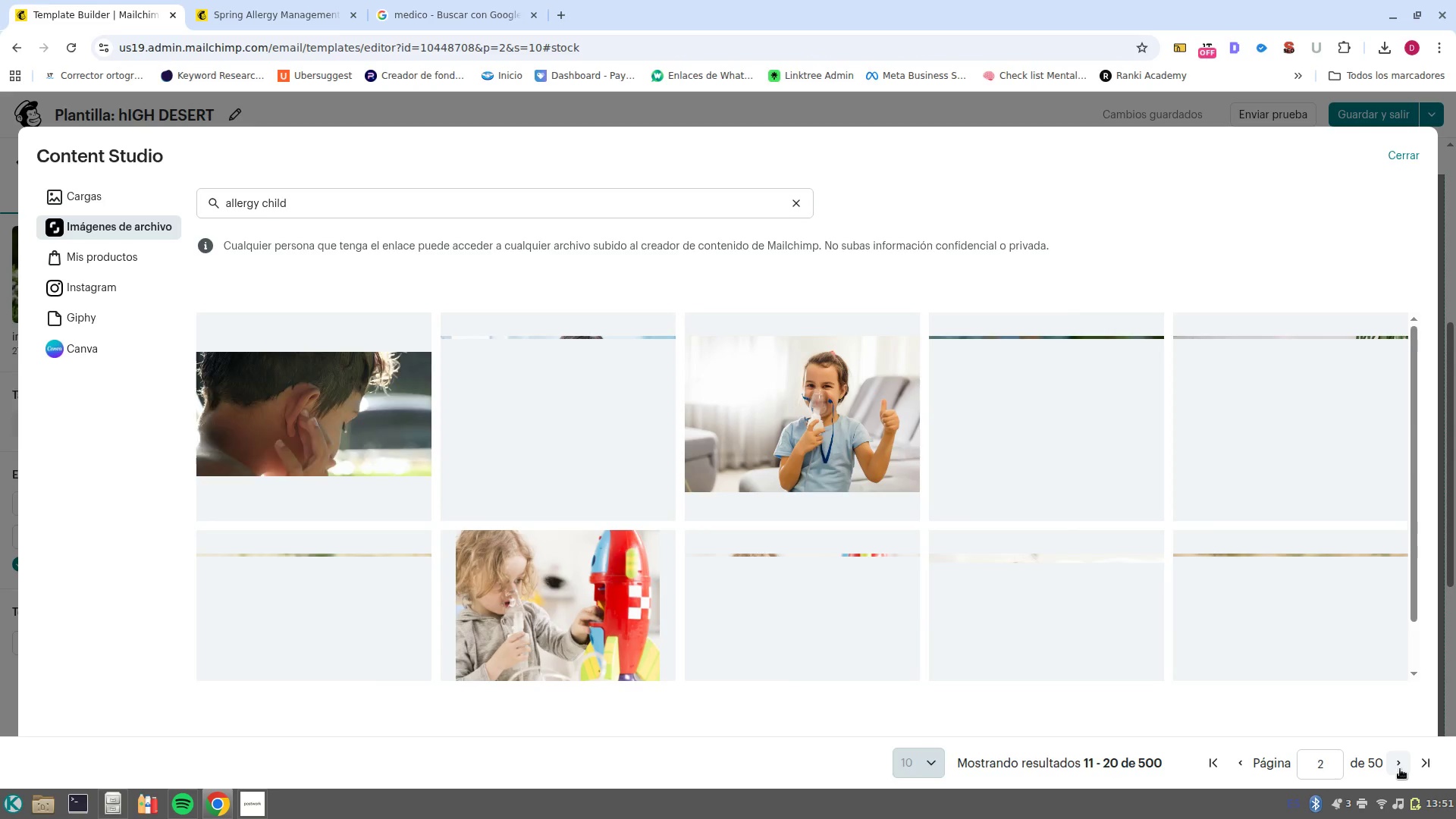 
wait(11.04)
 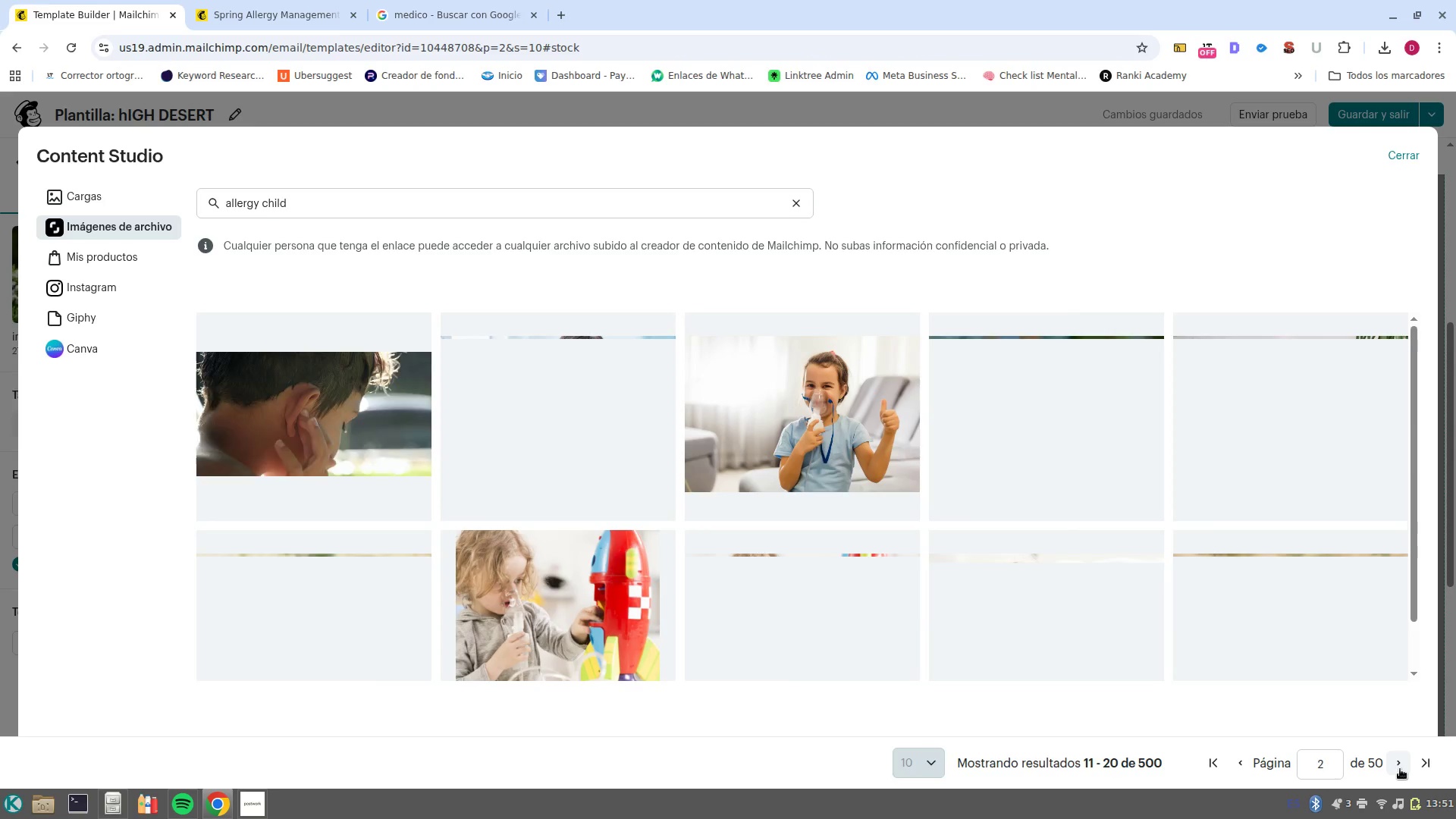 
left_click([1399, 767])
 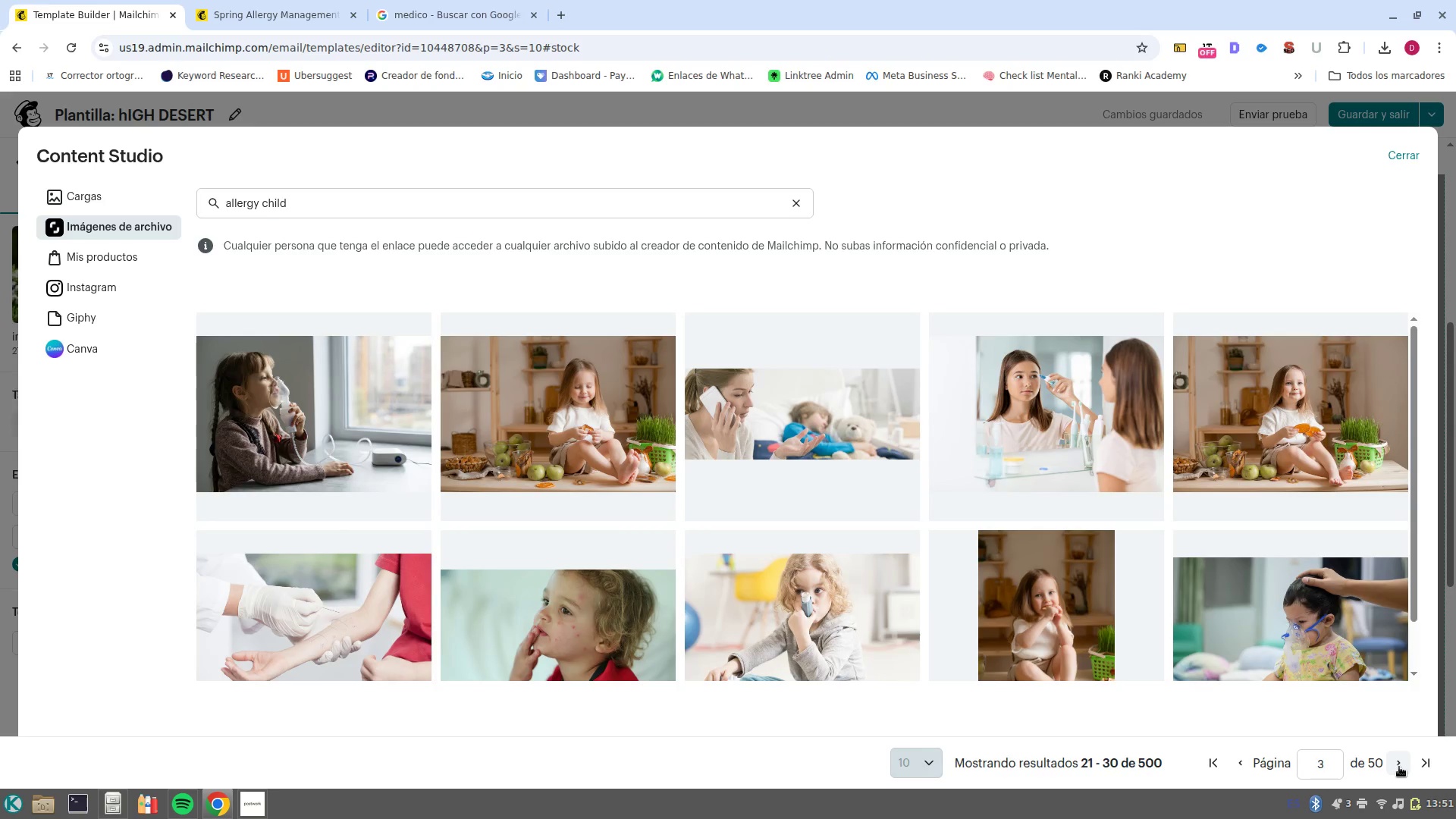 
wait(11.76)
 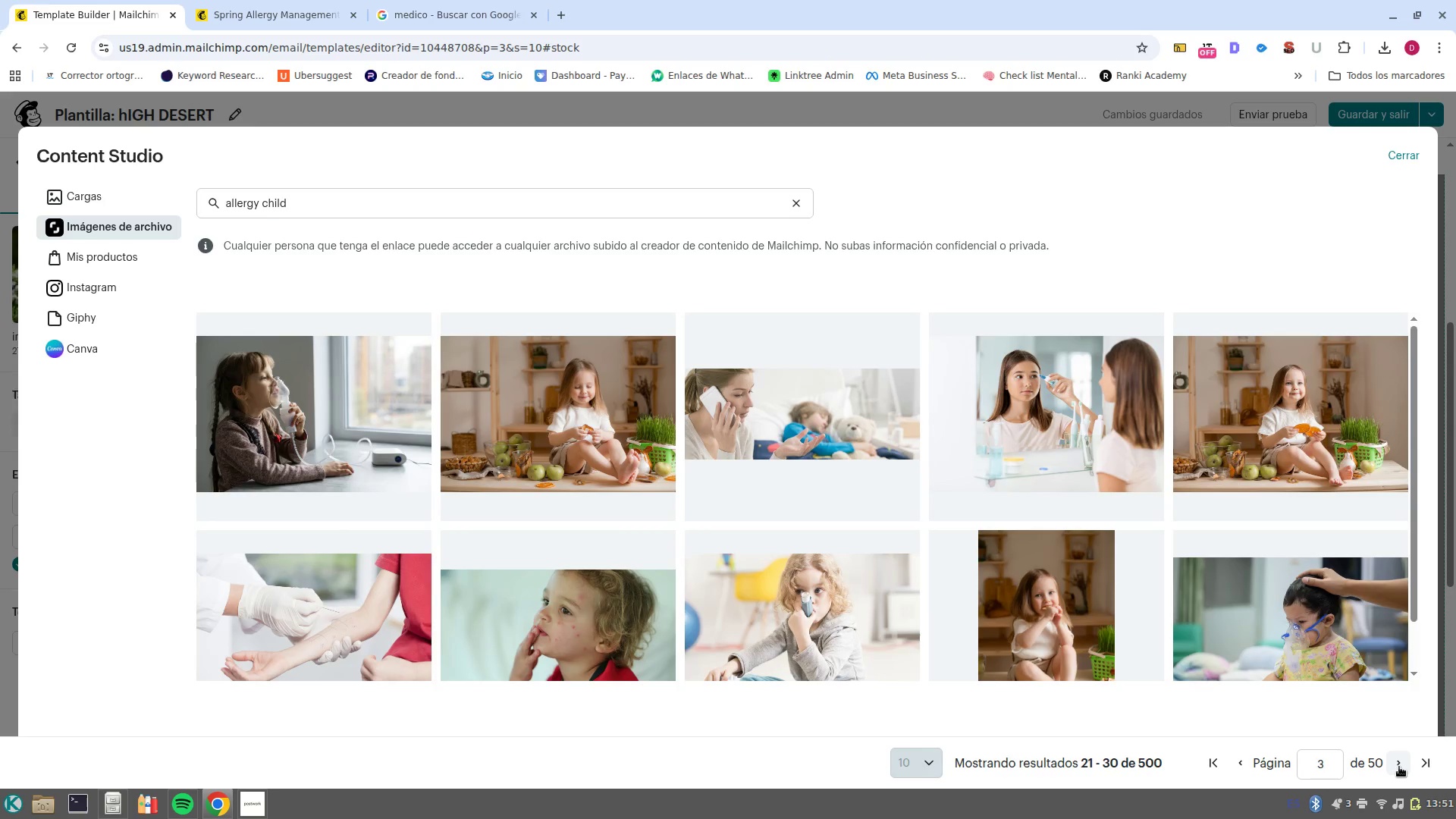 
left_click([104, 213])
 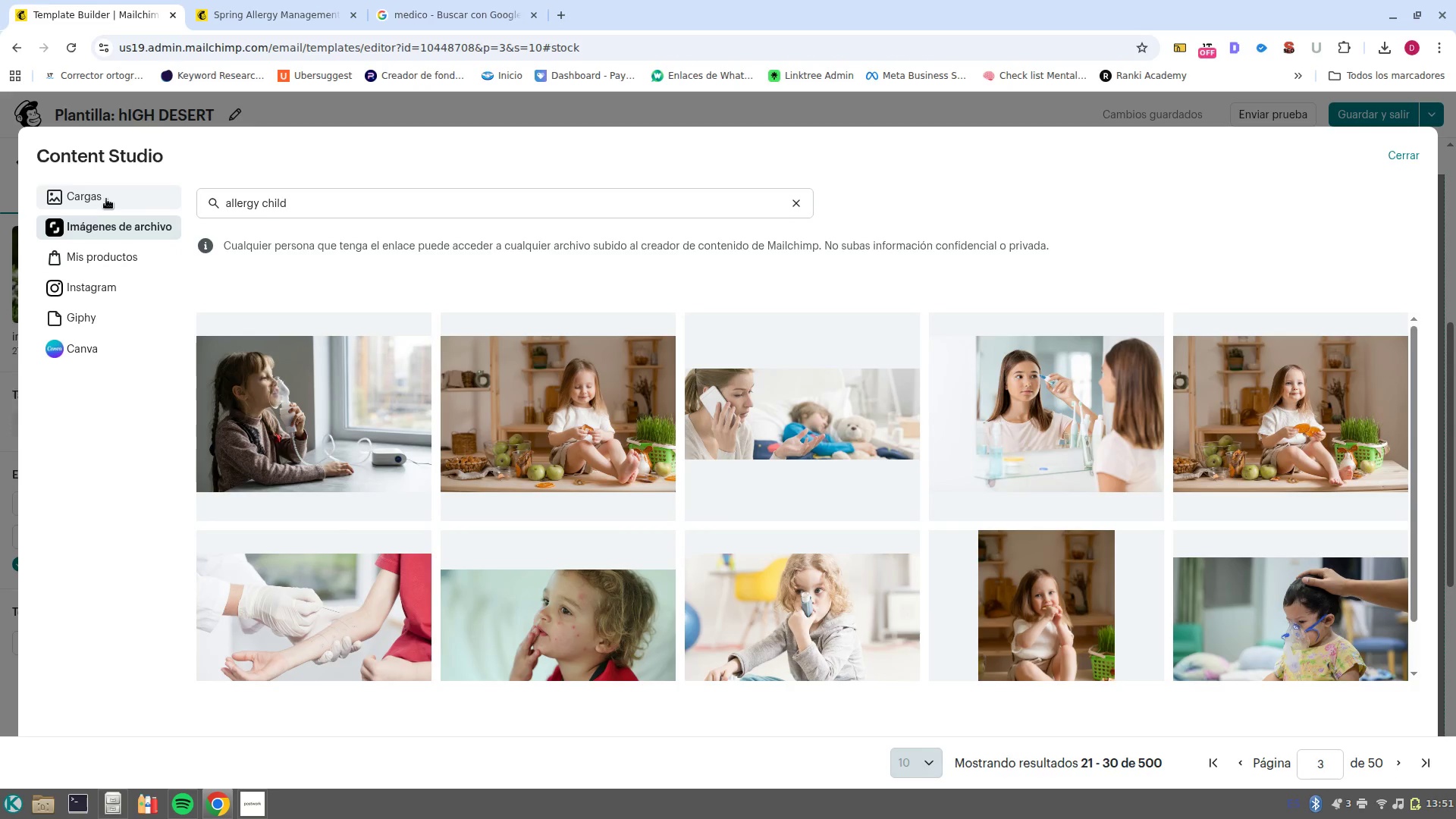 
left_click([106, 199])
 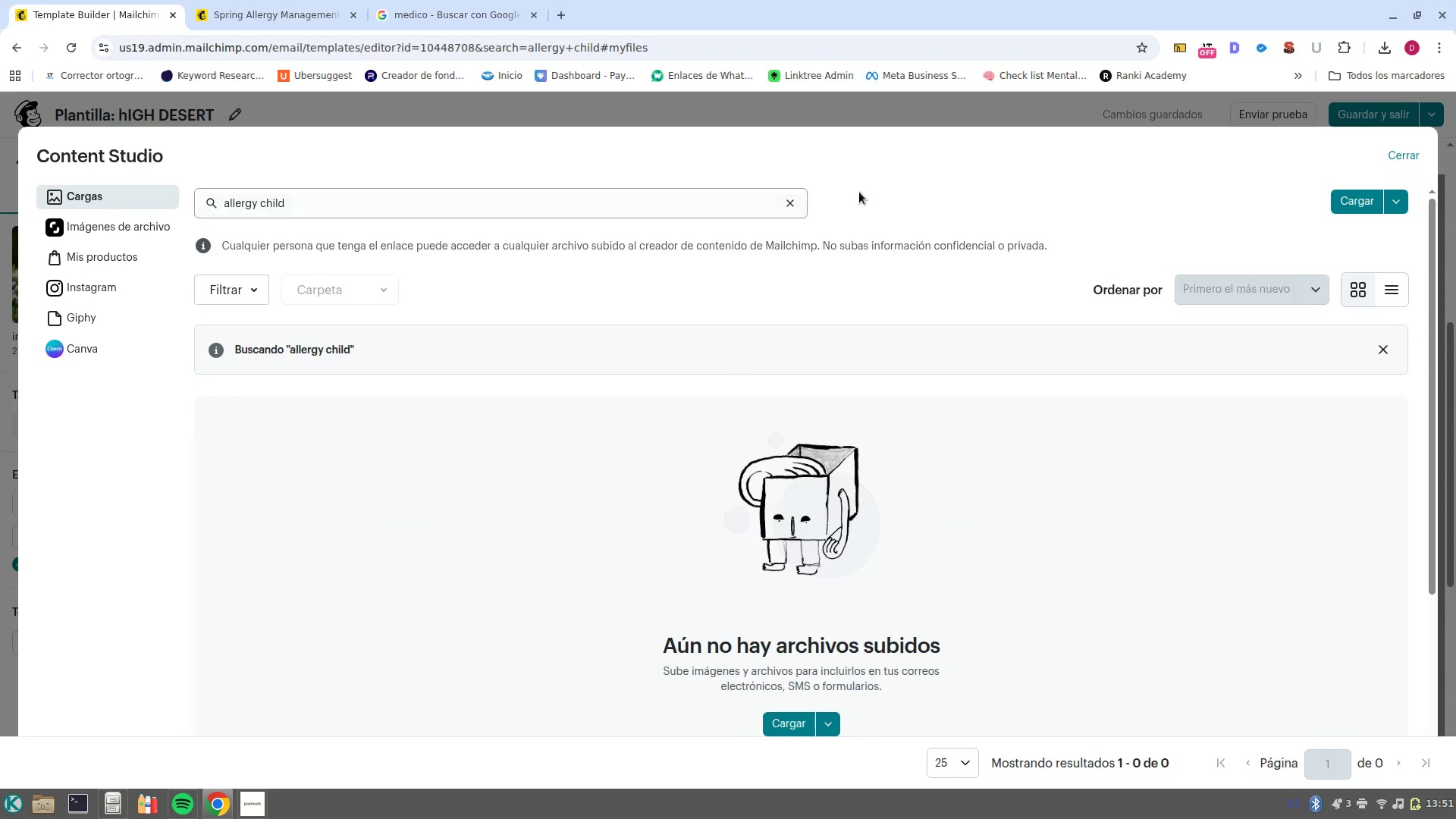 
left_click([795, 198])
 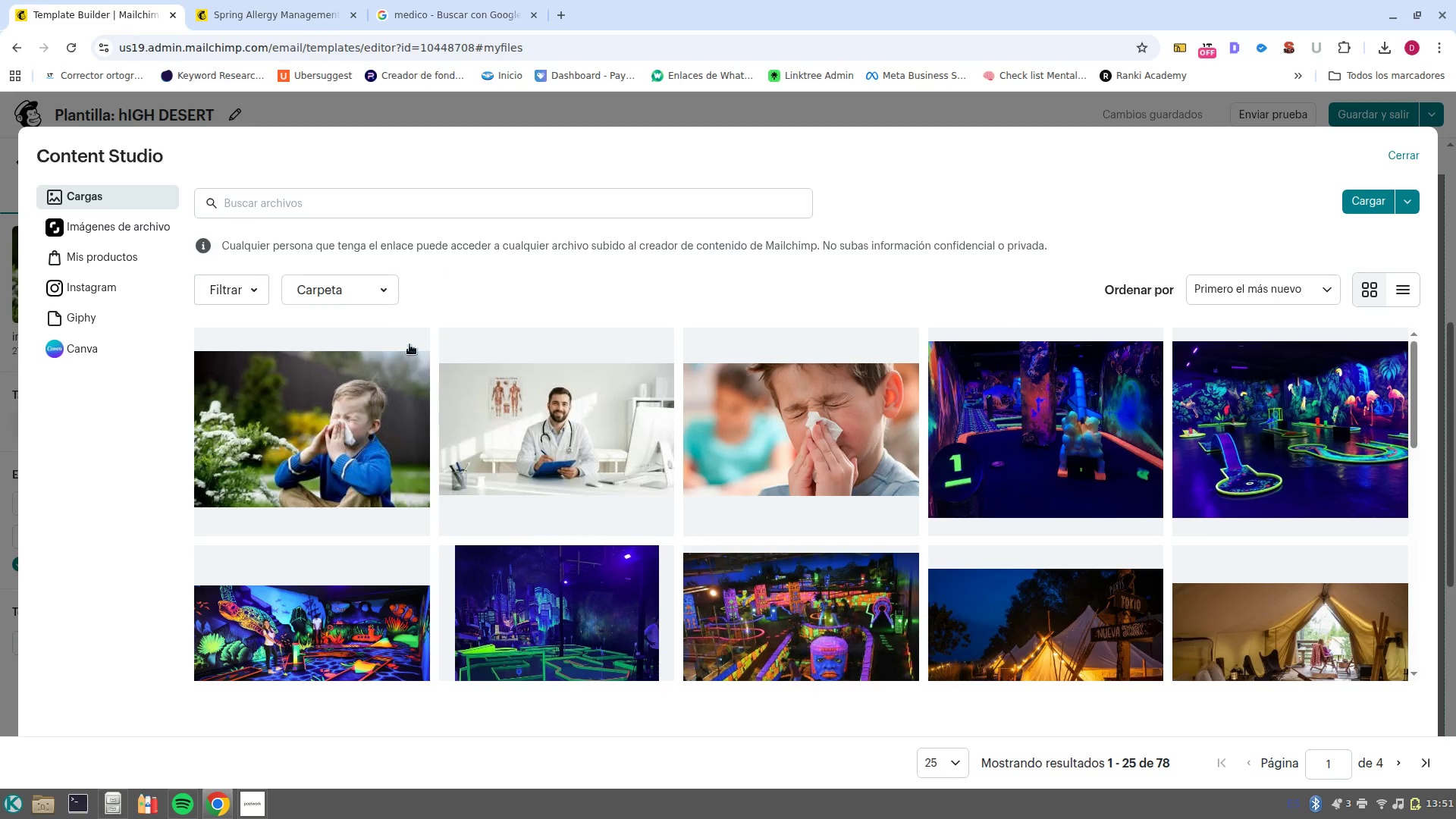 
left_click([496, 402])
 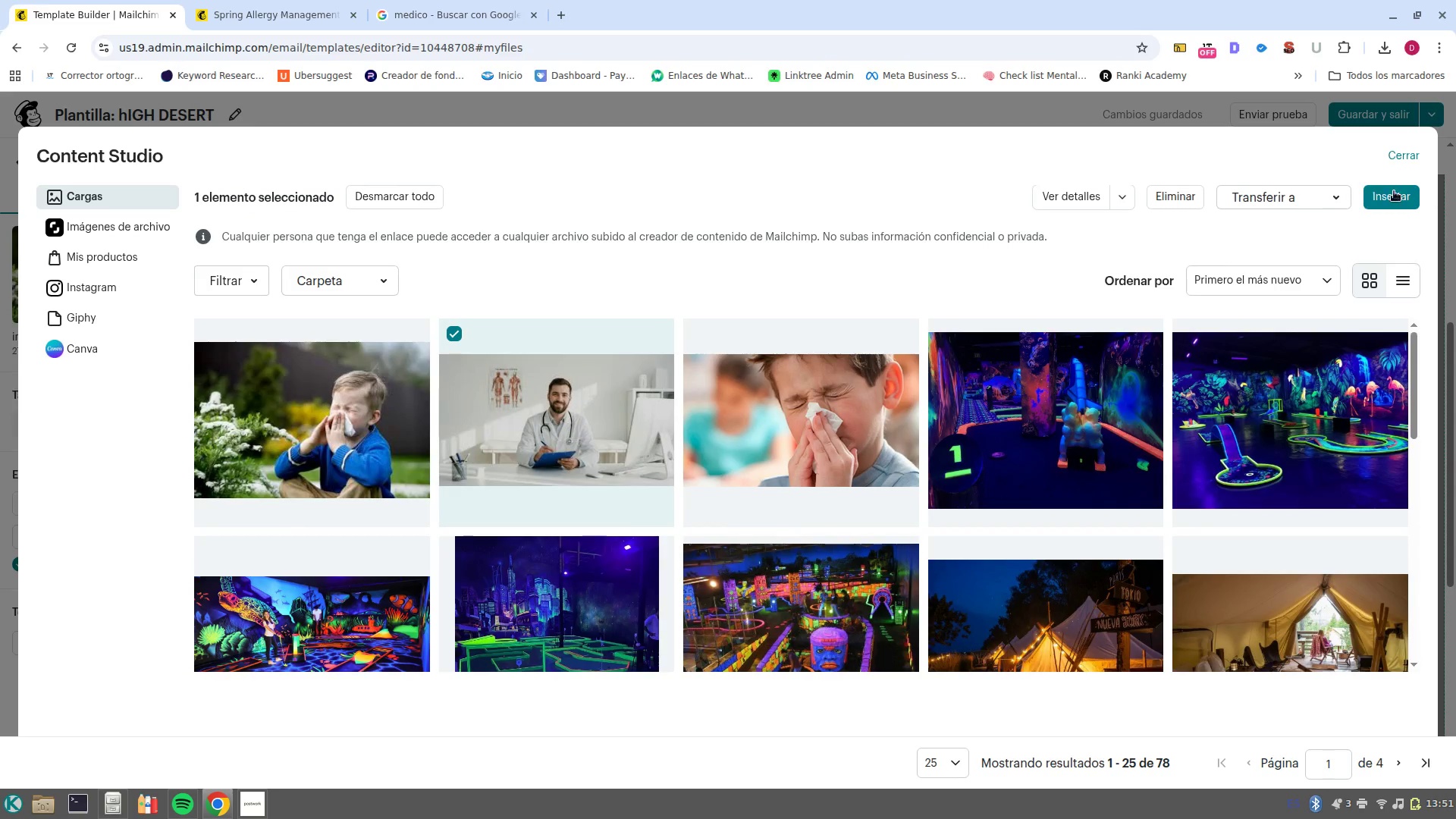 
left_click([1392, 193])
 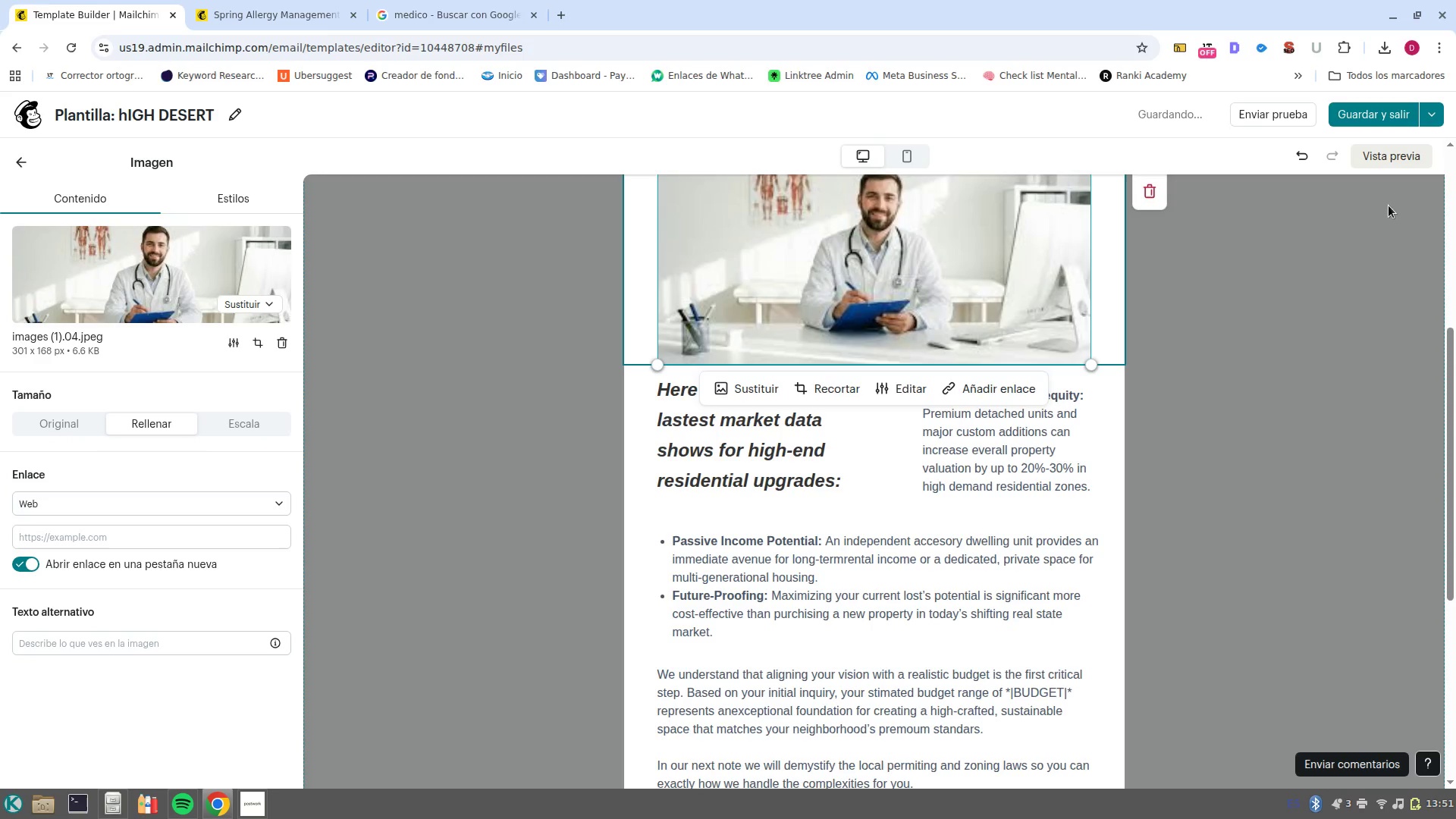 
scroll: coordinate [974, 491], scroll_direction: up, amount: 2.0
 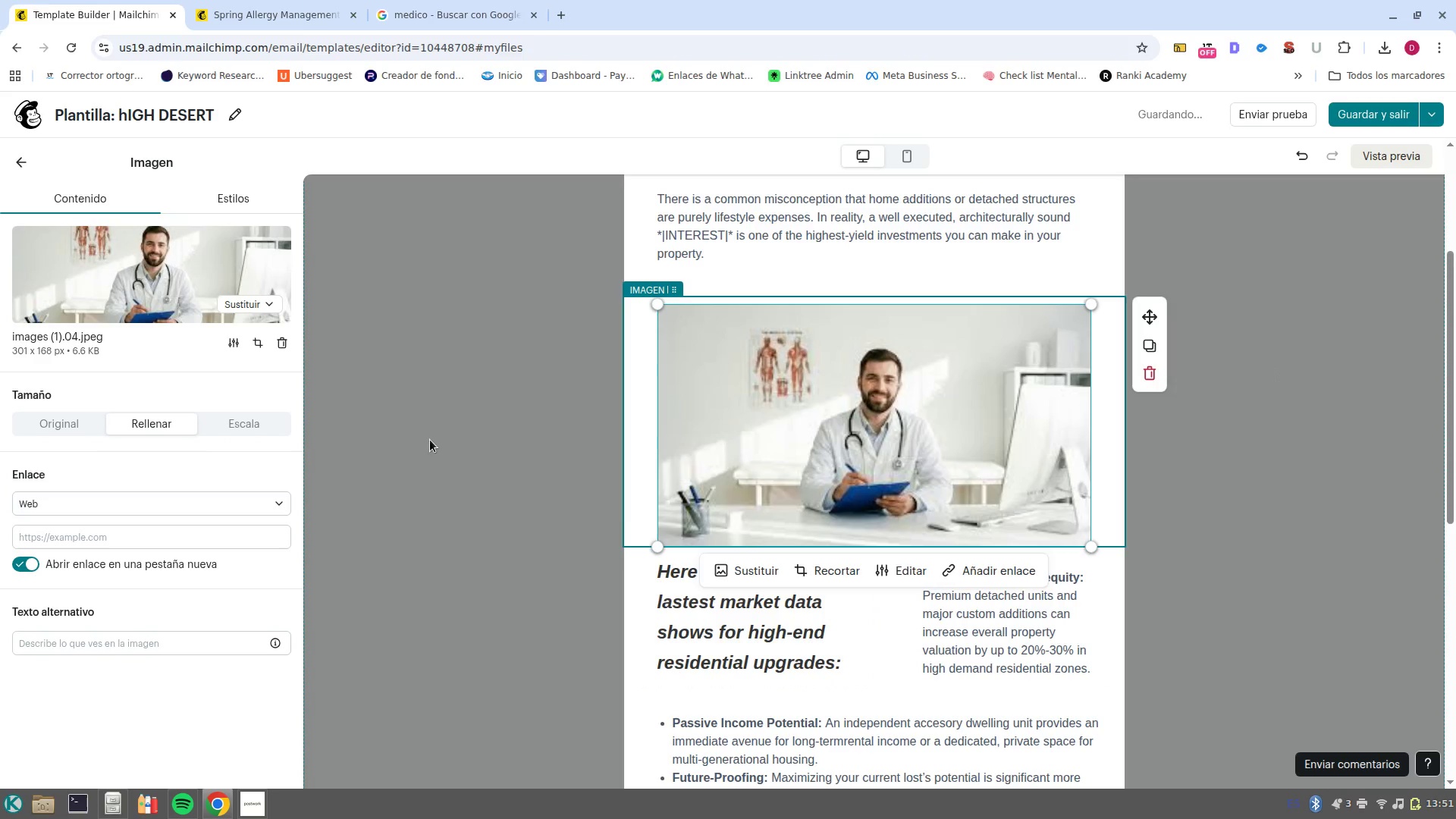 
left_click([246, 301])
 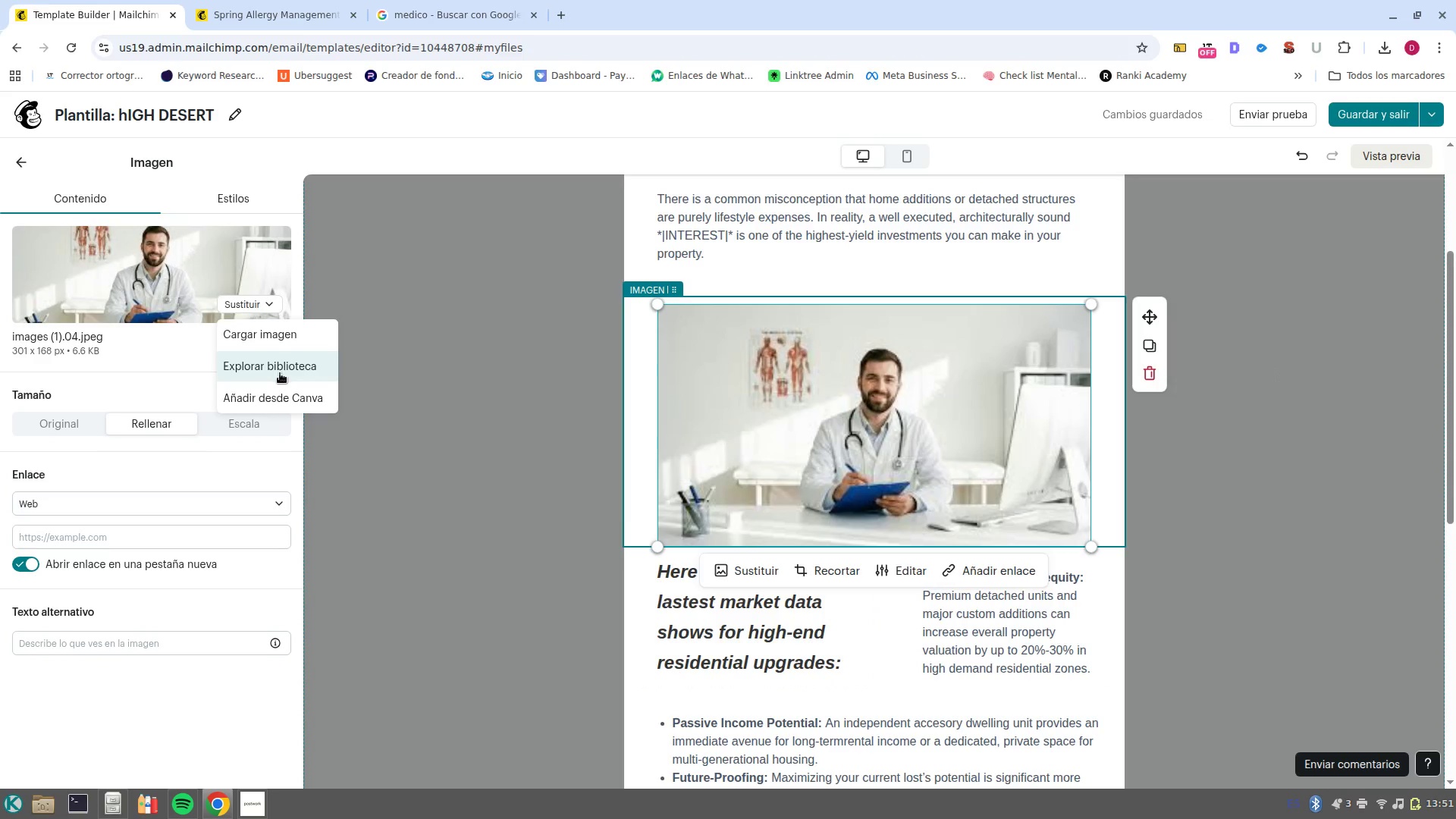 
left_click([280, 373])
 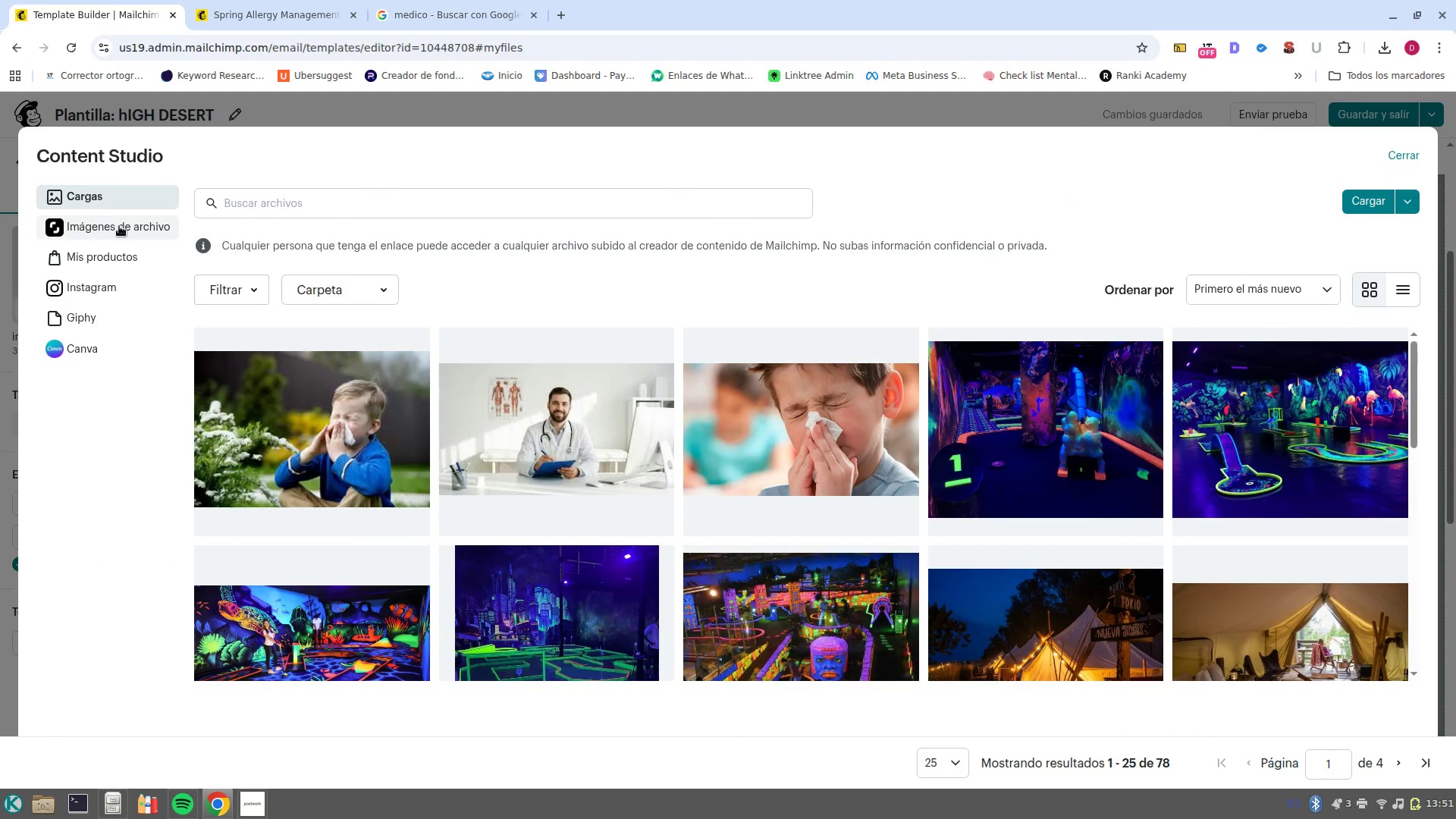 
left_click([119, 226])
 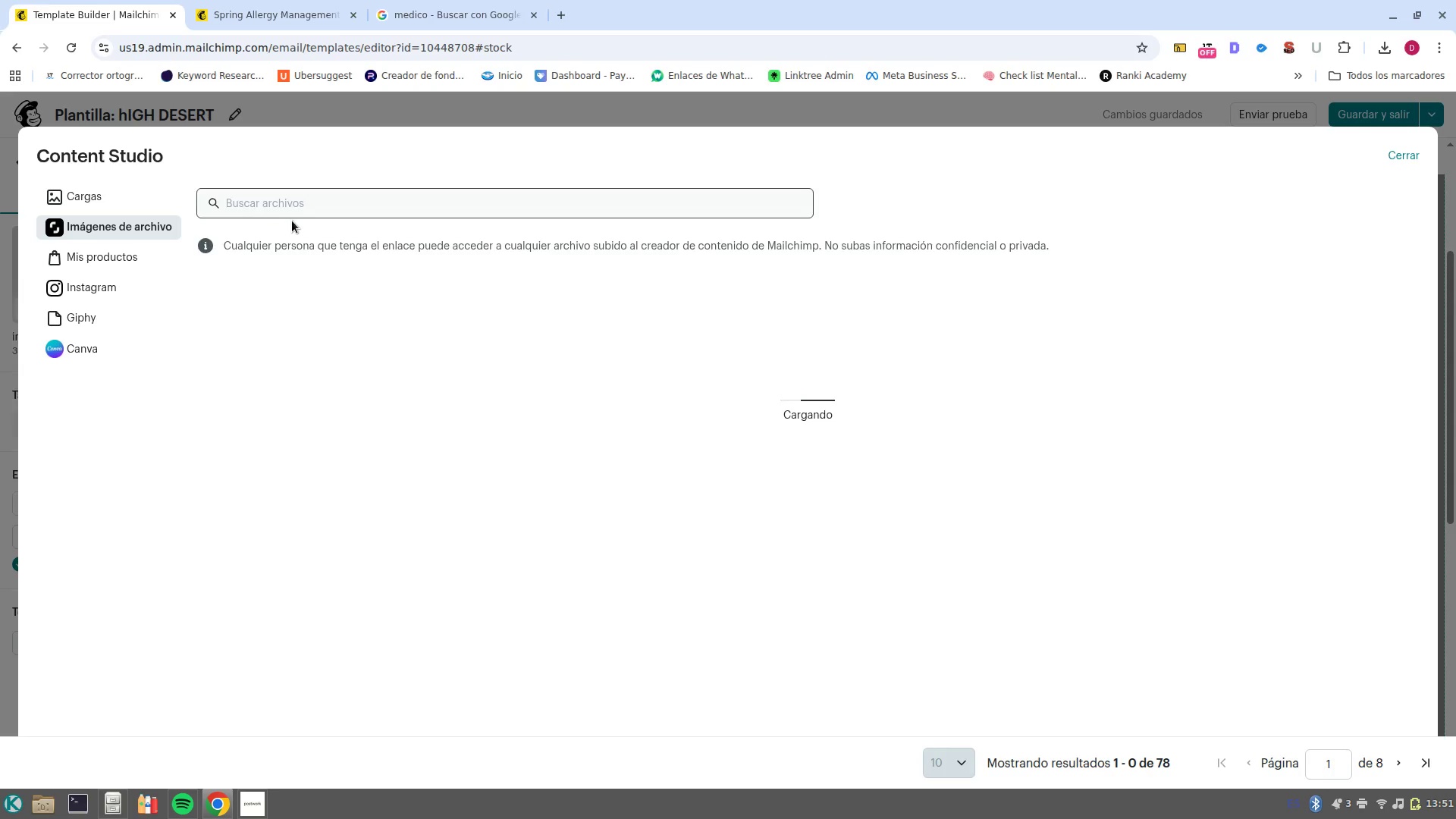 
left_click([293, 221])
 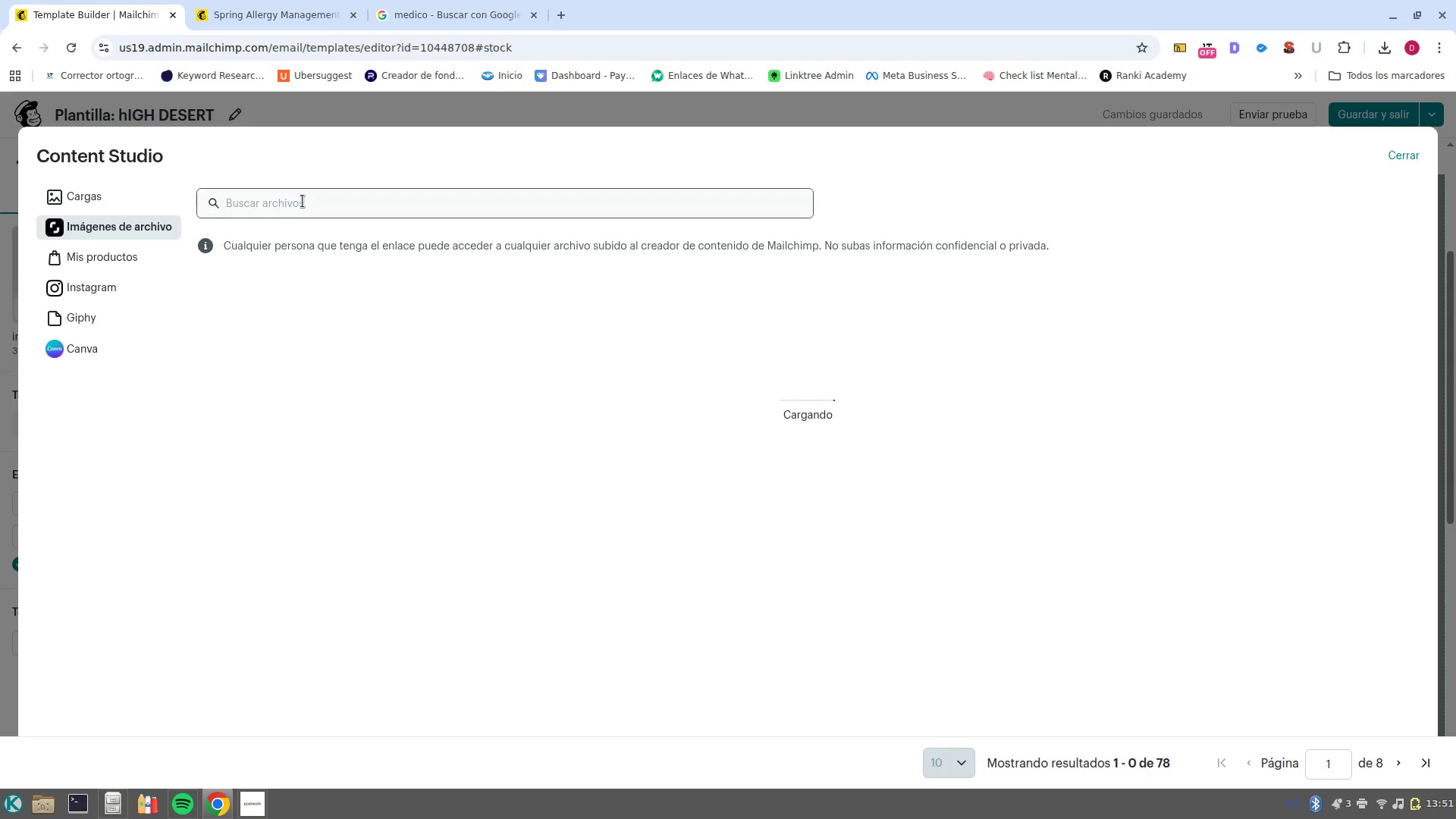 
left_click([303, 201])
 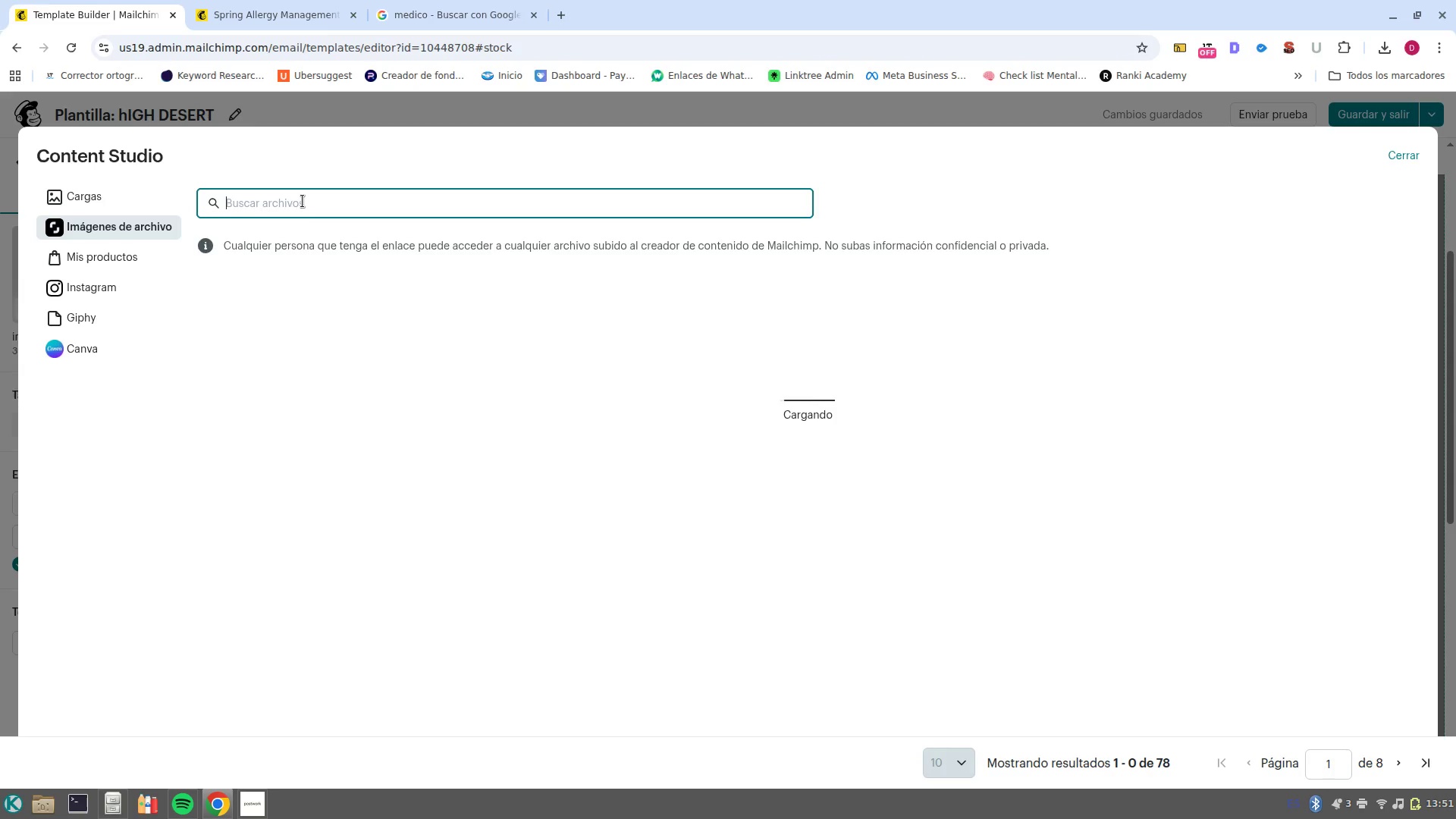 
type(medico)
key(NumpadEnter)
 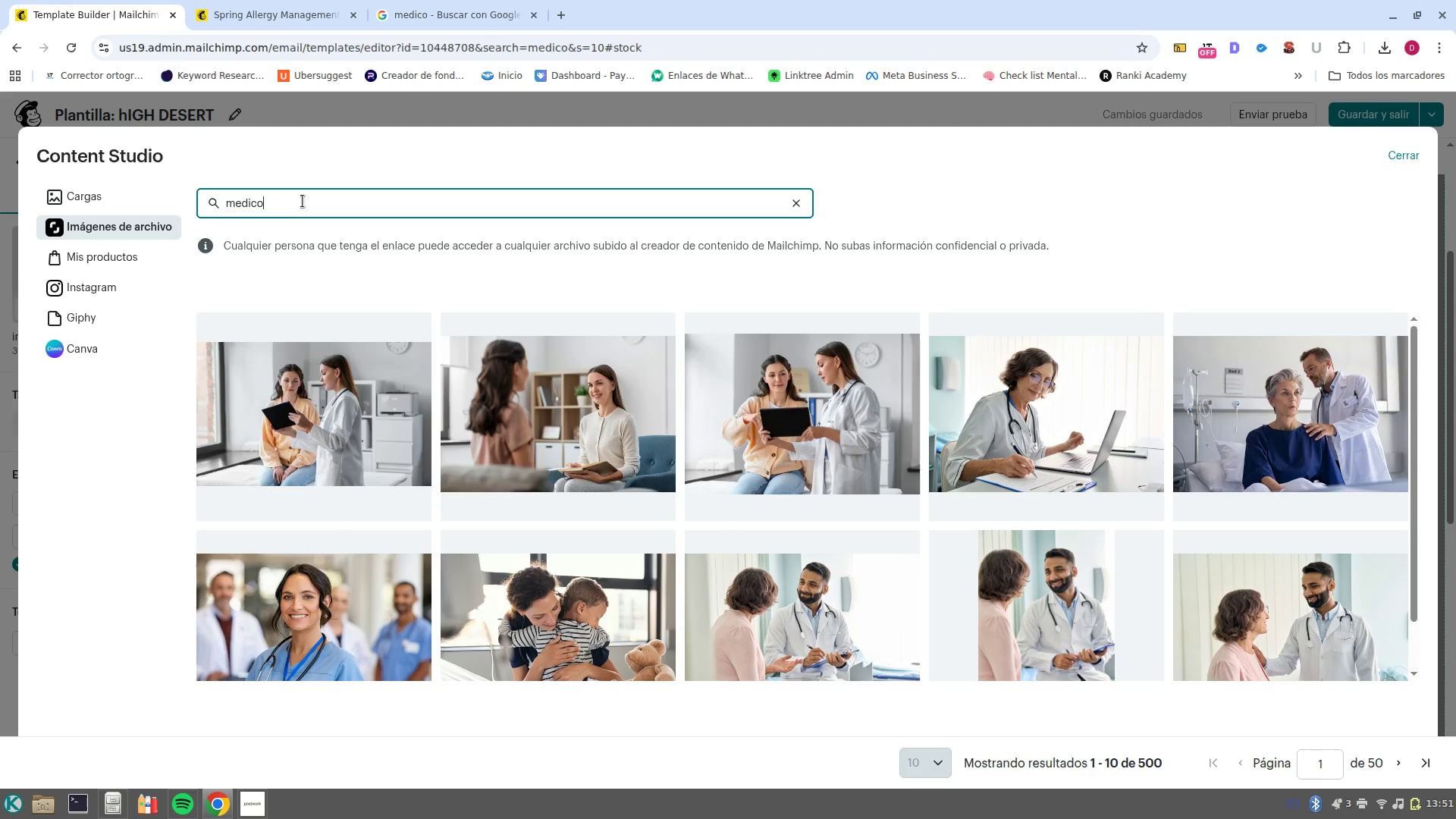 
wait(11.06)
 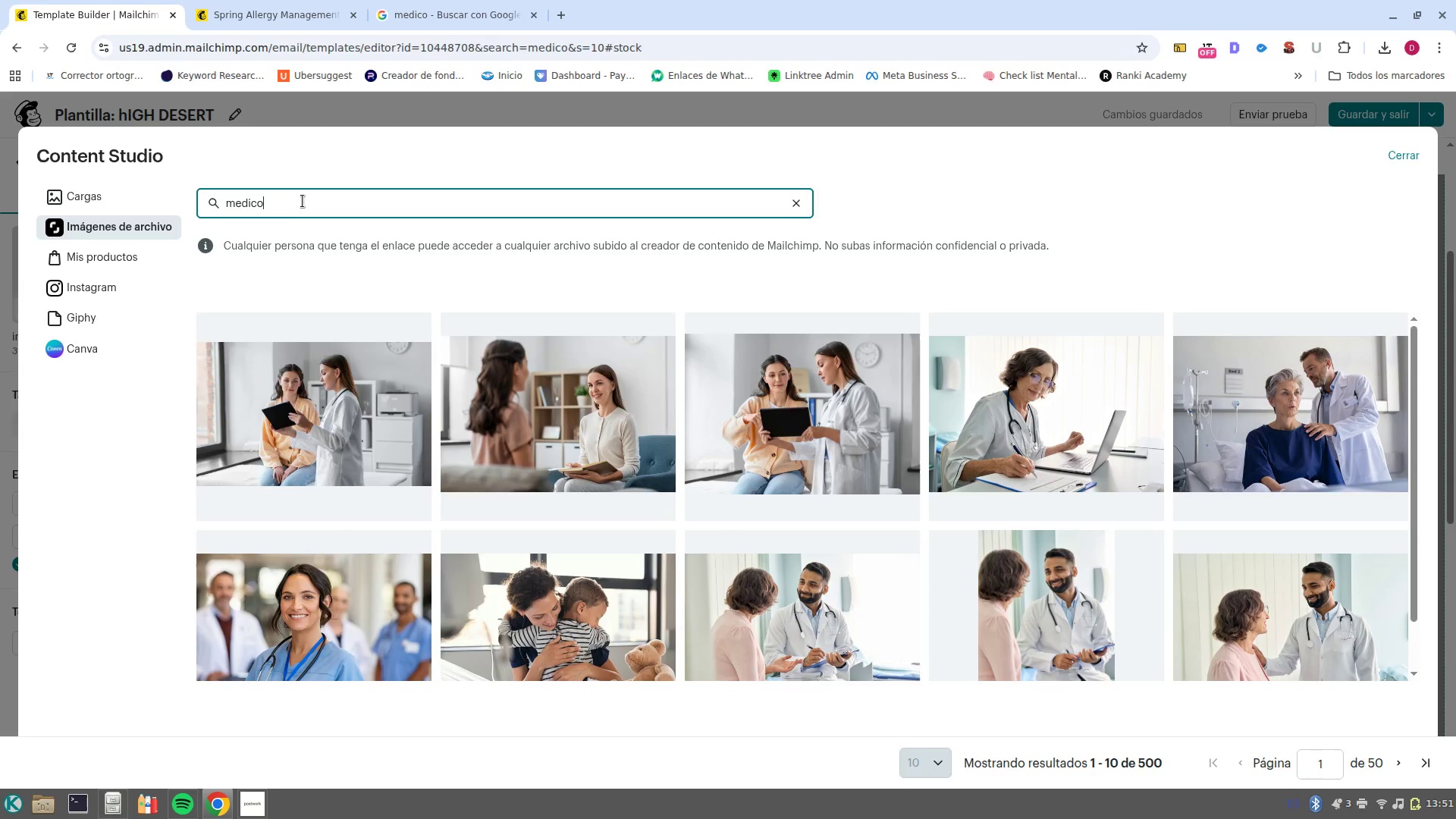 
left_click([1397, 766])
 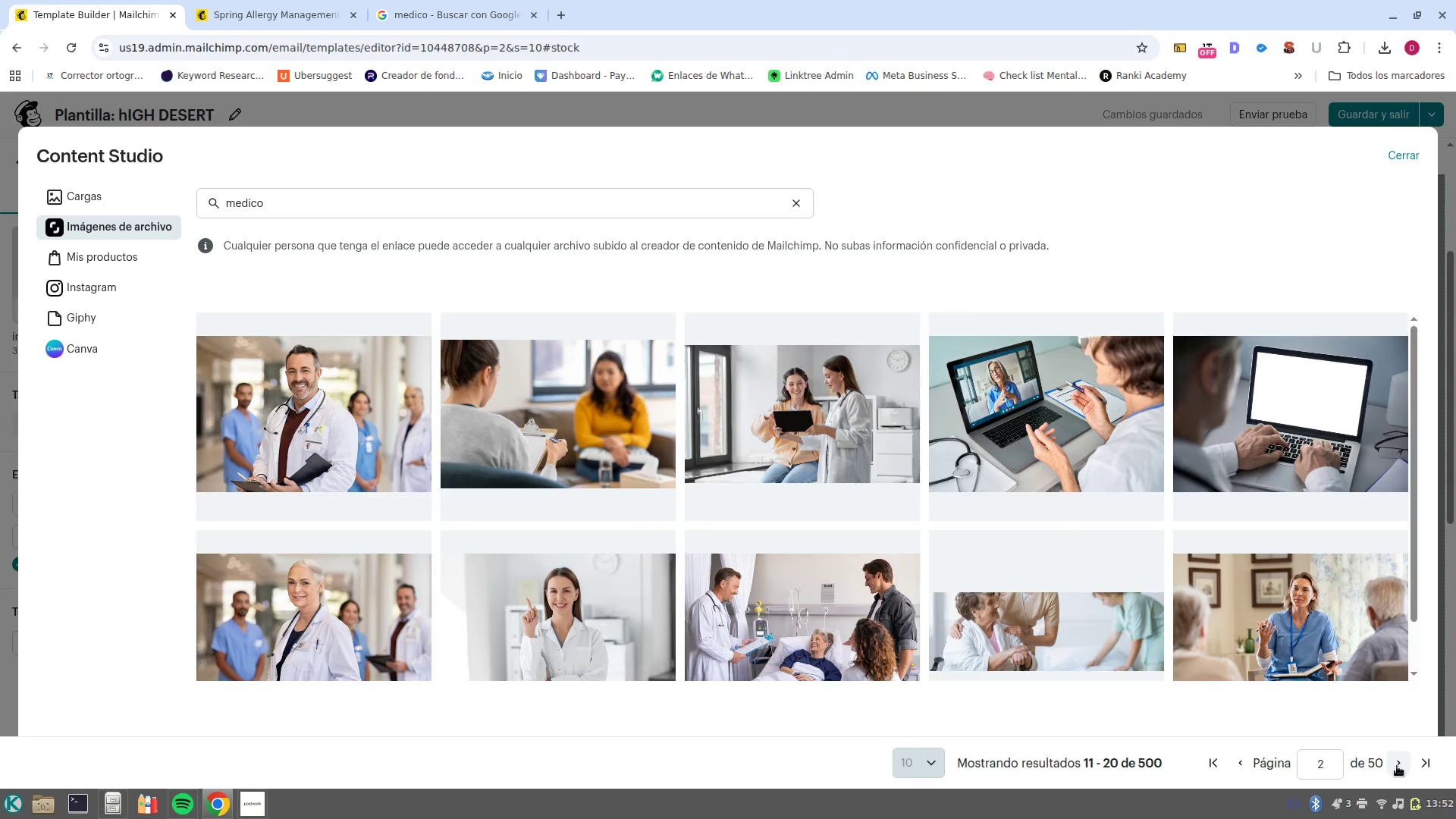 
wait(9.73)
 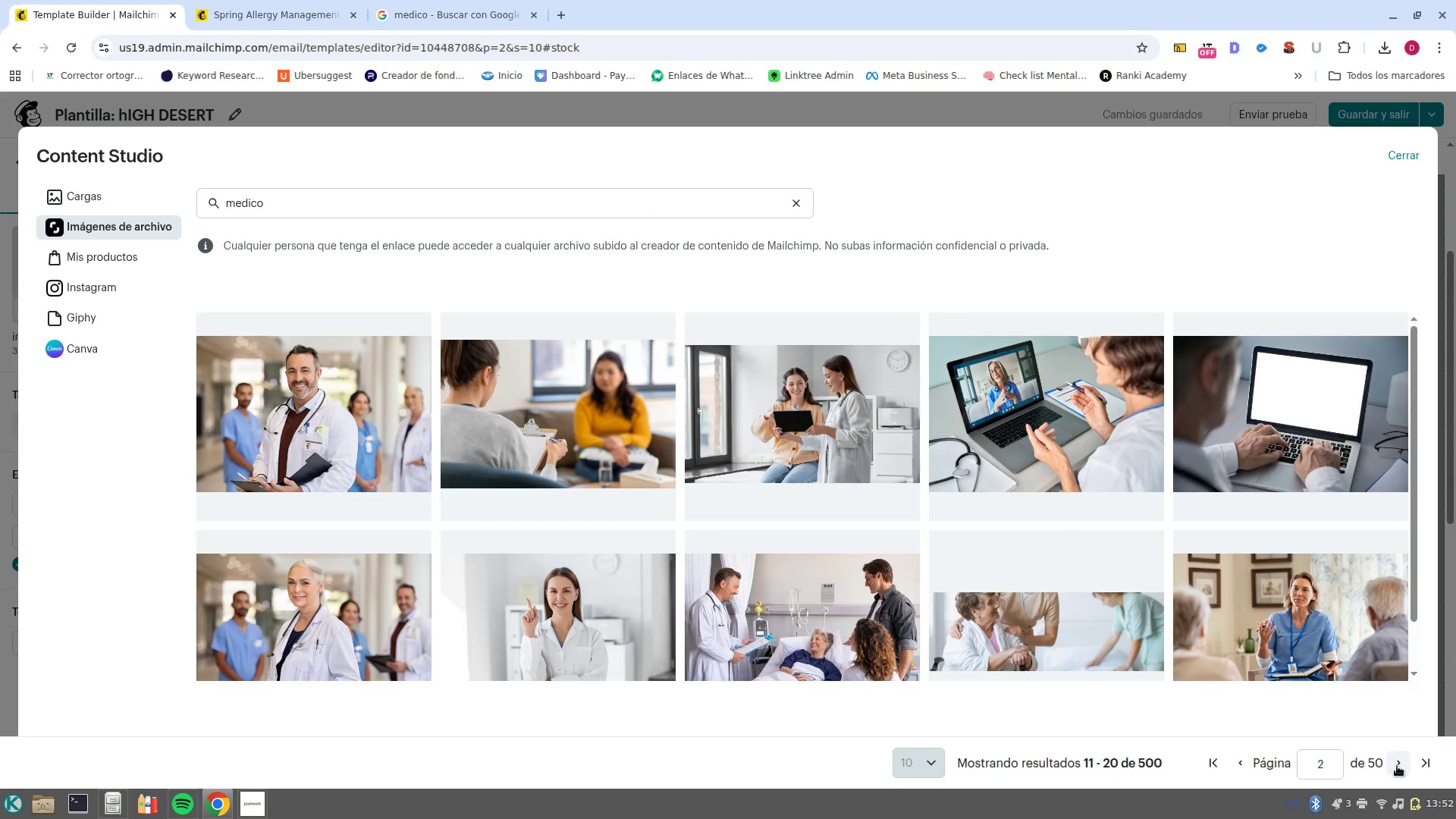 
left_click([1247, 764])
 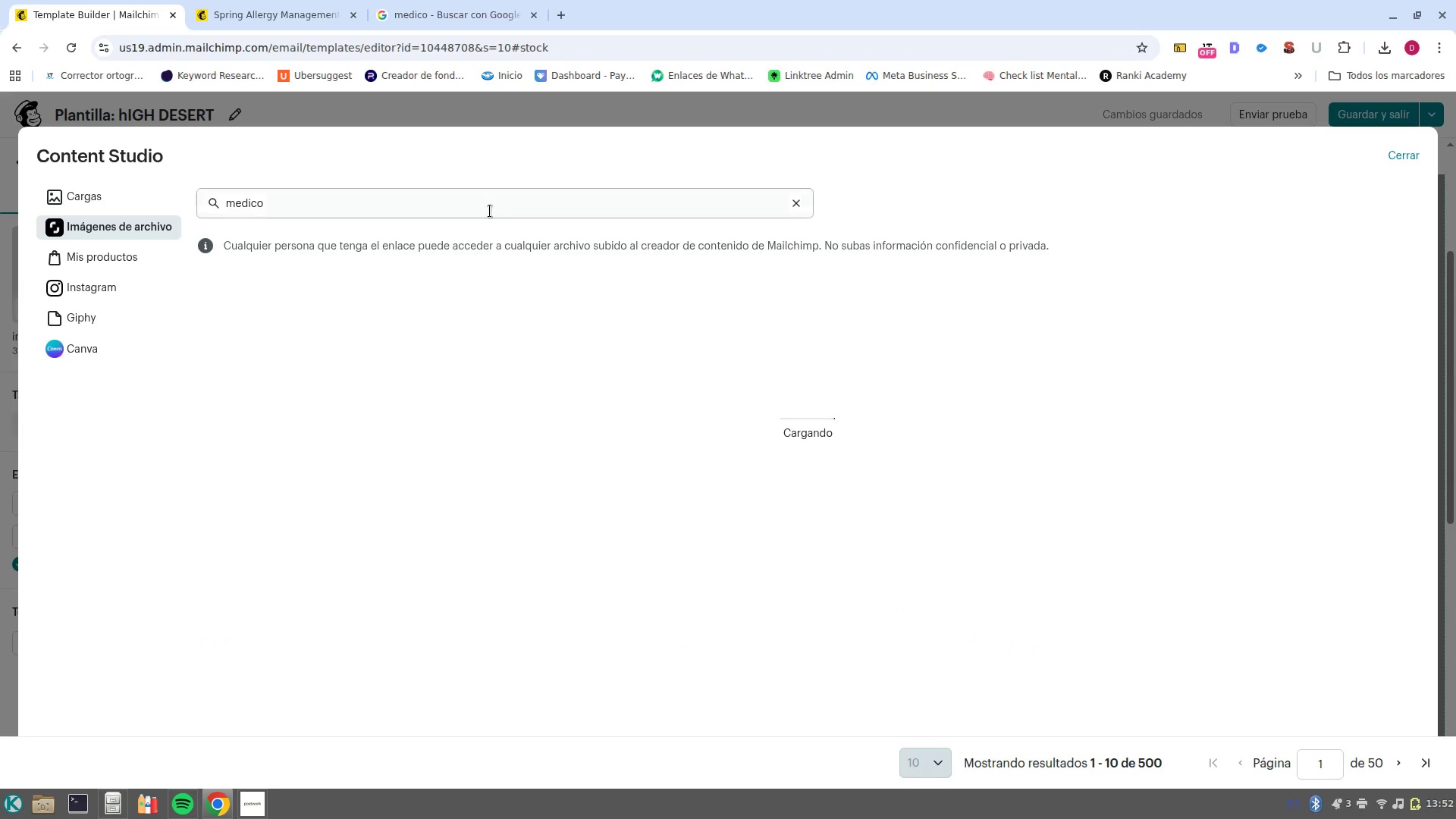 
double_click([488, 194])
 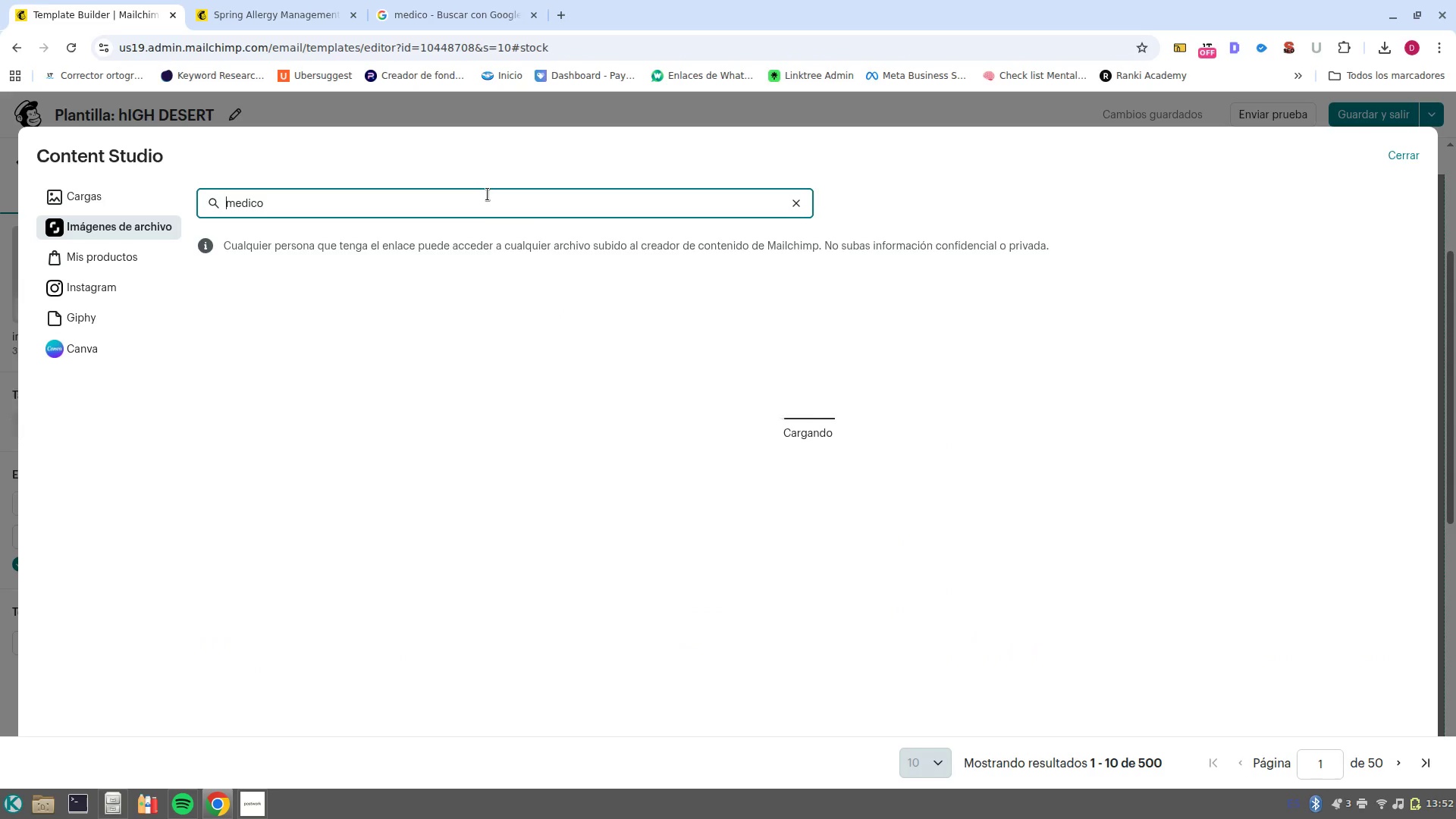 
triple_click([488, 194])
 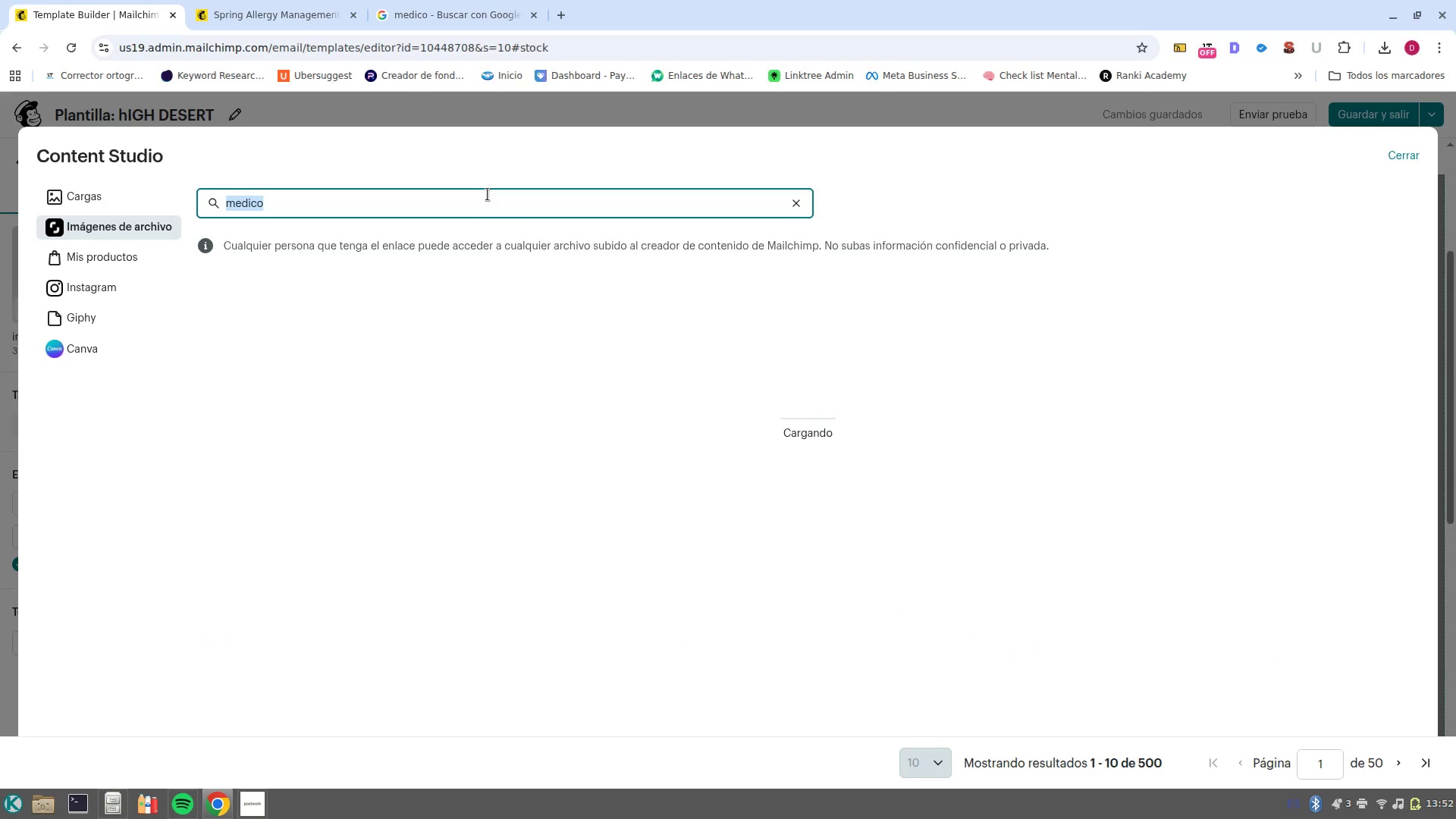 
type(pediatra)
key(NumpadEnter)
 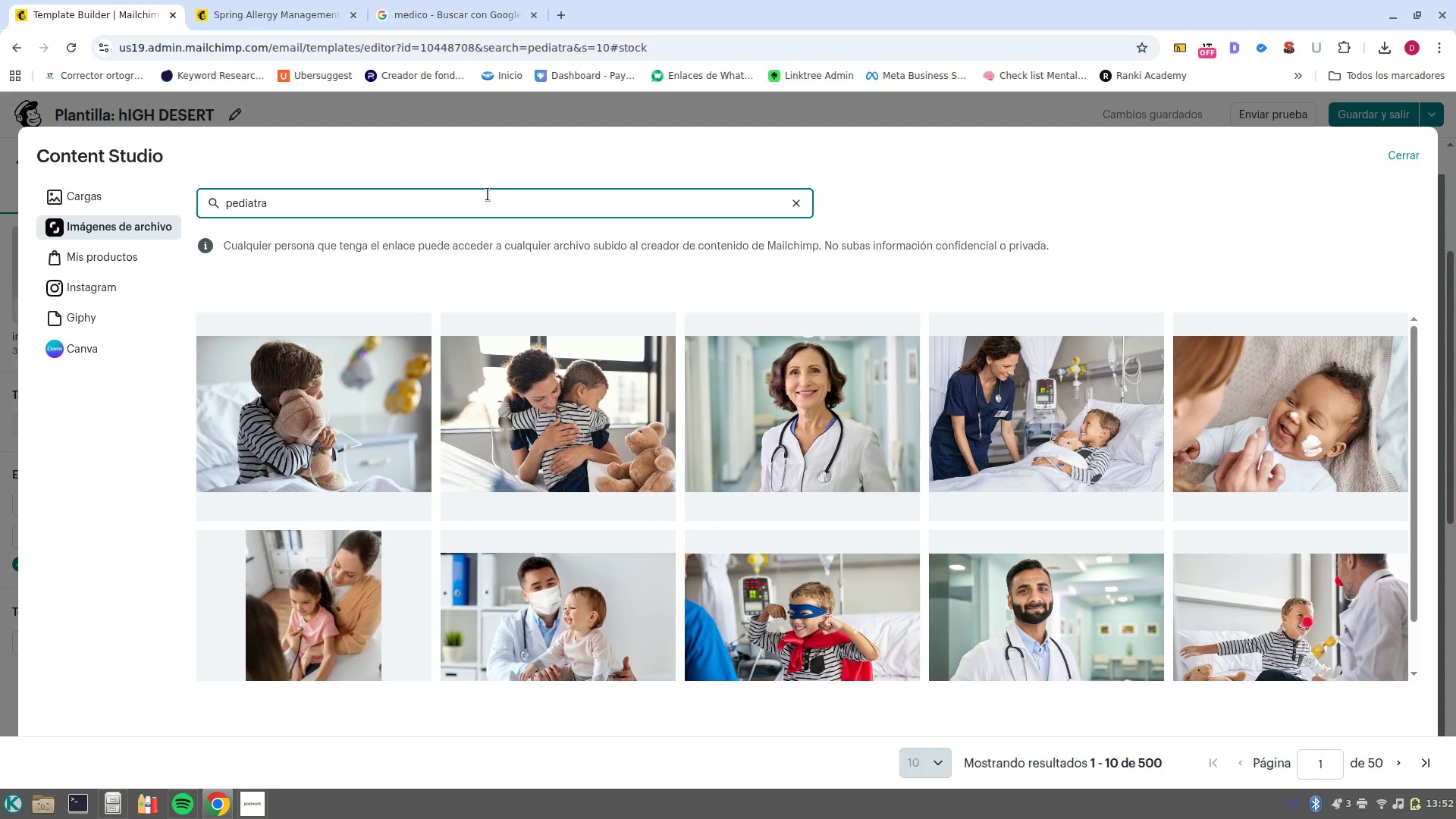 
wait(11.45)
 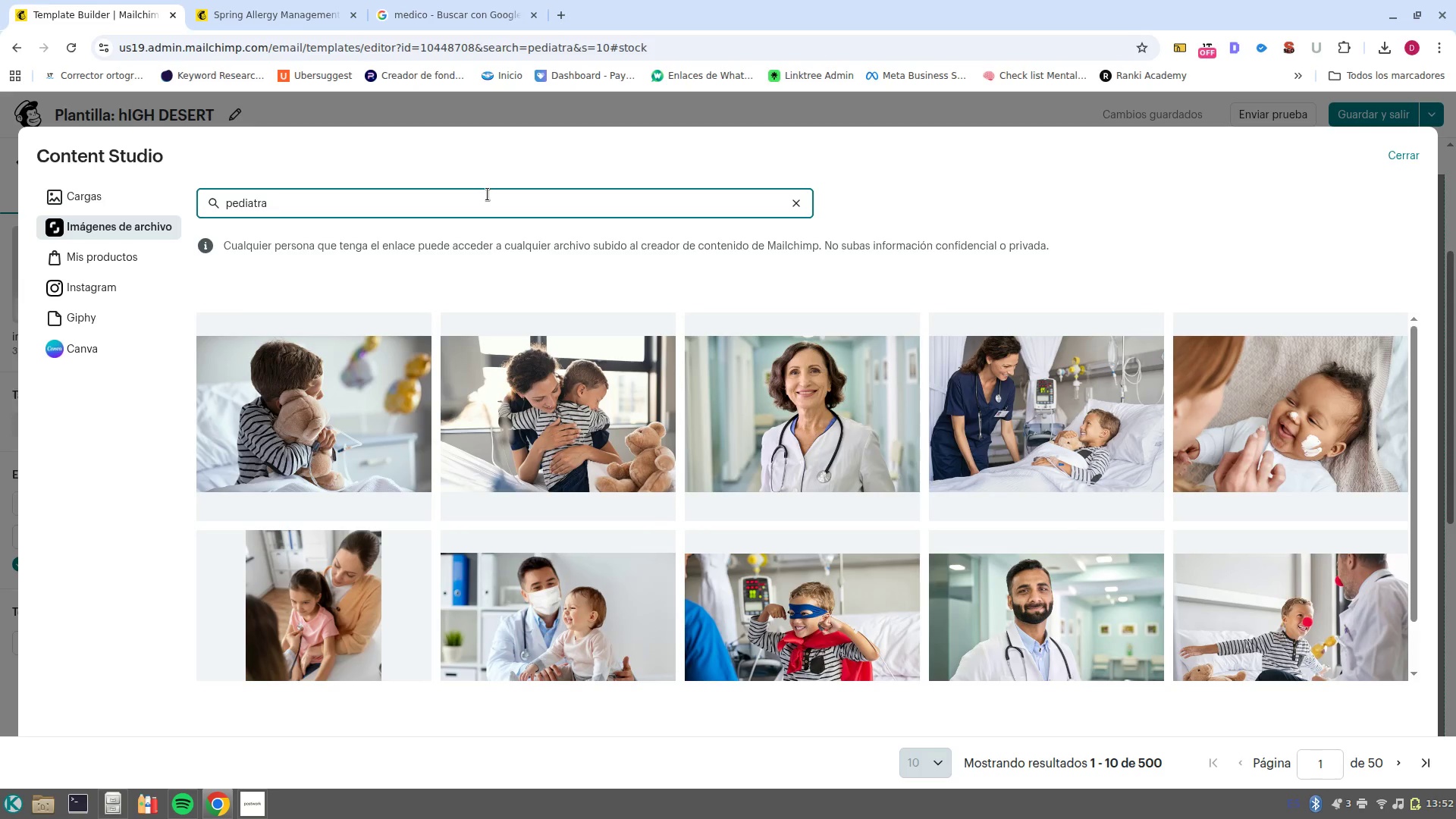 
left_click([1401, 761])
 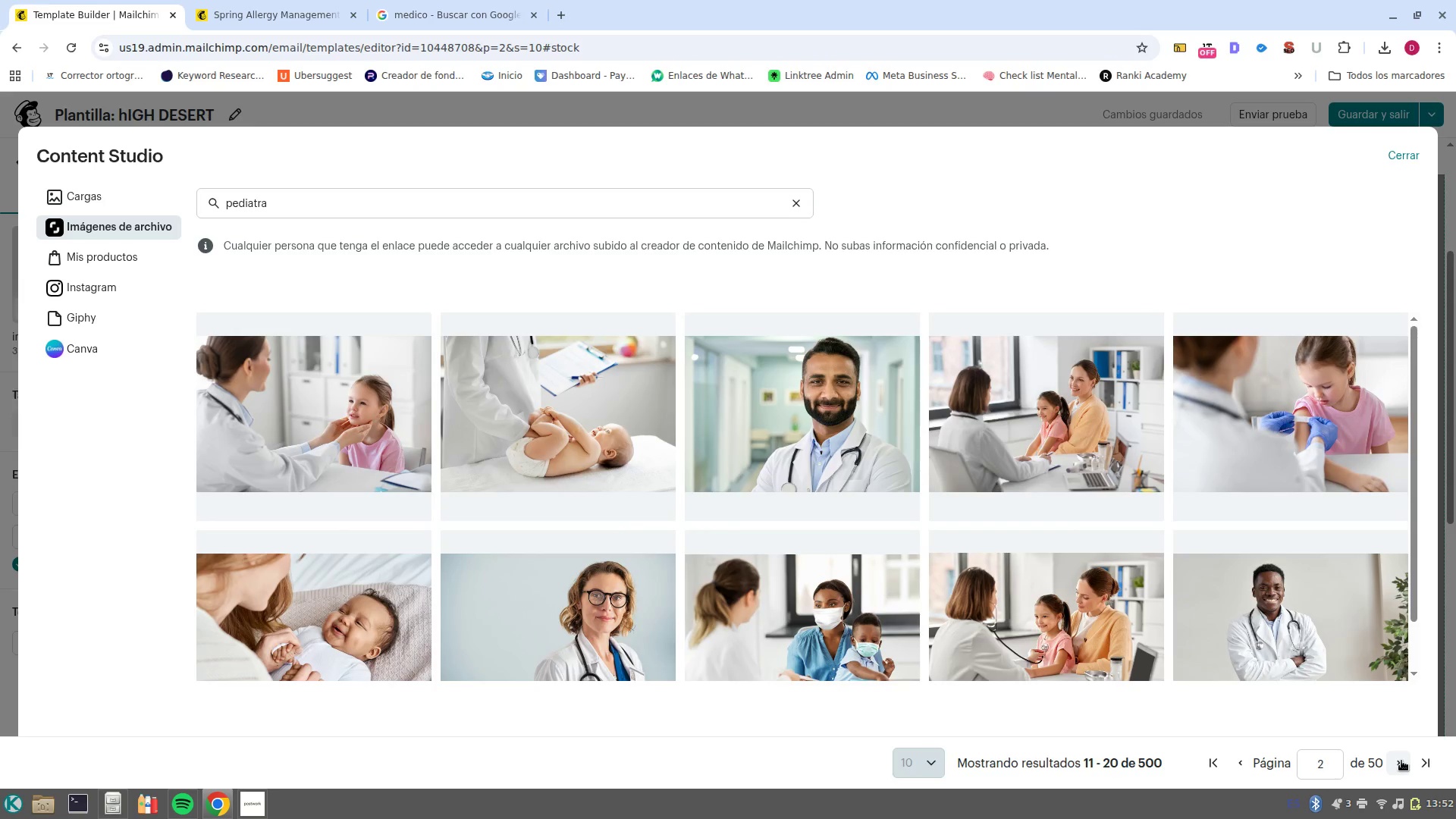 
wait(10.85)
 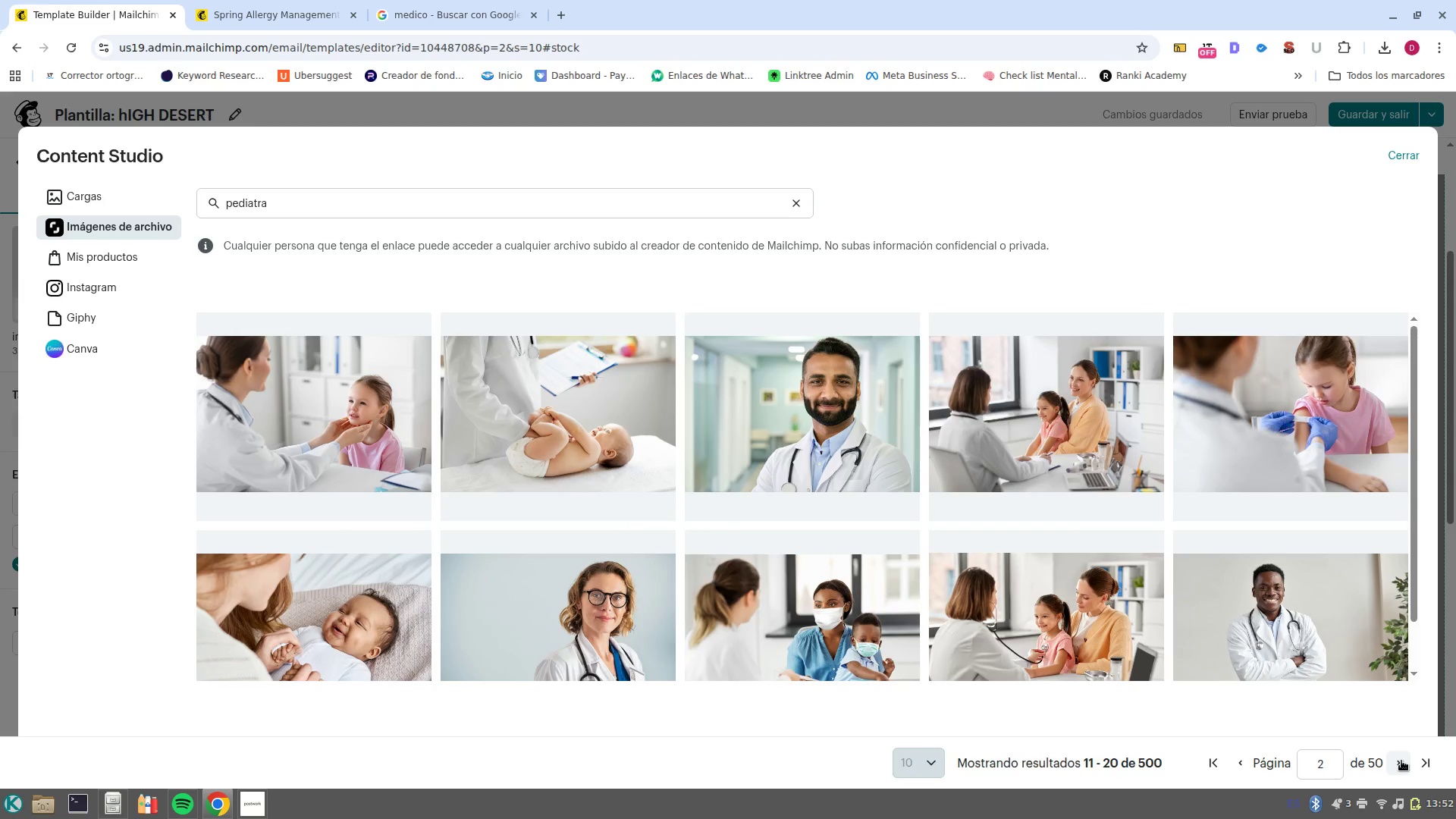 
left_click([1399, 761])
 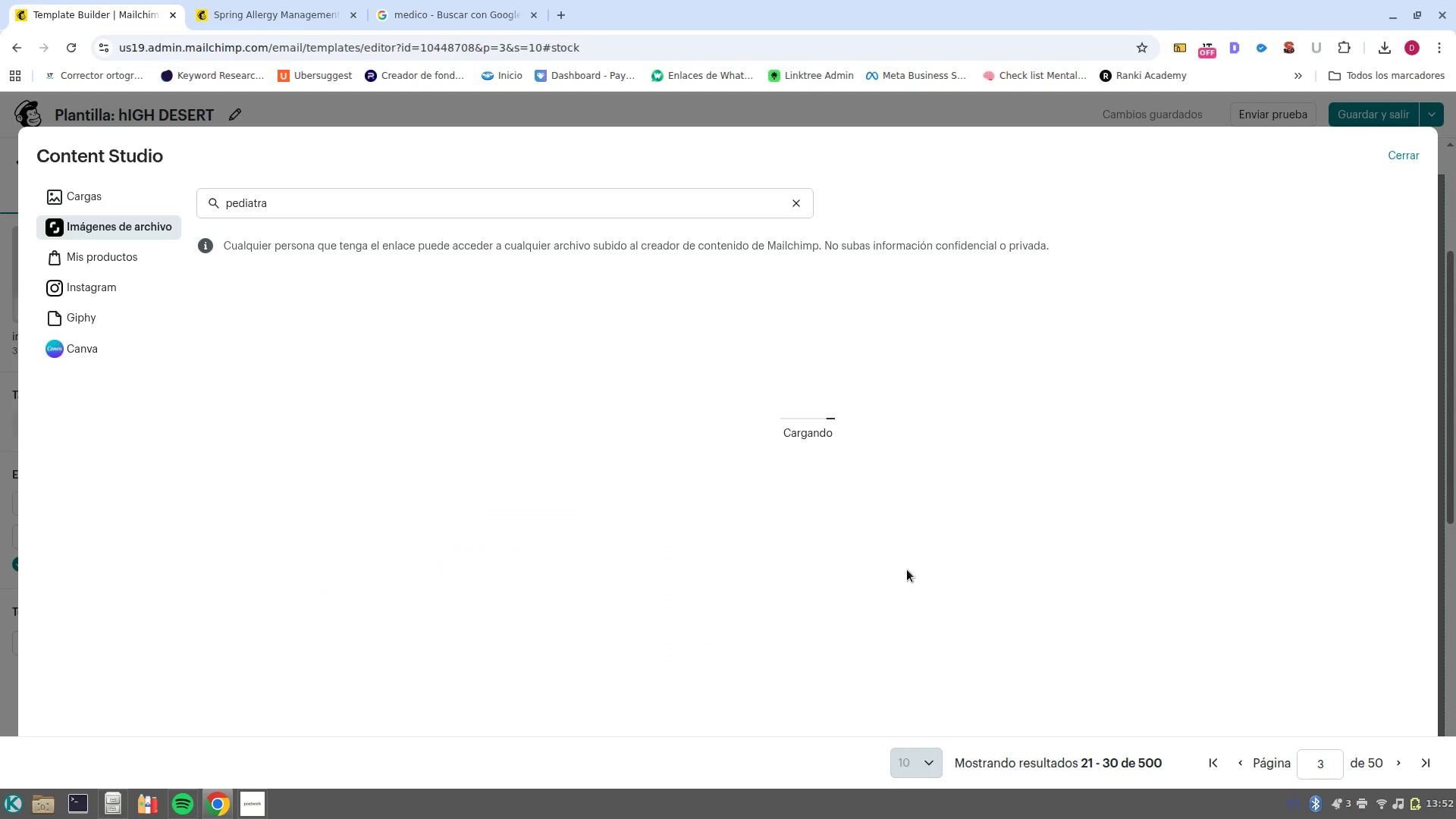 
mouse_move([276, 376])
 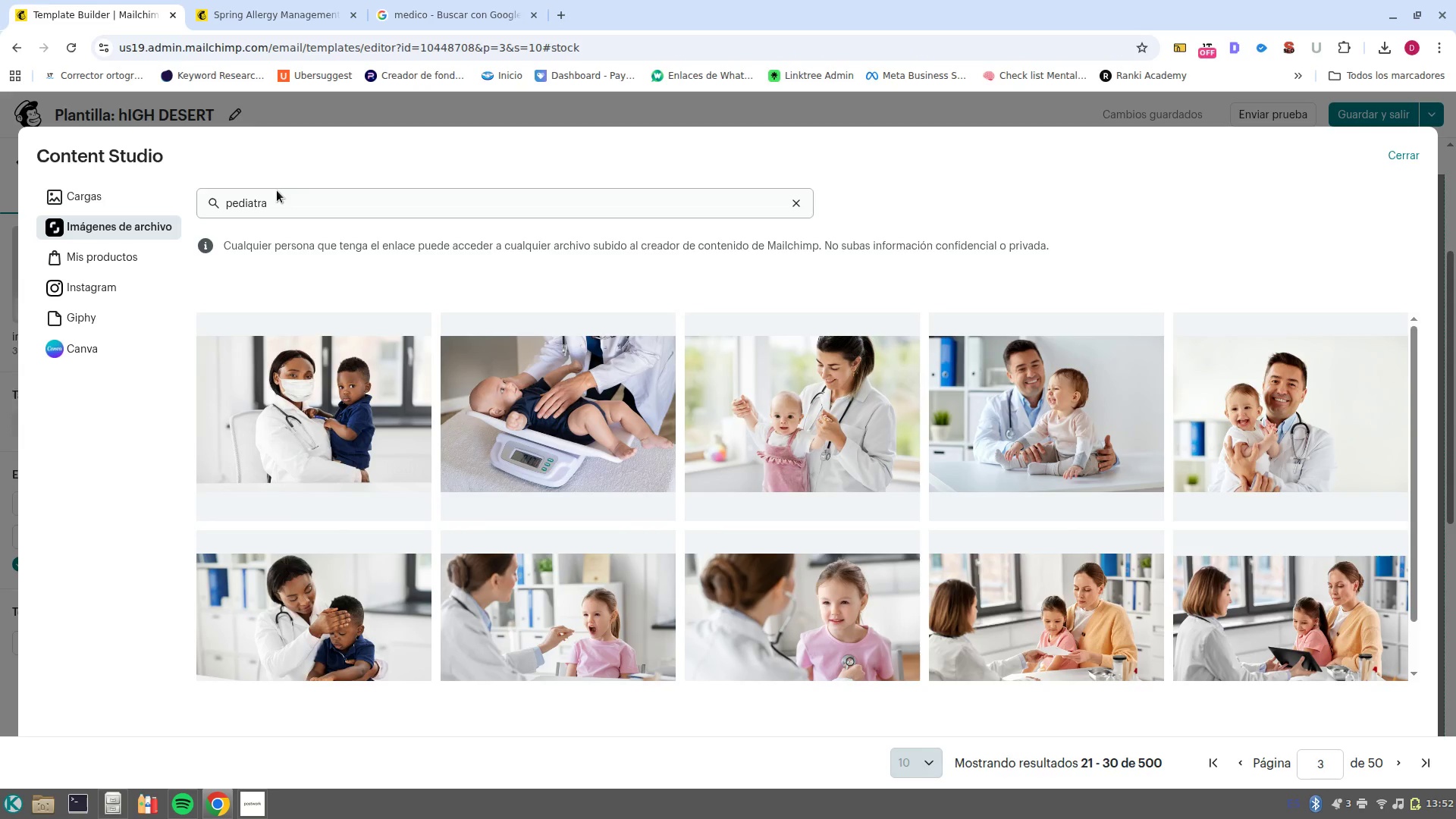 
left_click([277, 190])
 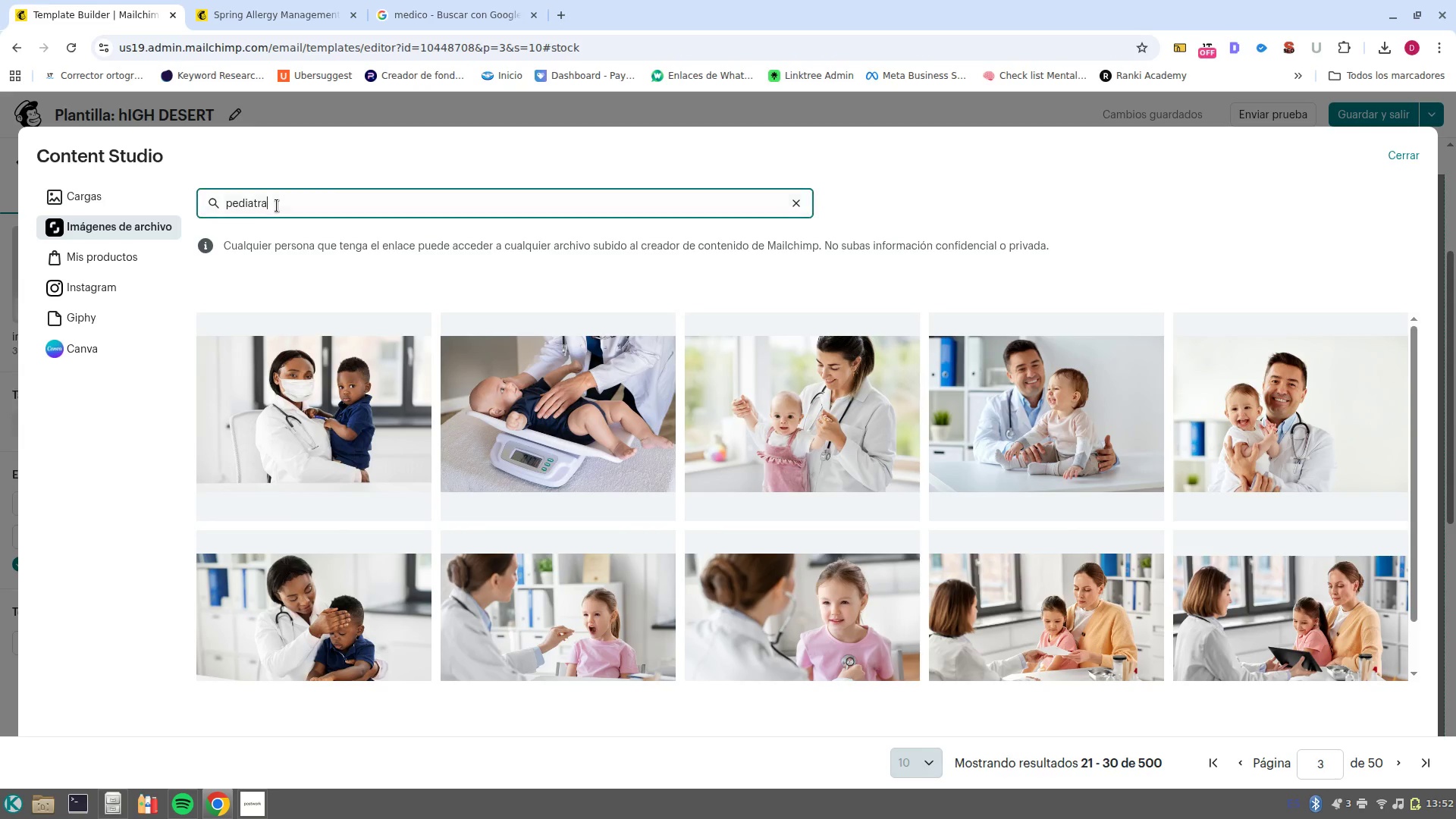 
double_click([277, 206])
 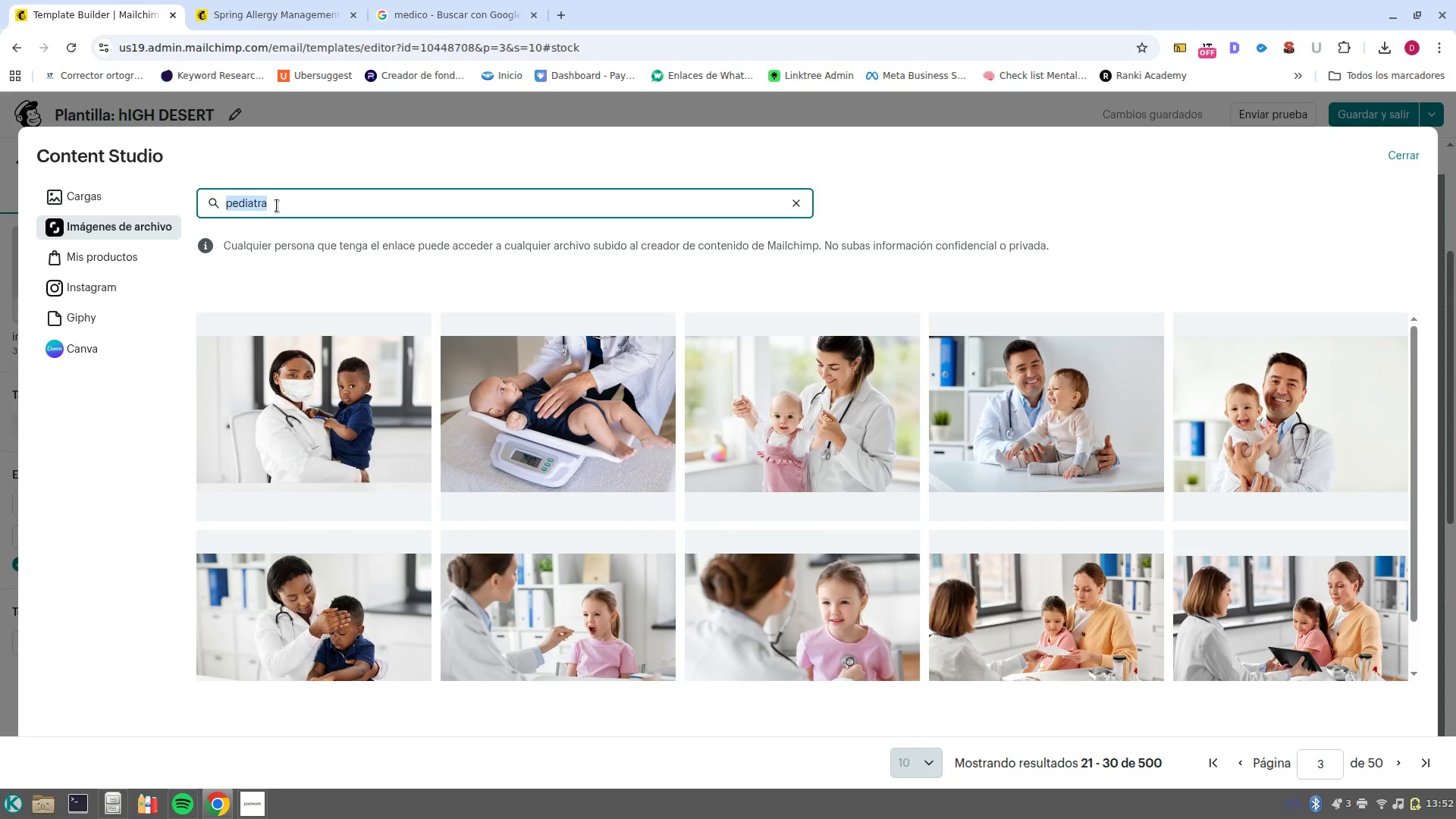 
type(allergie)
 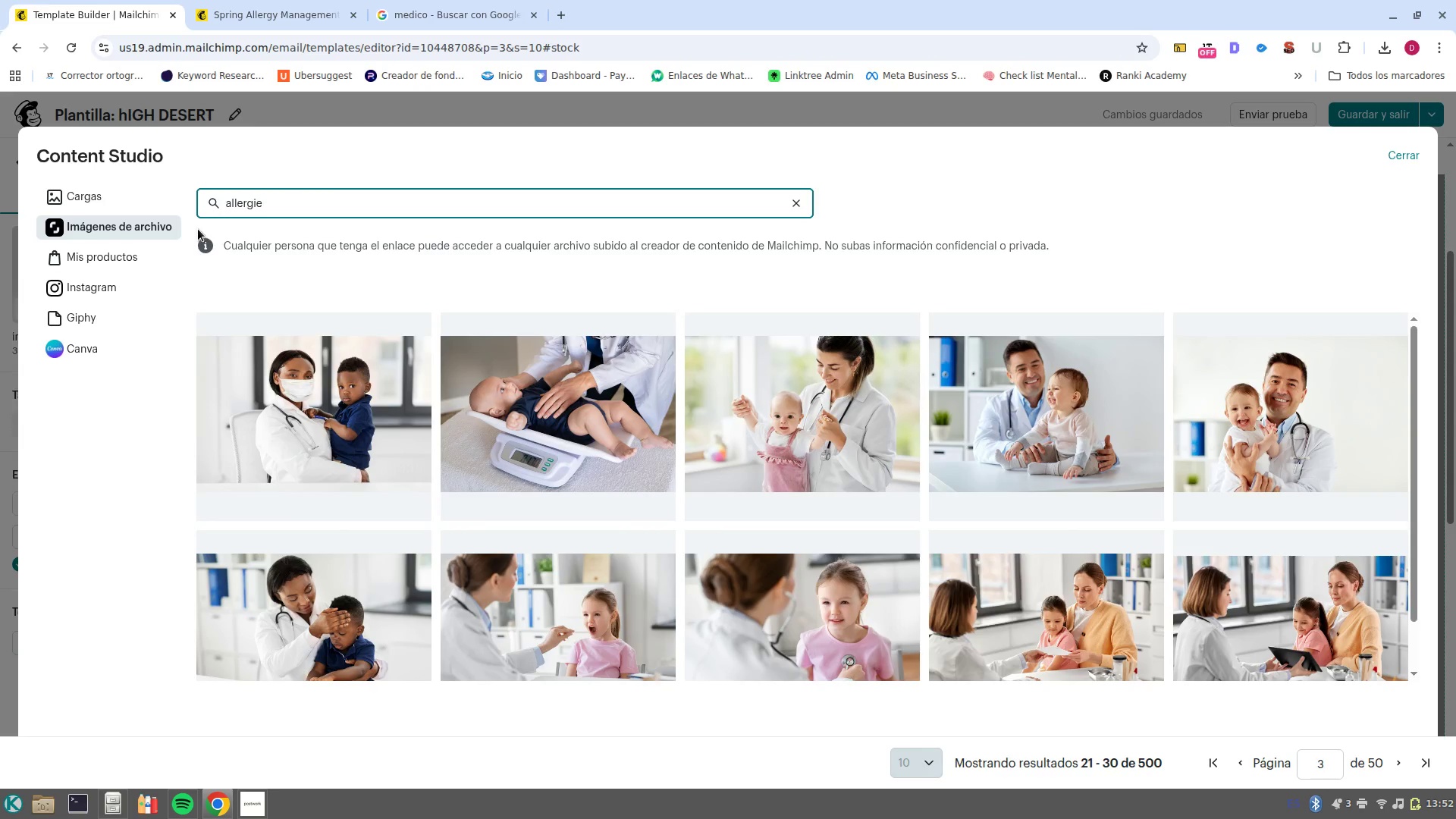 
left_click([163, 227])
 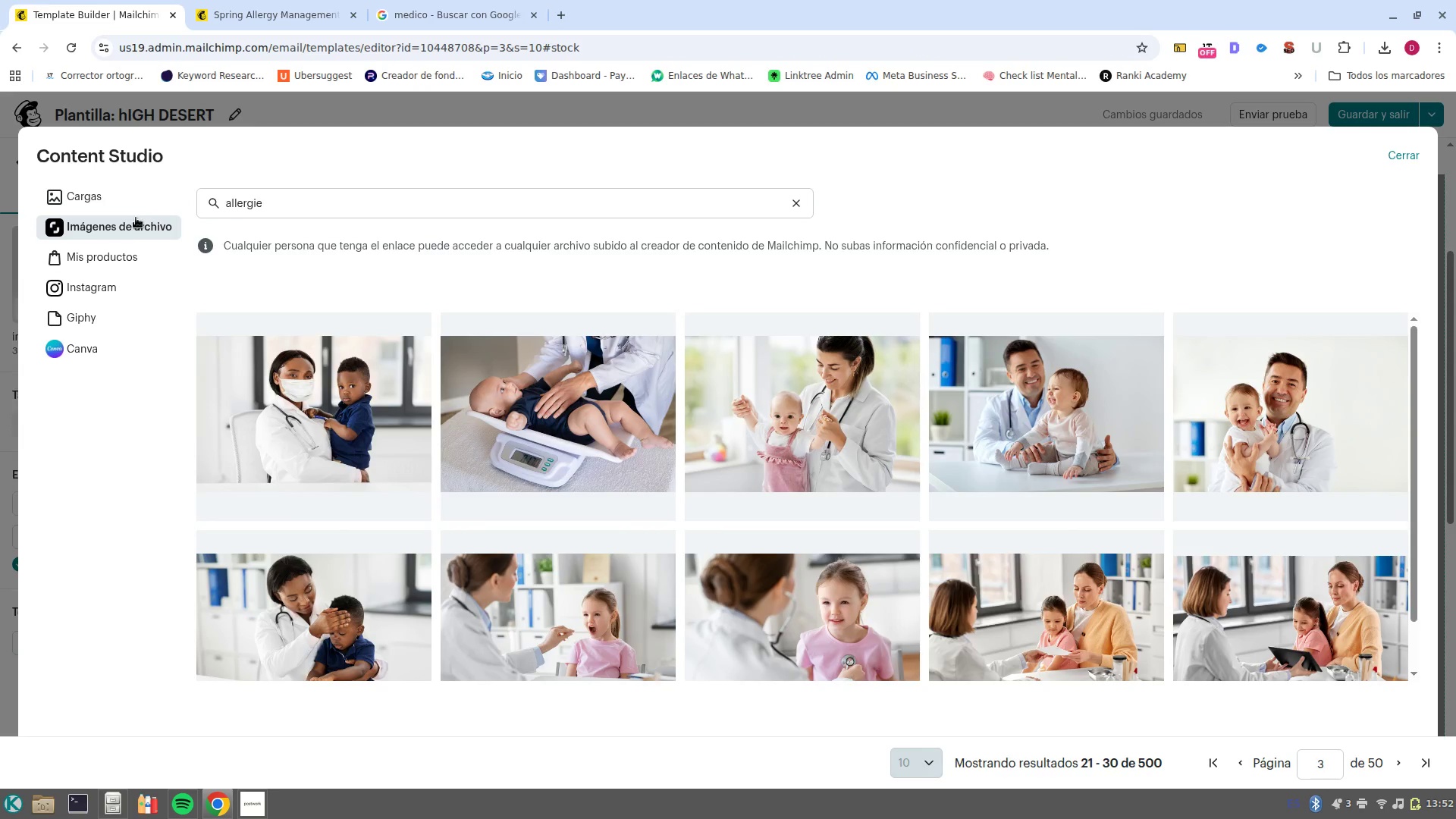 
left_click([140, 207])
 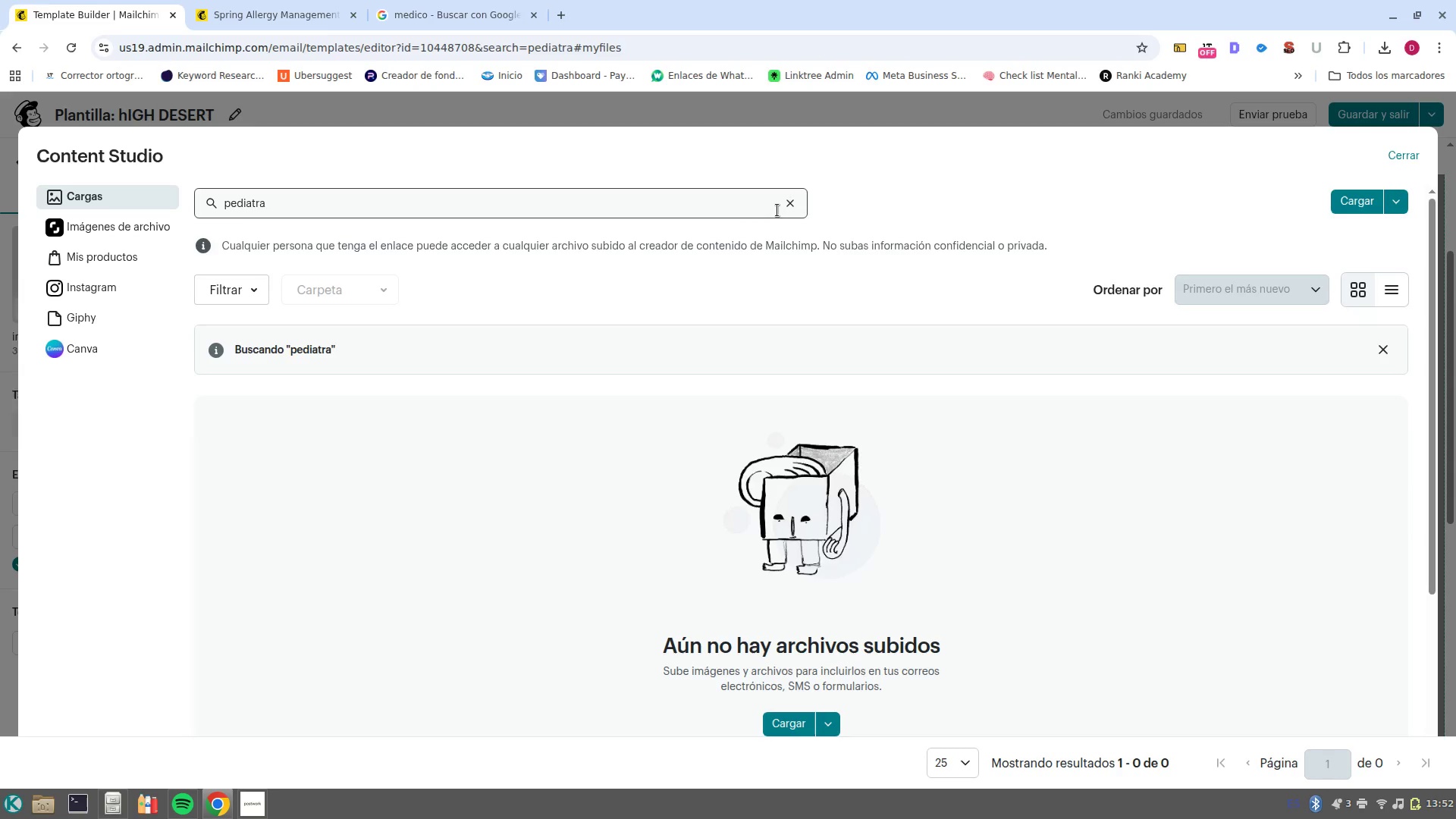 
double_click([792, 202])
 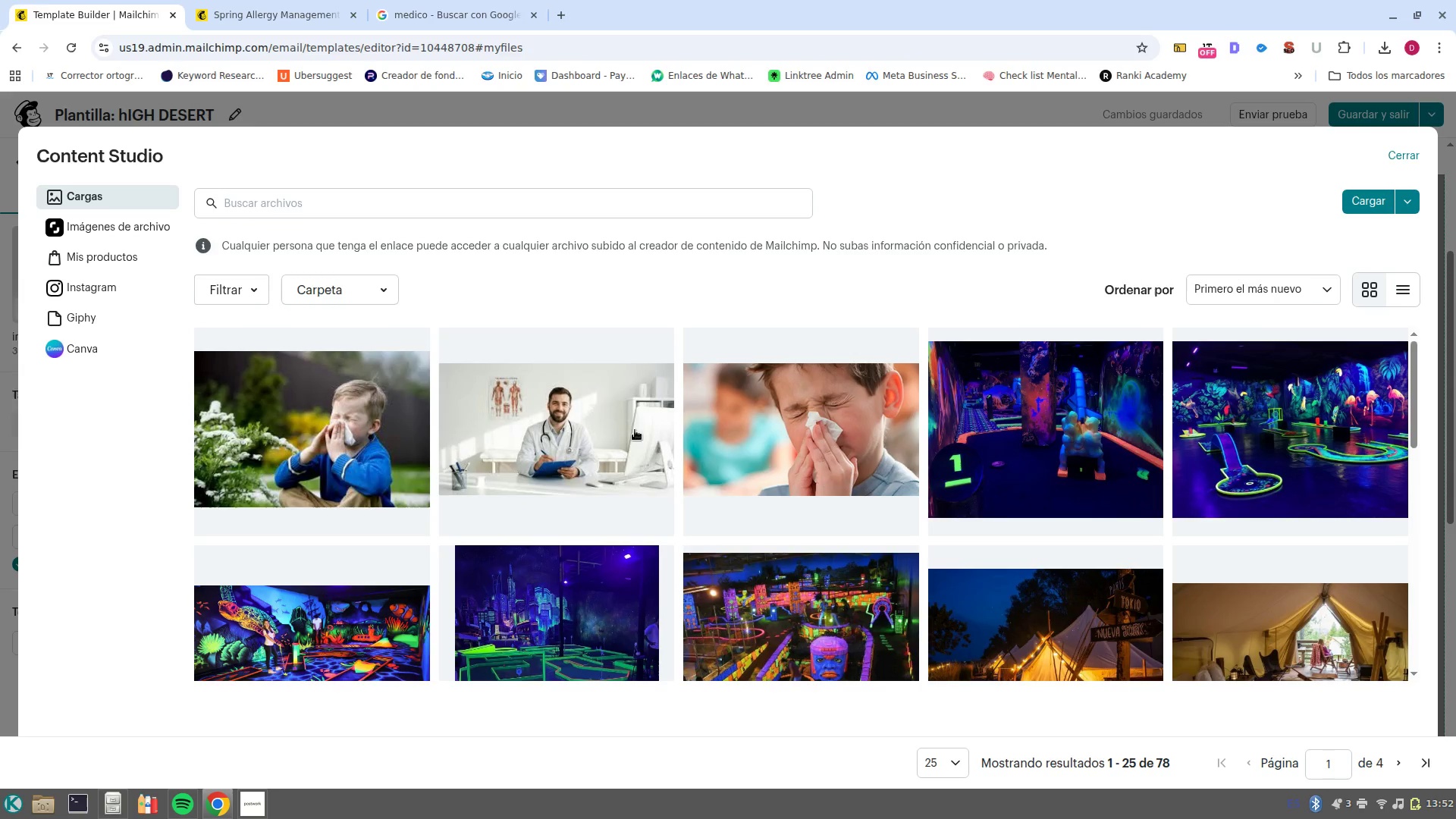 
left_click([783, 419])
 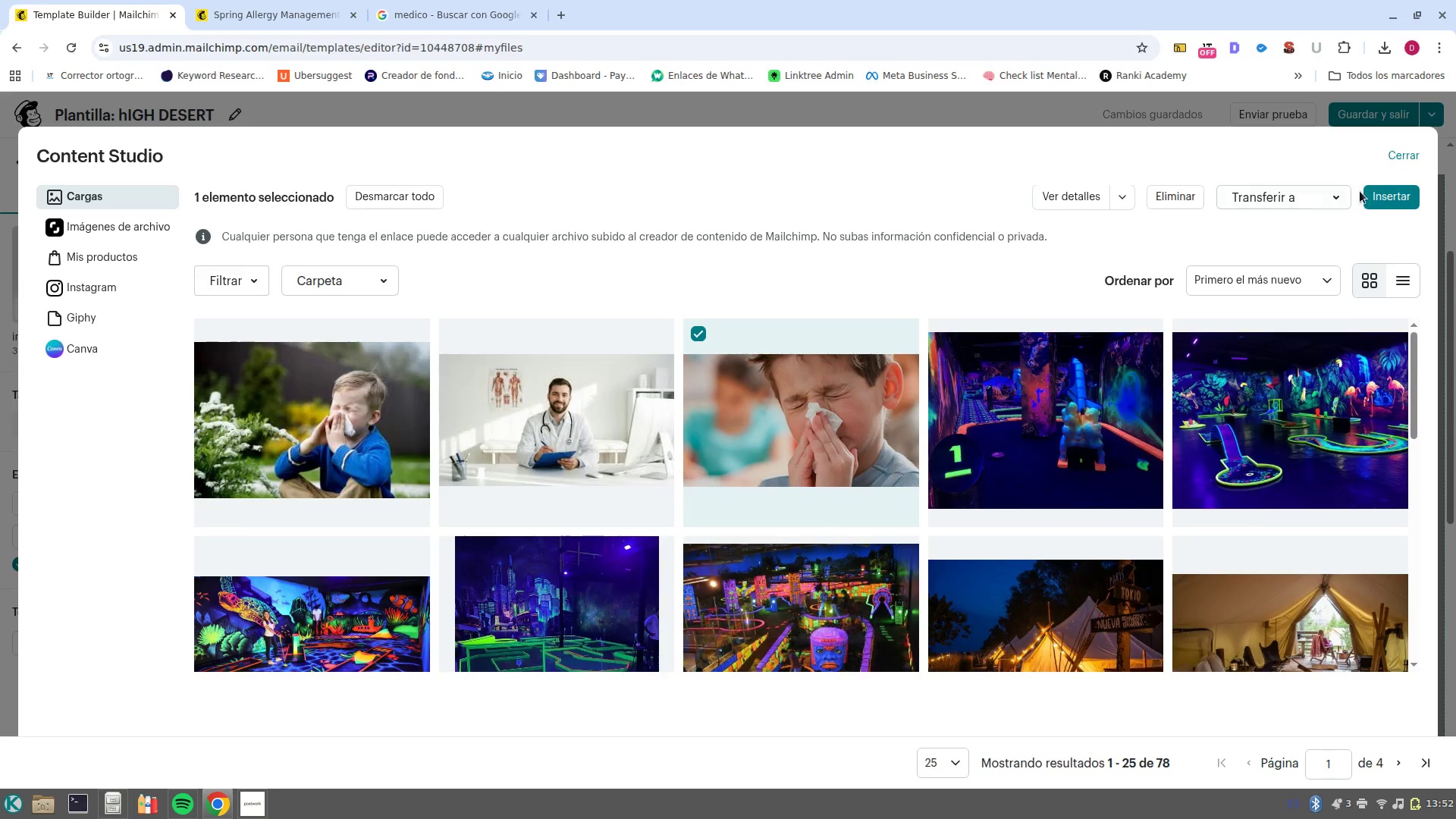 
left_click([1377, 203])
 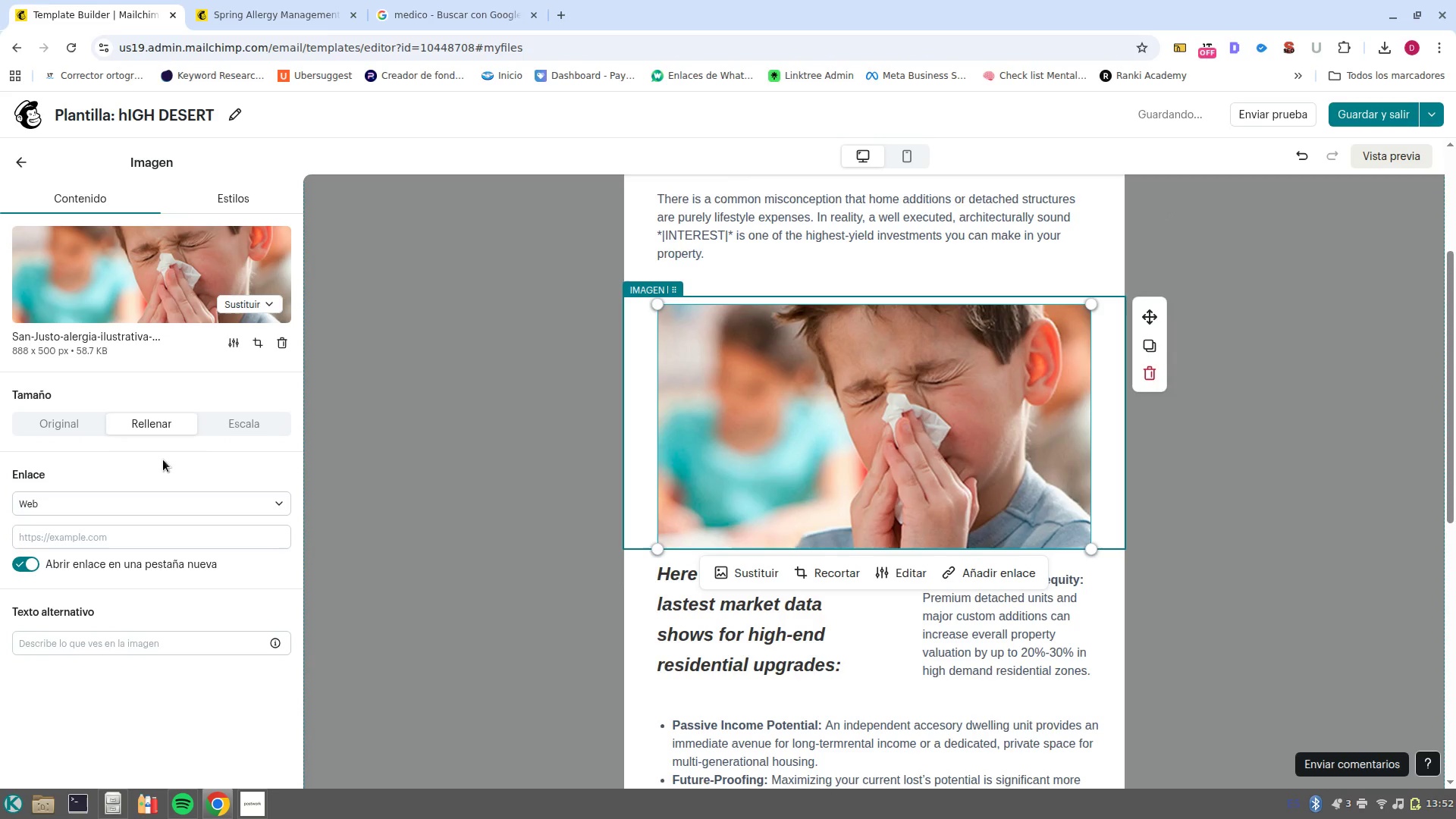 
left_click([232, 433])
 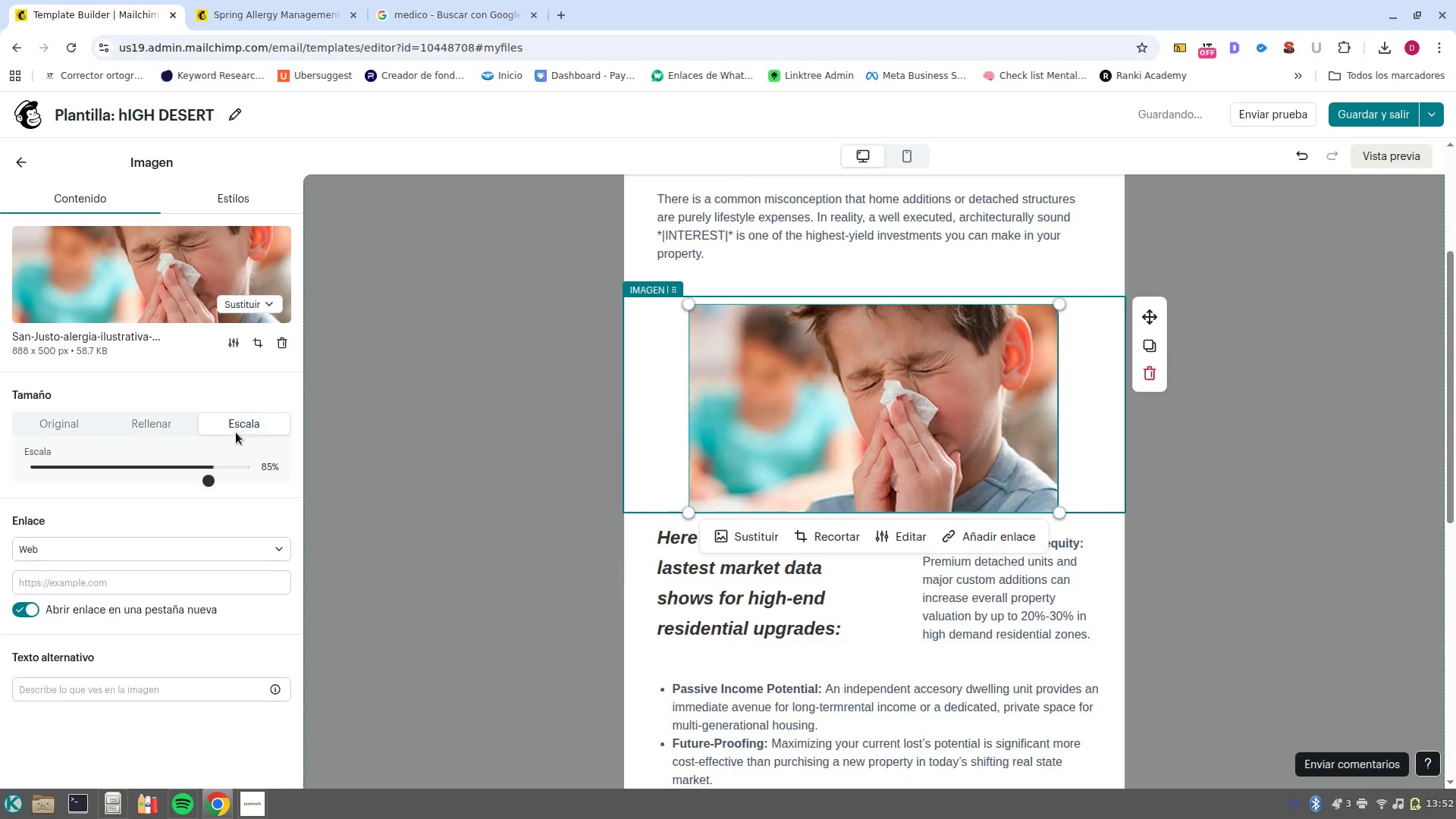 
left_click([236, 432])
 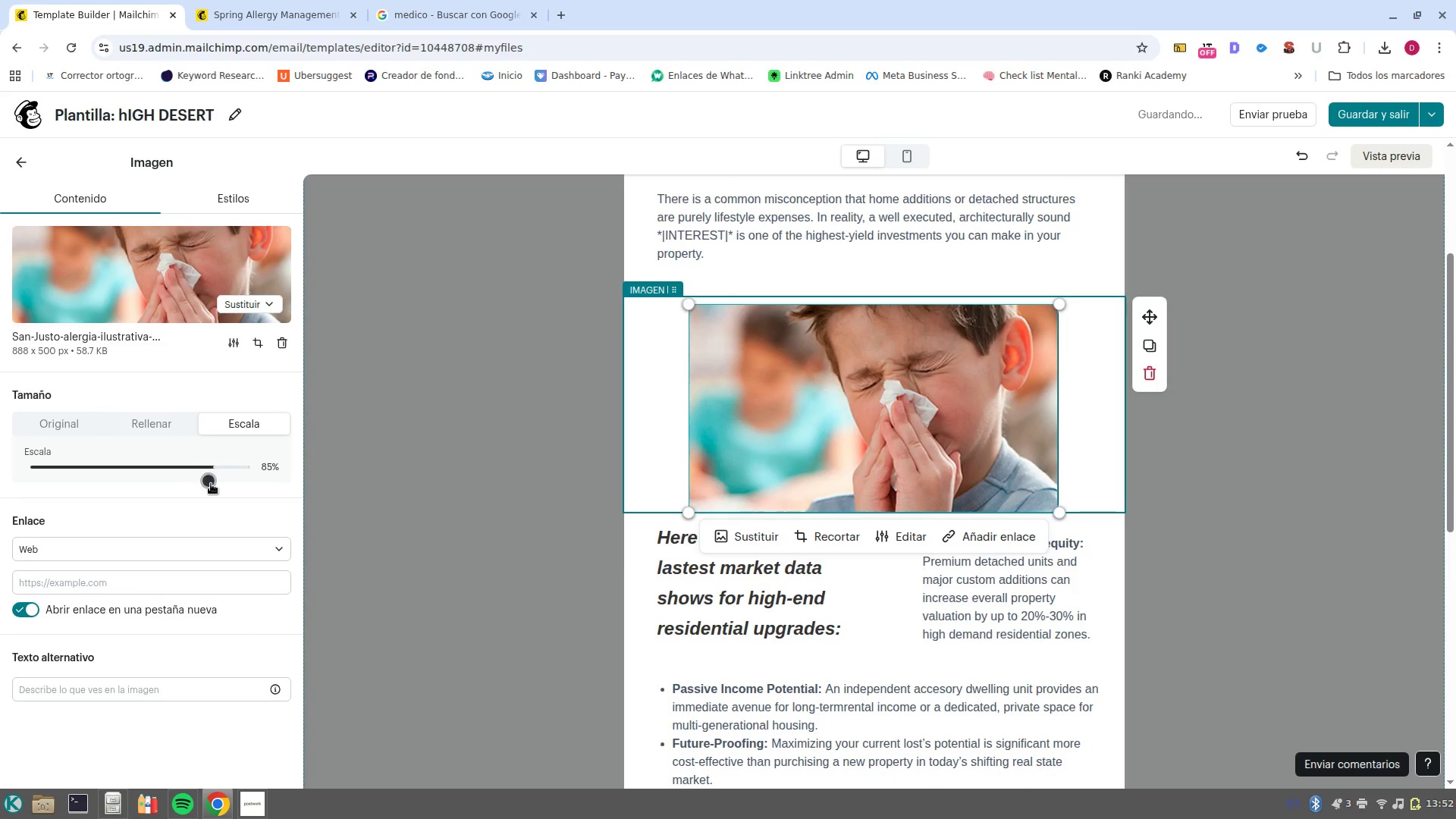 
left_click_drag(start_coordinate=[211, 484], to_coordinate=[167, 473])
 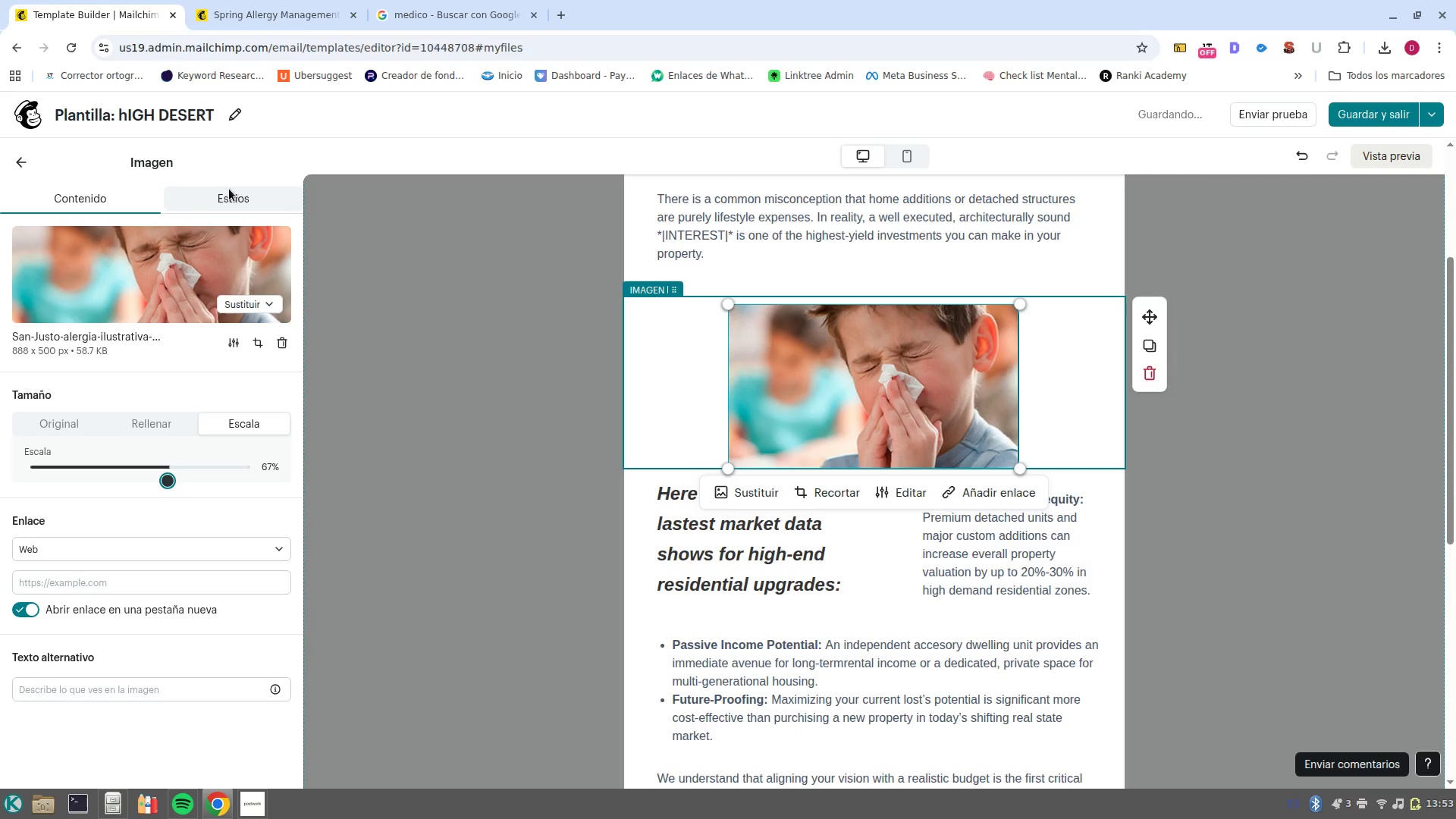 
left_click([230, 199])
 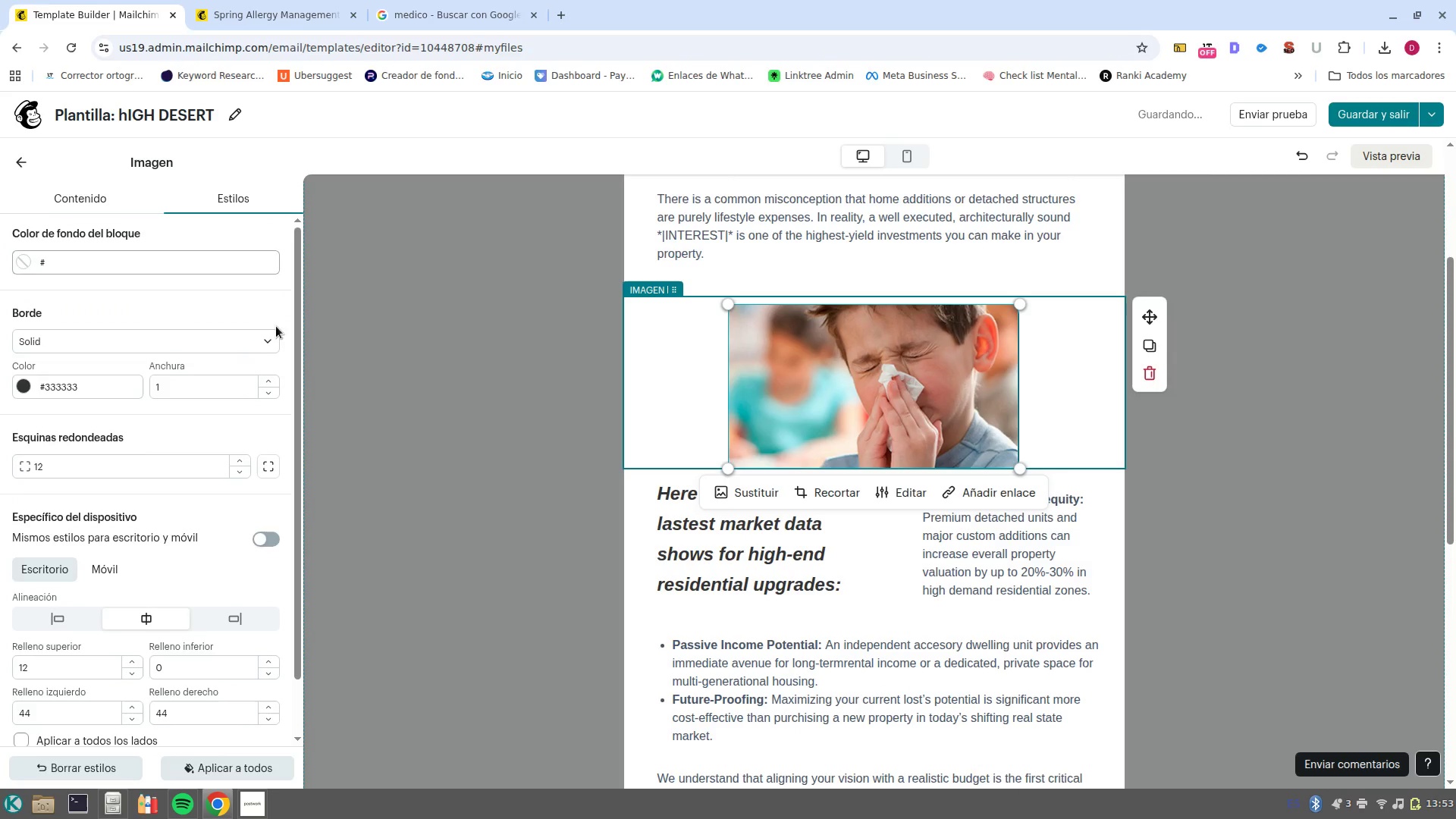 
scroll: coordinate [209, 604], scroll_direction: down, amount: 2.0
 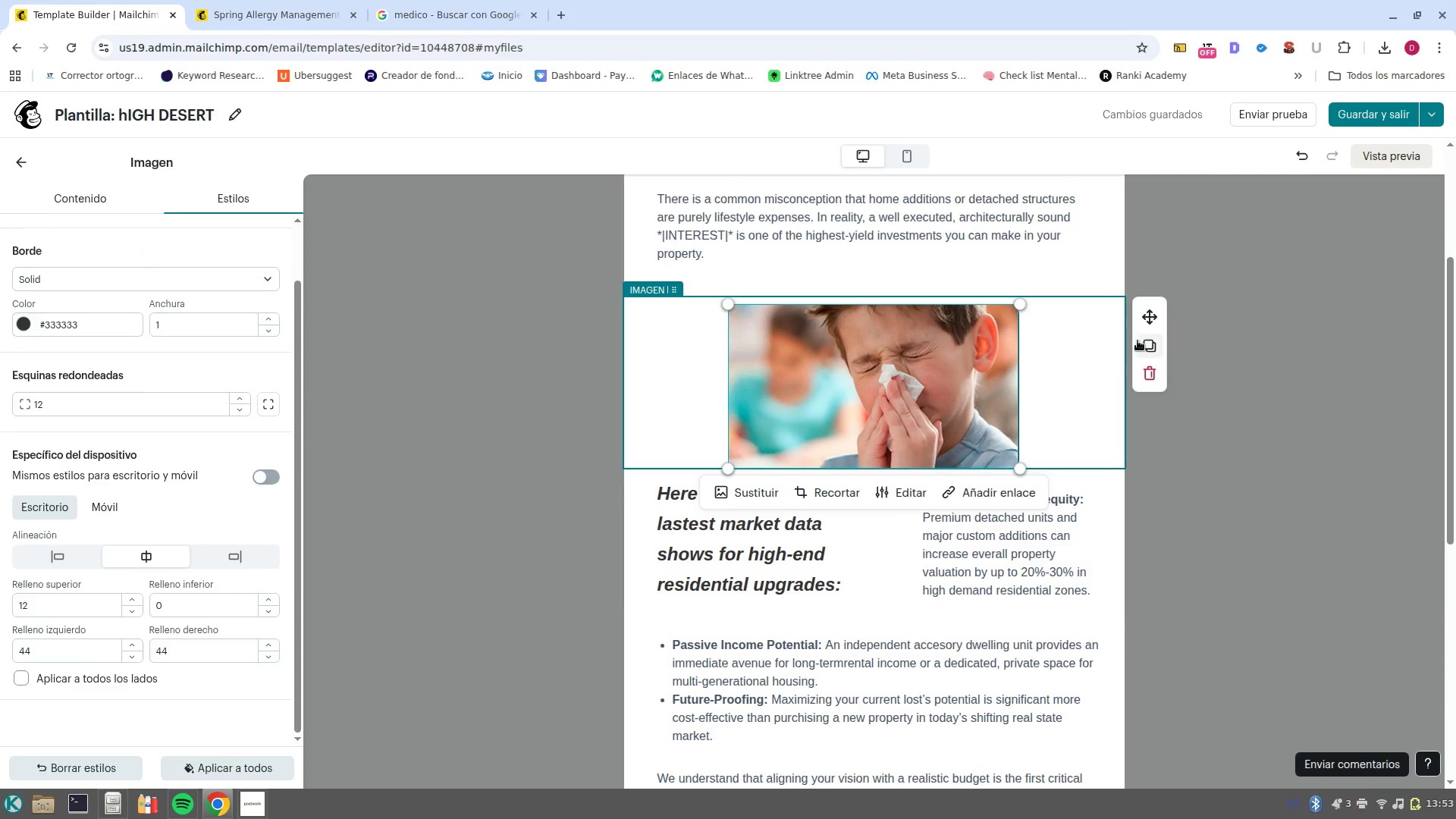 
left_click_drag(start_coordinate=[1159, 315], to_coordinate=[855, 554])
 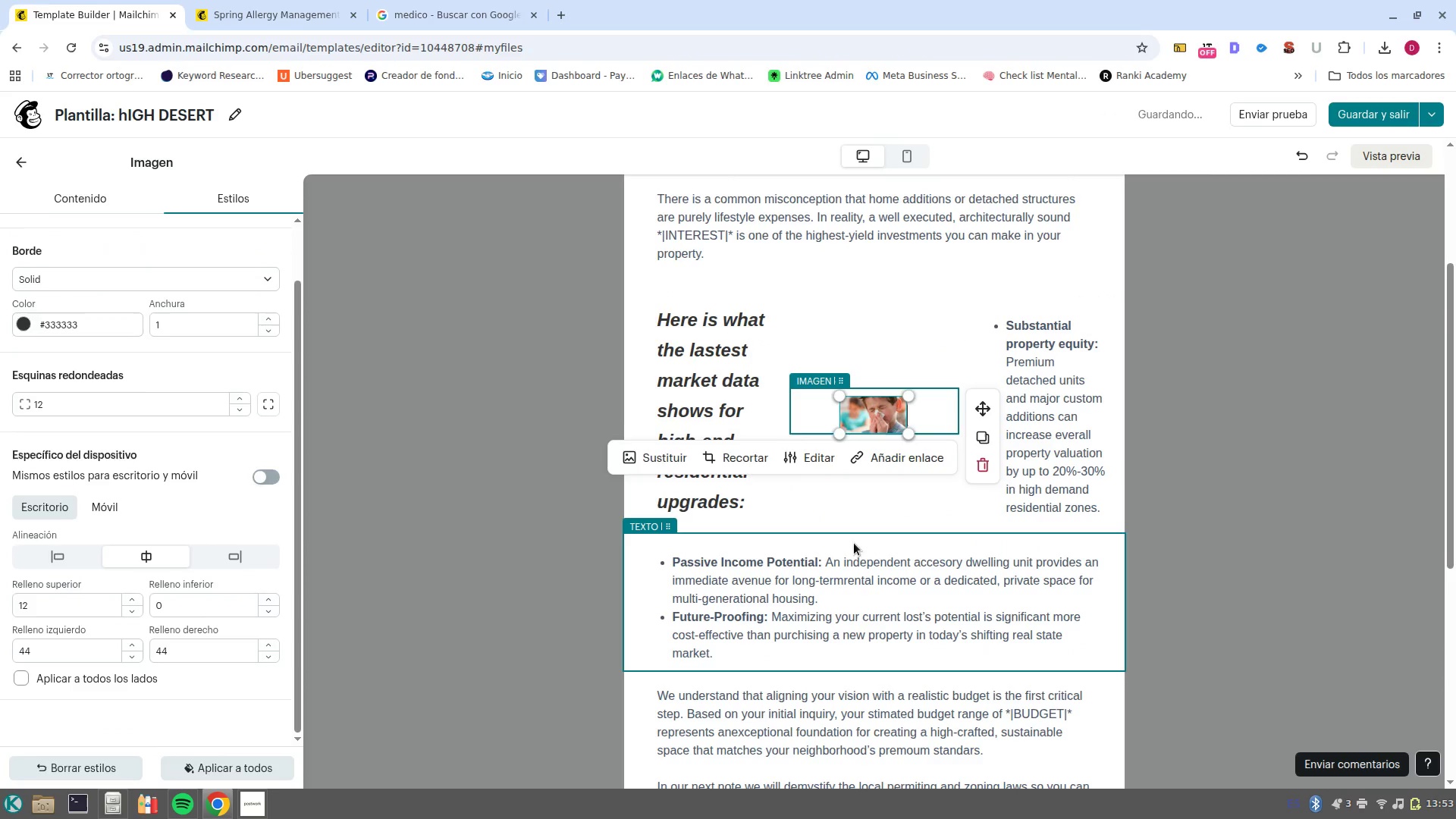 
left_click([703, 369])
 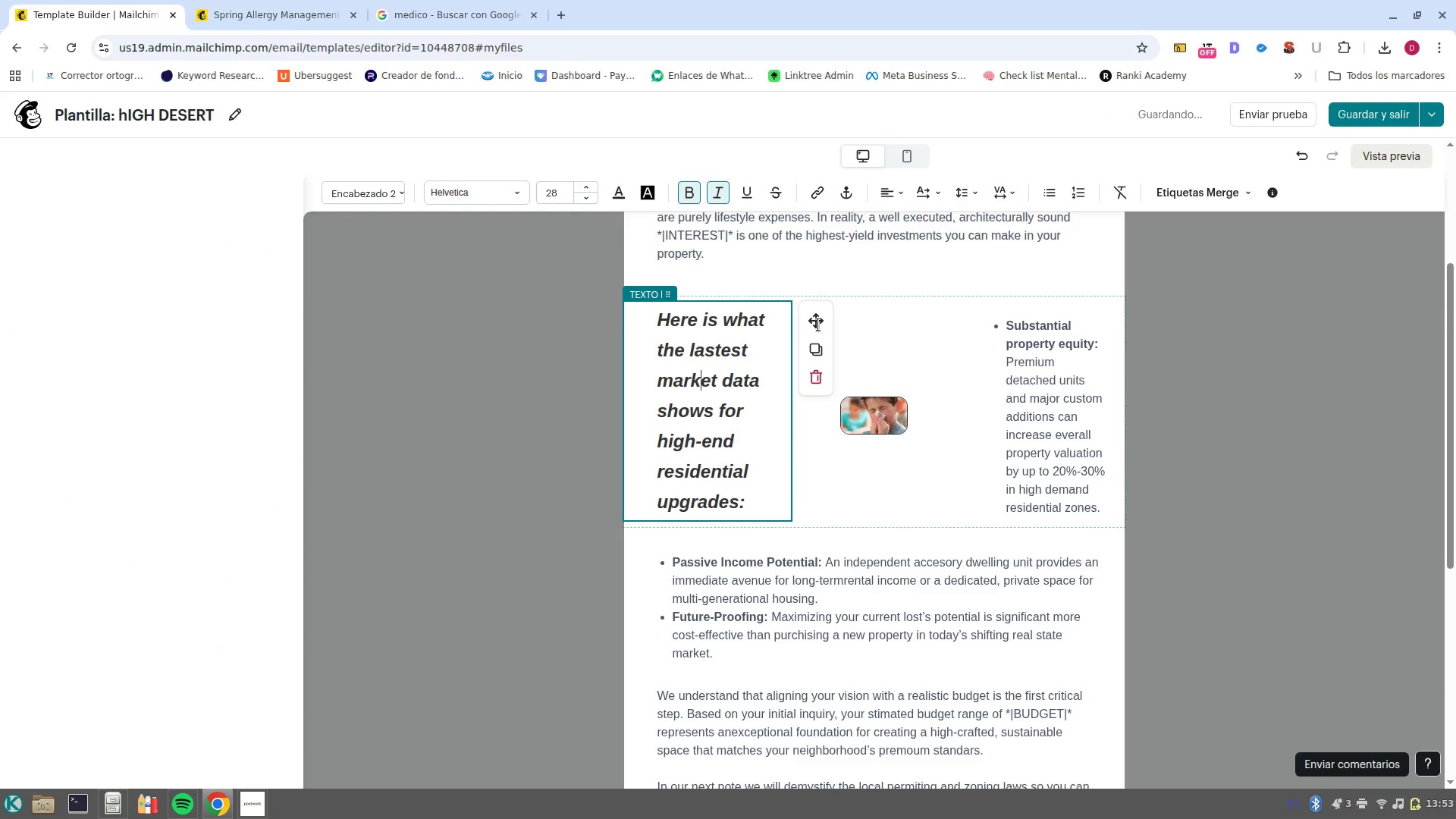 
left_click_drag(start_coordinate=[818, 324], to_coordinate=[749, 359])
 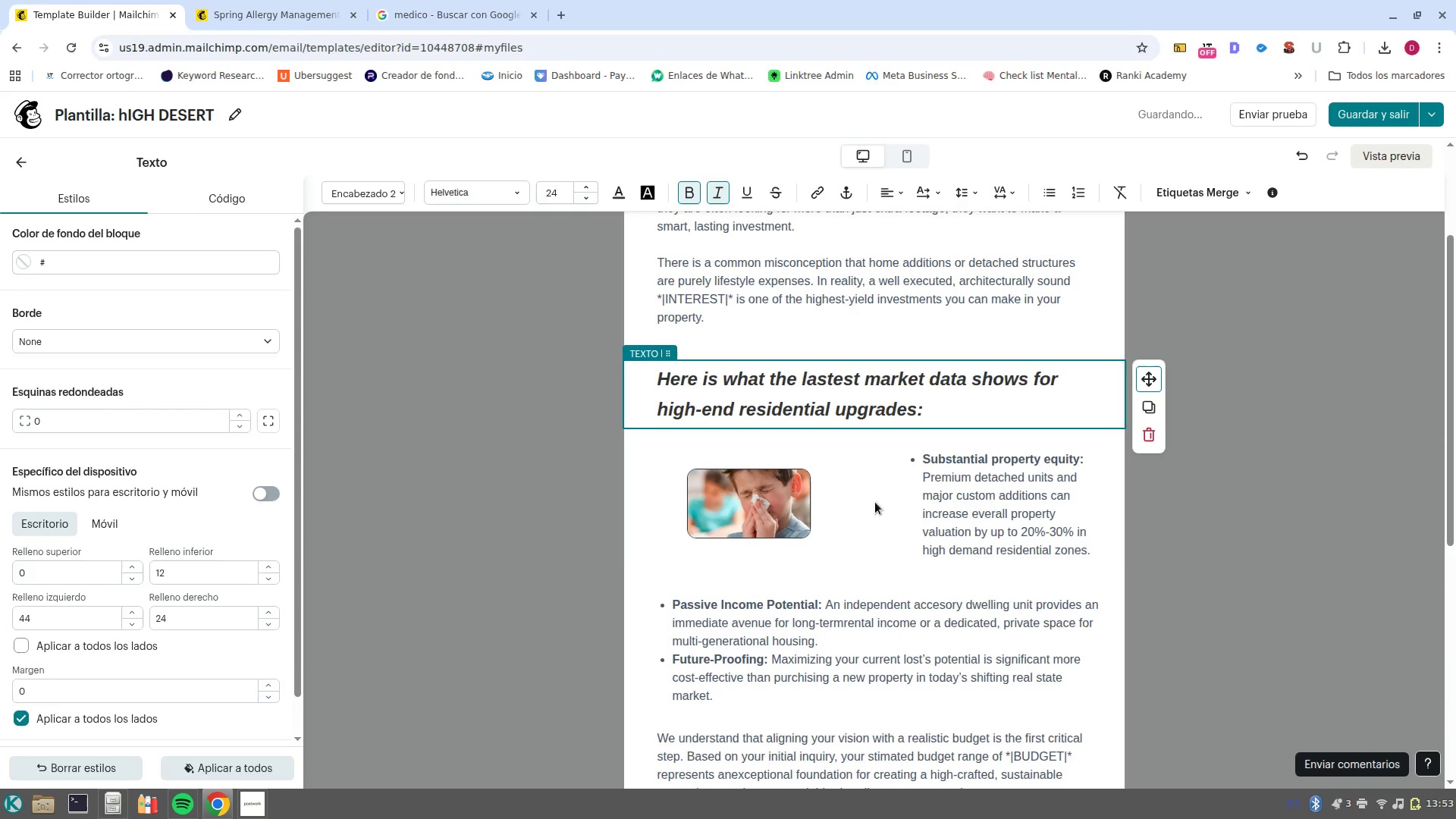 
left_click([833, 507])
 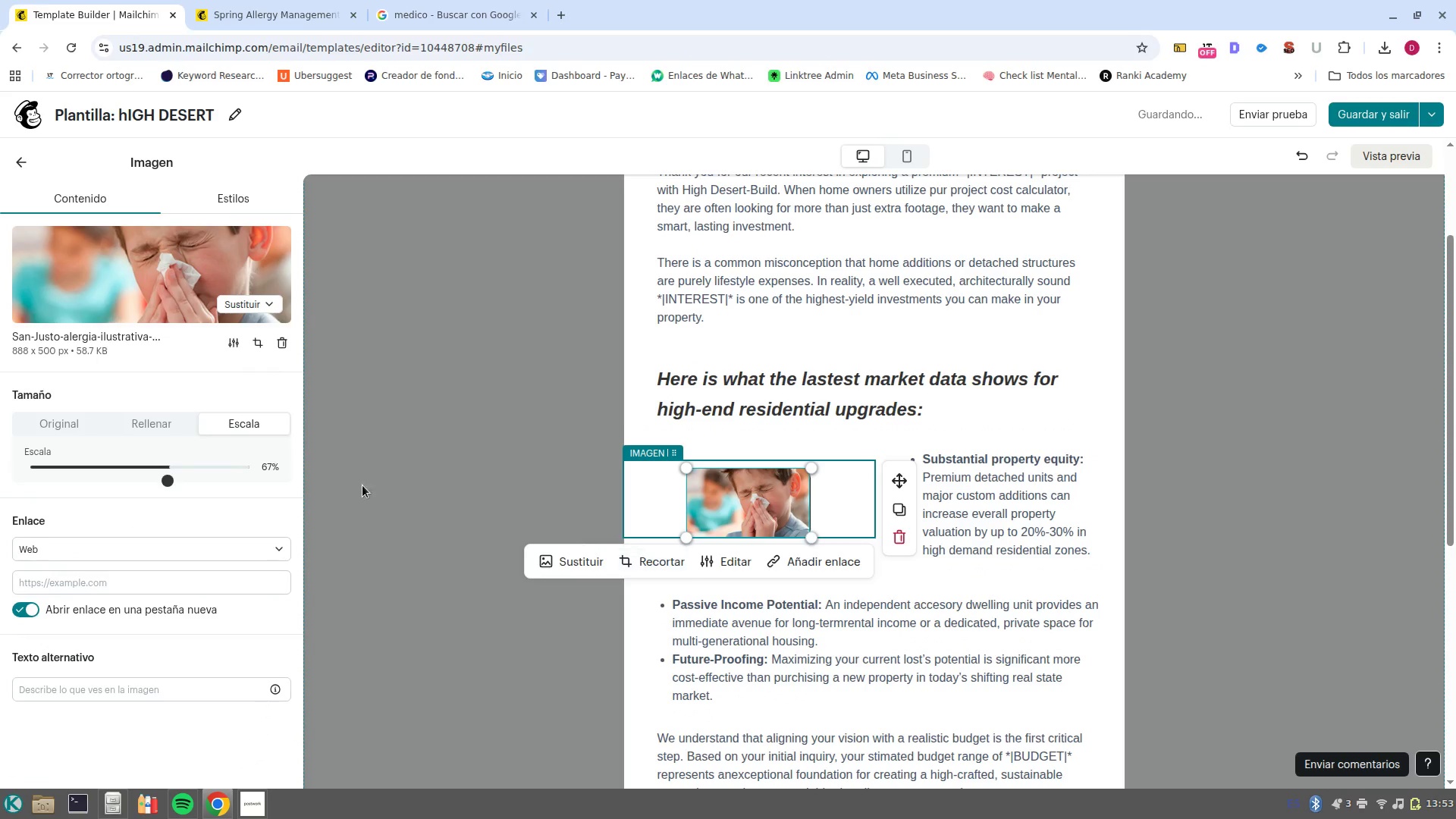 
left_click([161, 428])
 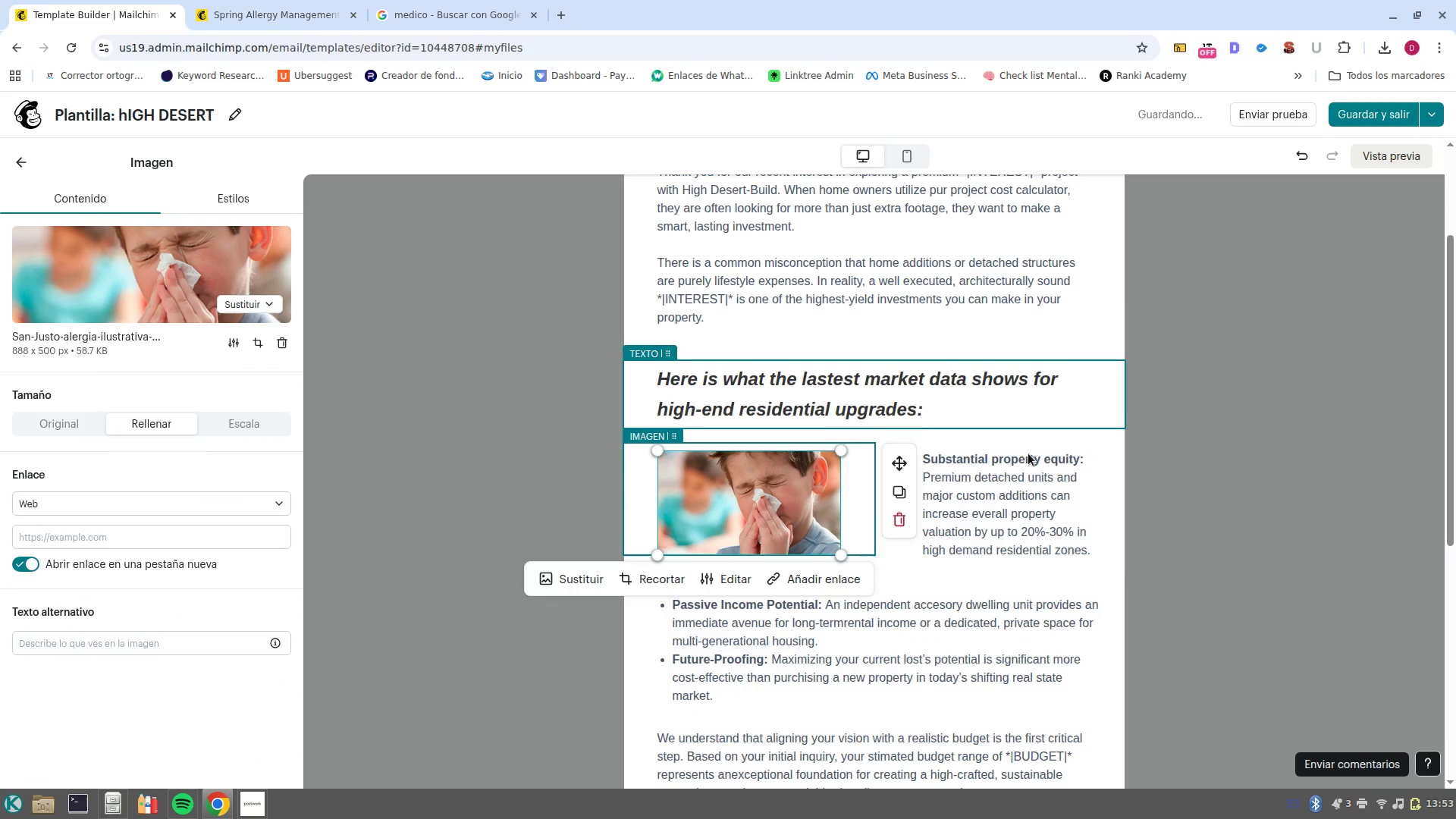 
scroll: coordinate [1065, 469], scroll_direction: up, amount: 1.0
 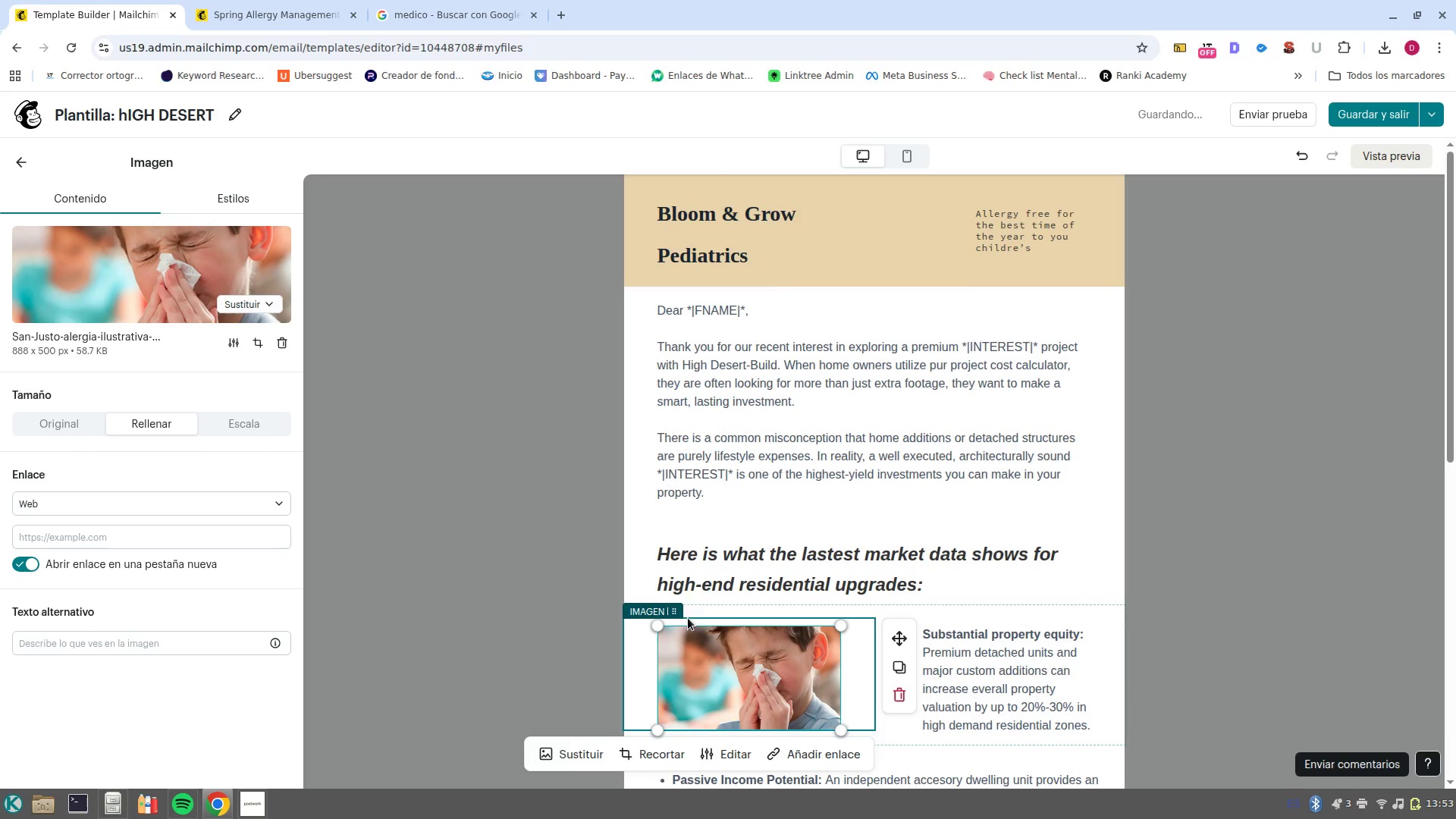 
left_click([811, 610])
 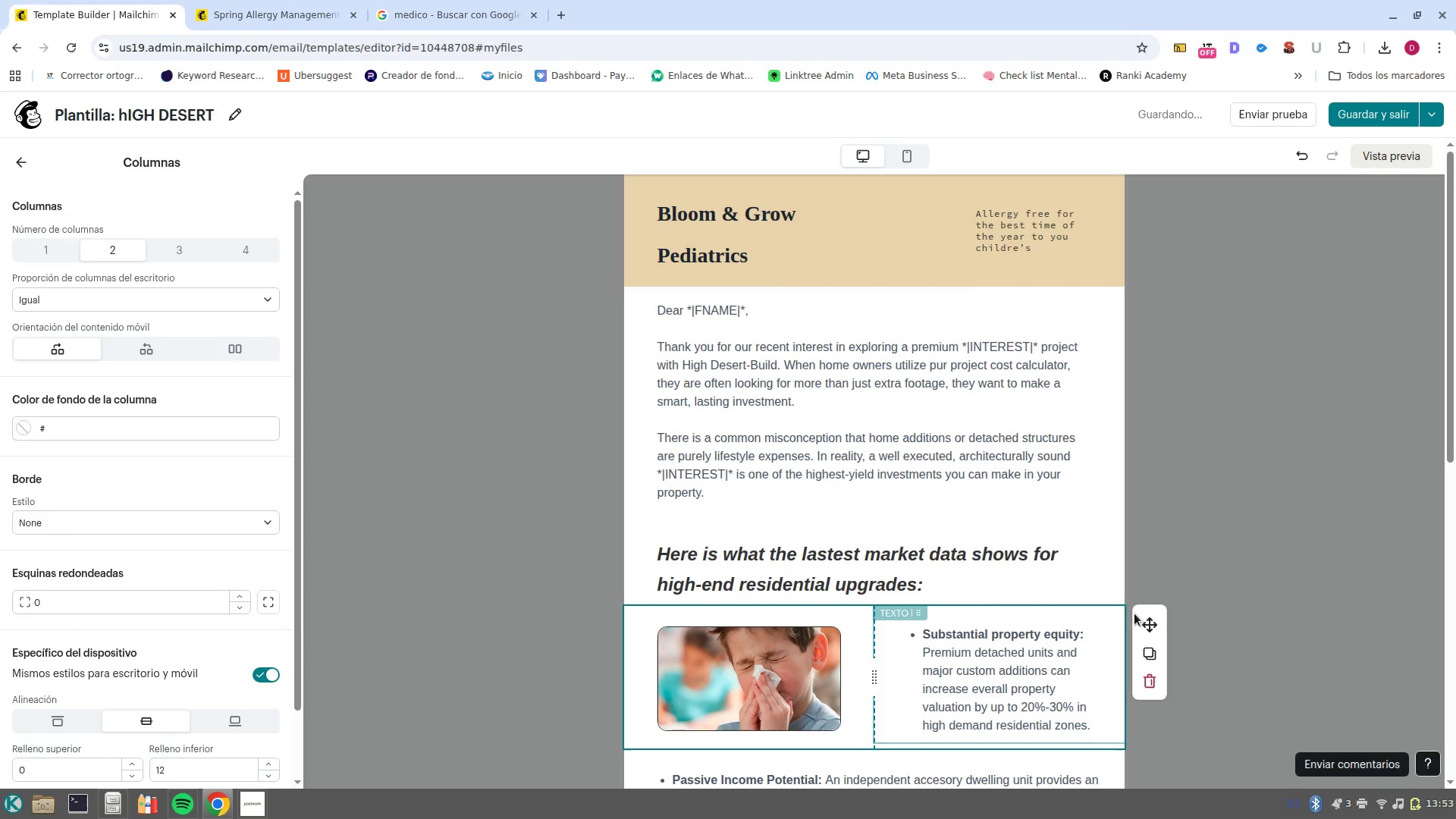 
left_click_drag(start_coordinate=[1147, 620], to_coordinate=[804, 434])
 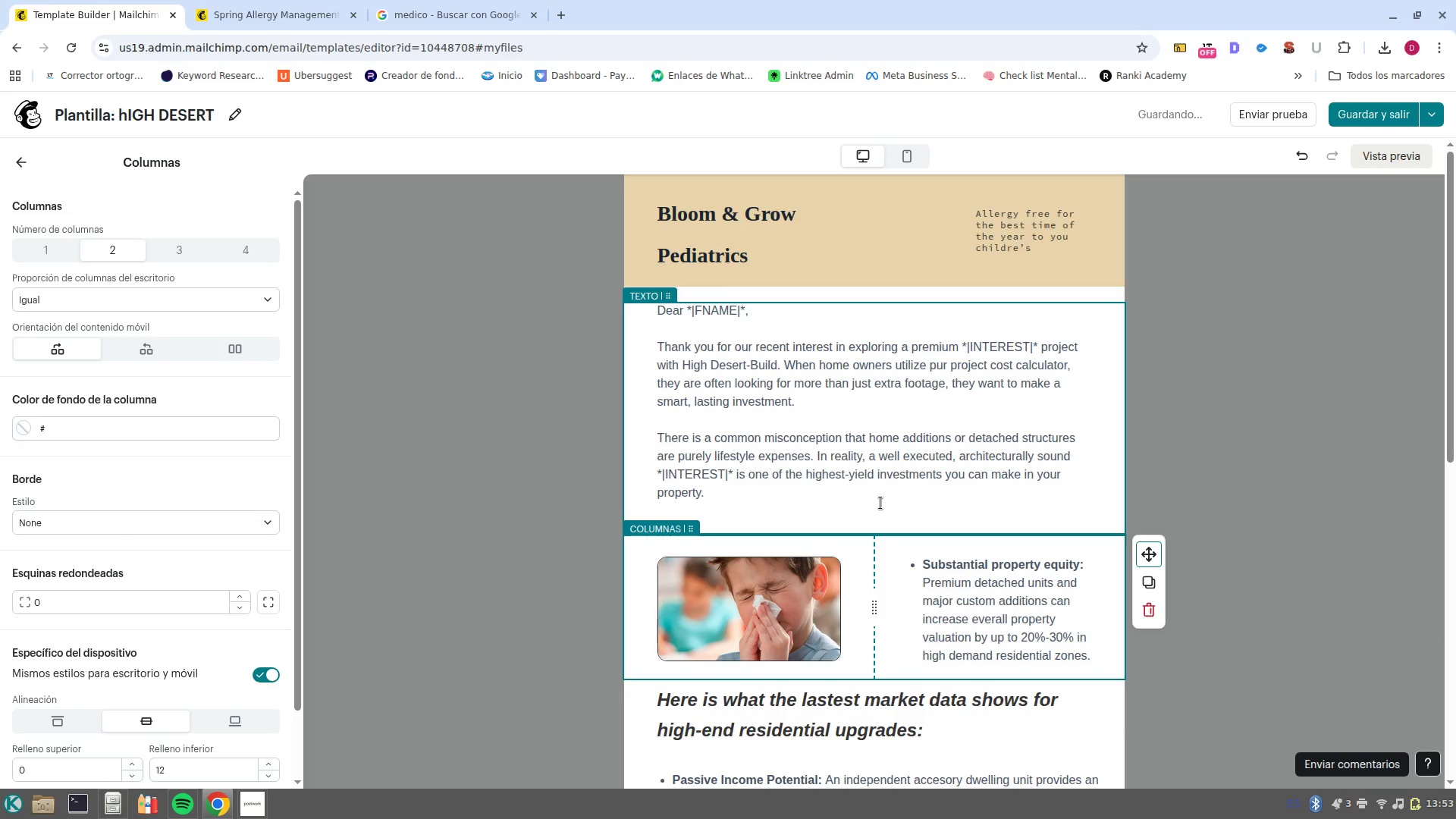 
left_click_drag(start_coordinate=[776, 485], to_coordinate=[653, 339])
 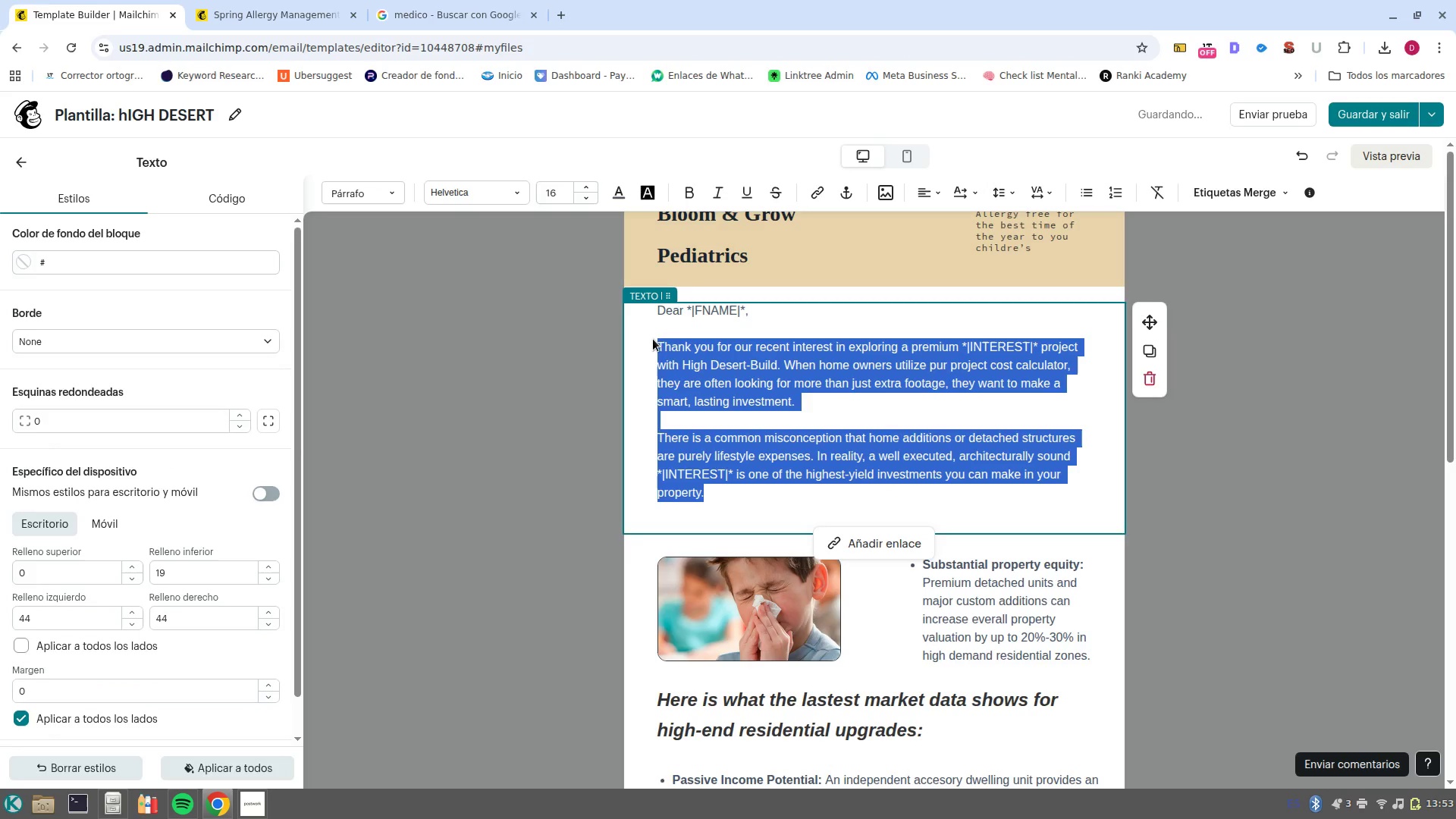 
key(Backspace)
type(As the season changes, we knoe that managning spring allergies can be a challenge, specially for our youngest patients. at )
 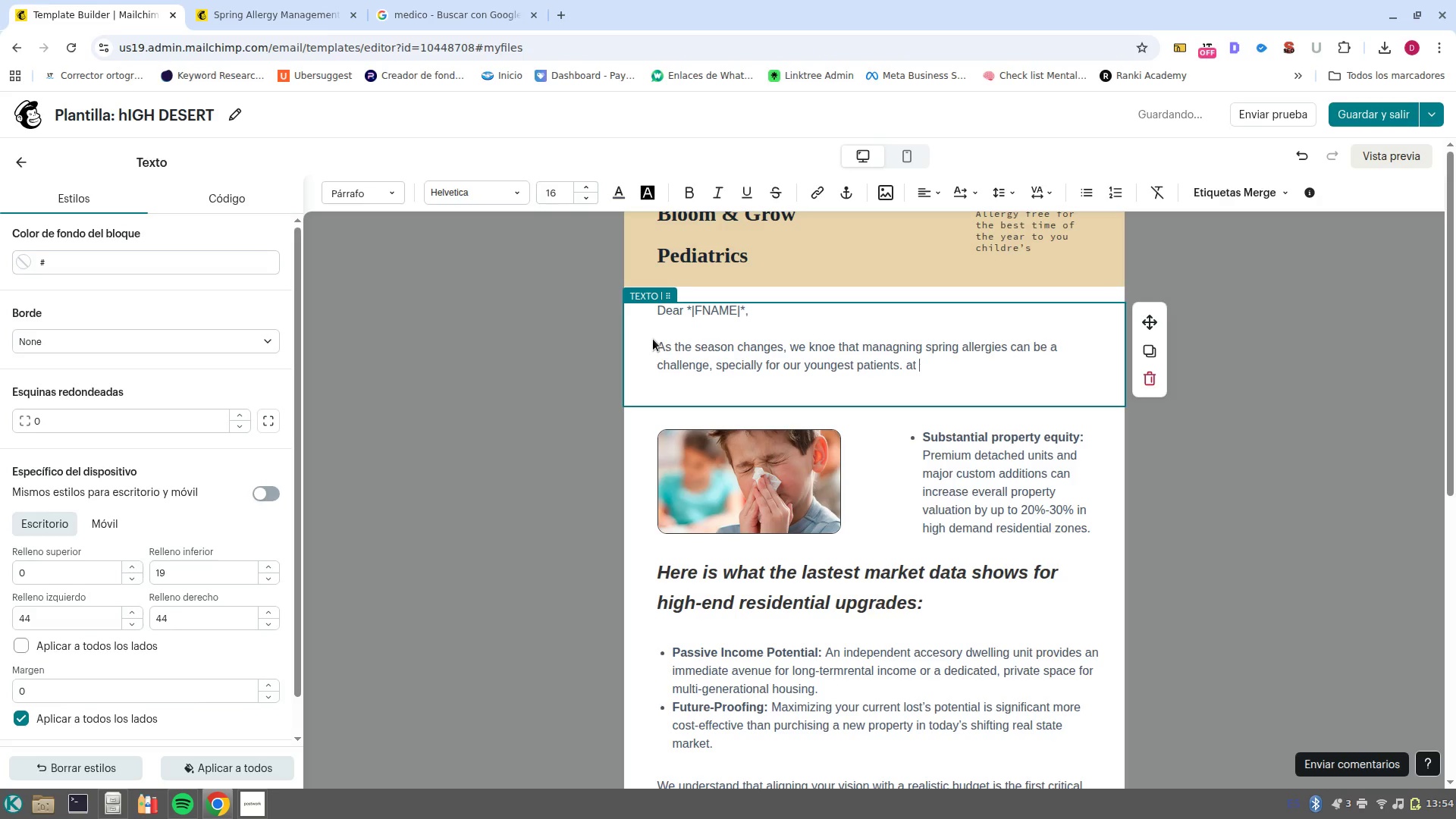 
key(Control+Shift+B)
 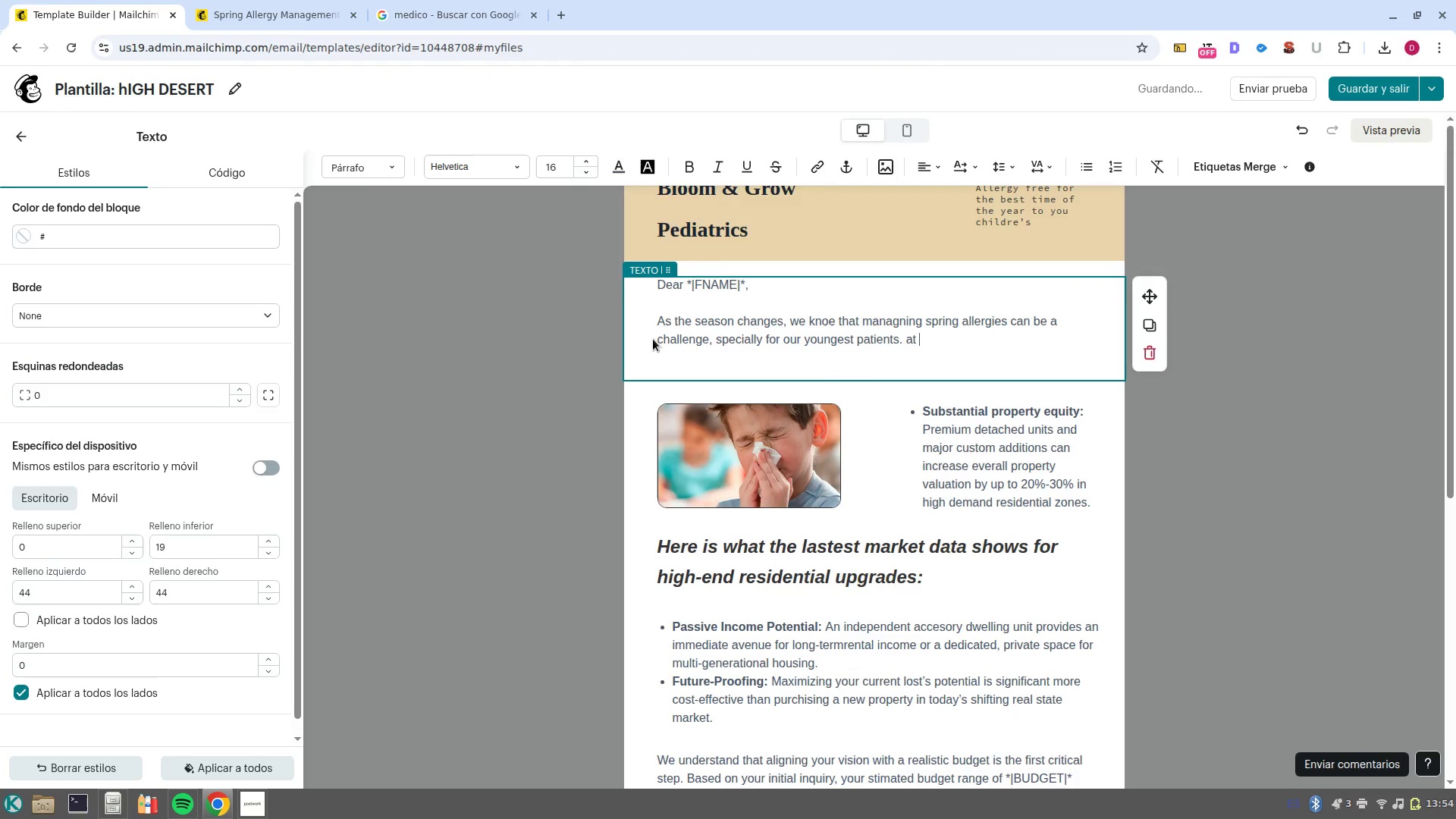 
key(Control+Shift+V)
 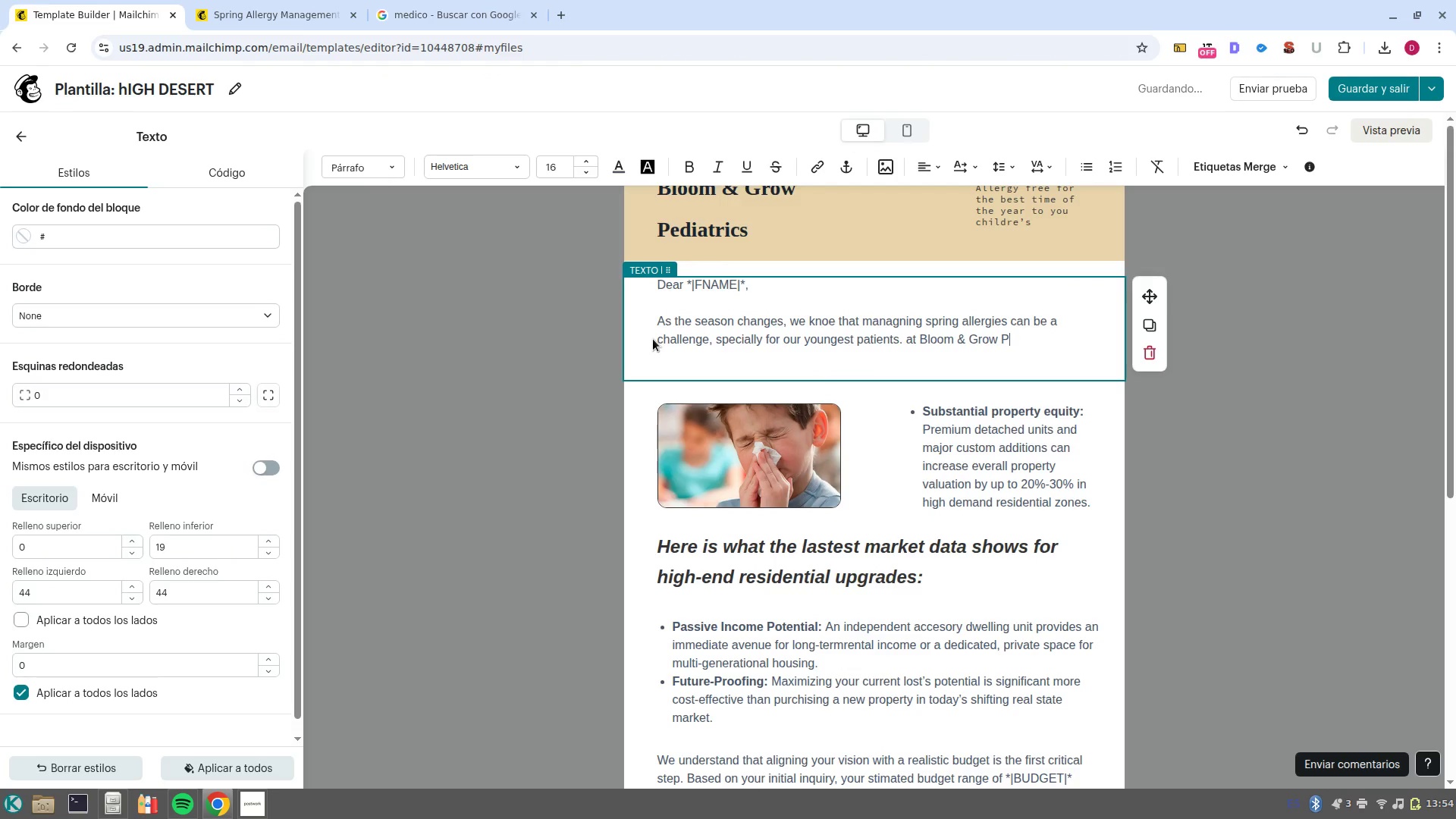 
type( )
key(Backspace)
key(Backspace)
type(Pediatrics, We want to ensure you have the bves)
key(Backspace)
key(Backspace)
key(Backspace)
key(Backspace)
type(best tools to keep )
 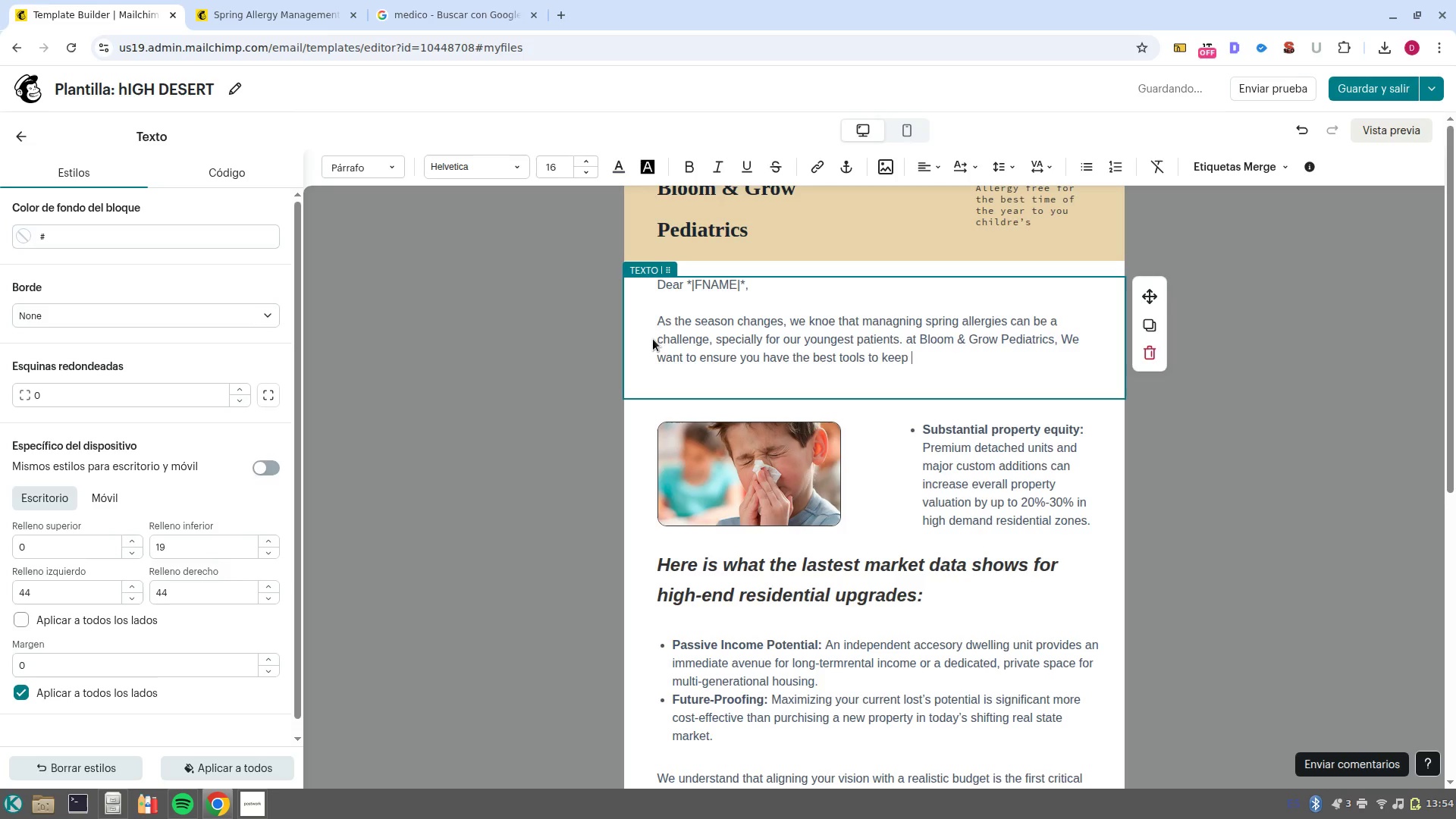 
type(your litte)
key(Backspace)
type(le onc)
key(Backspace)
type(es comfortable and healthy during pollen season. )
 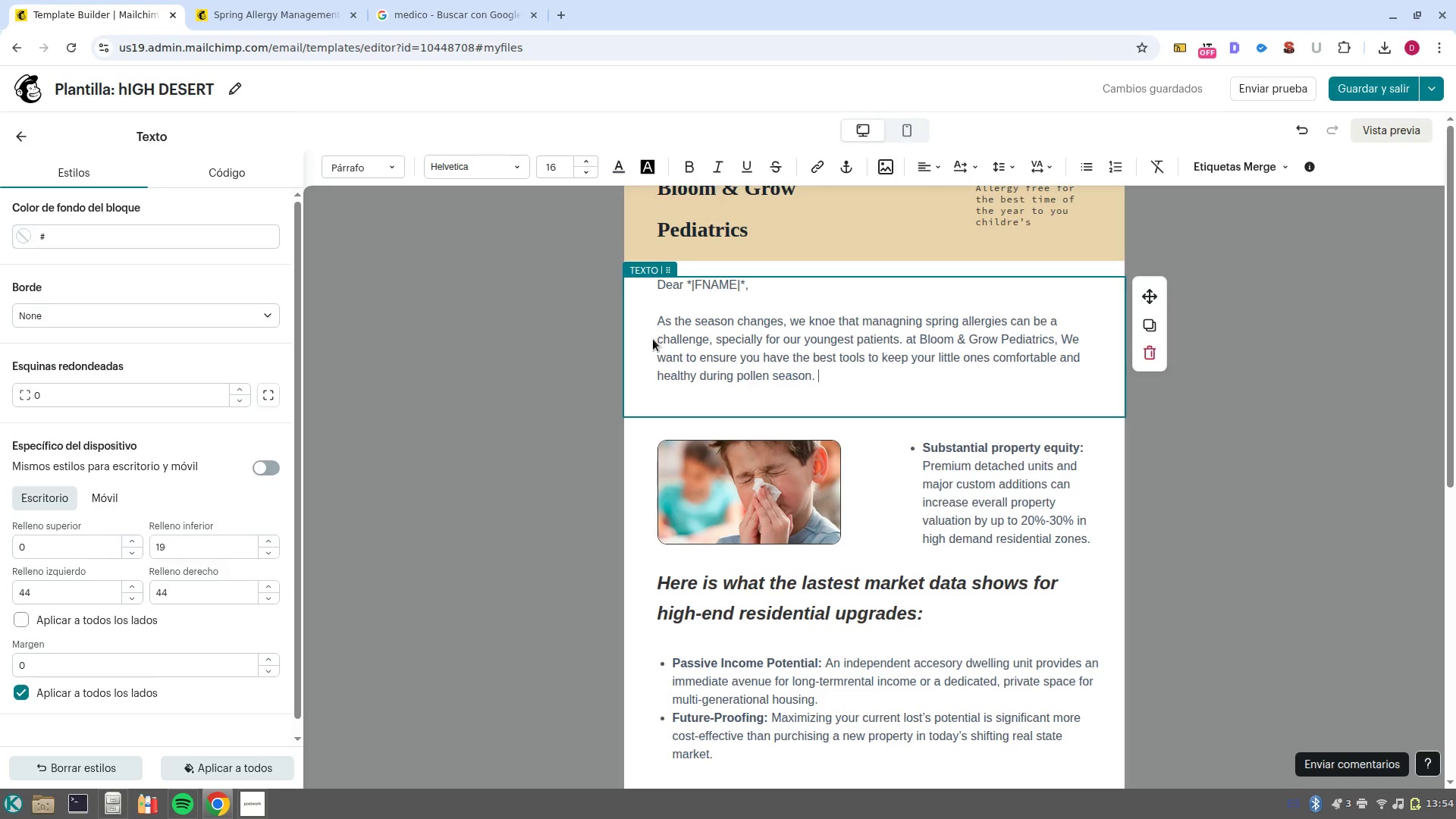 
wait(9.08)
 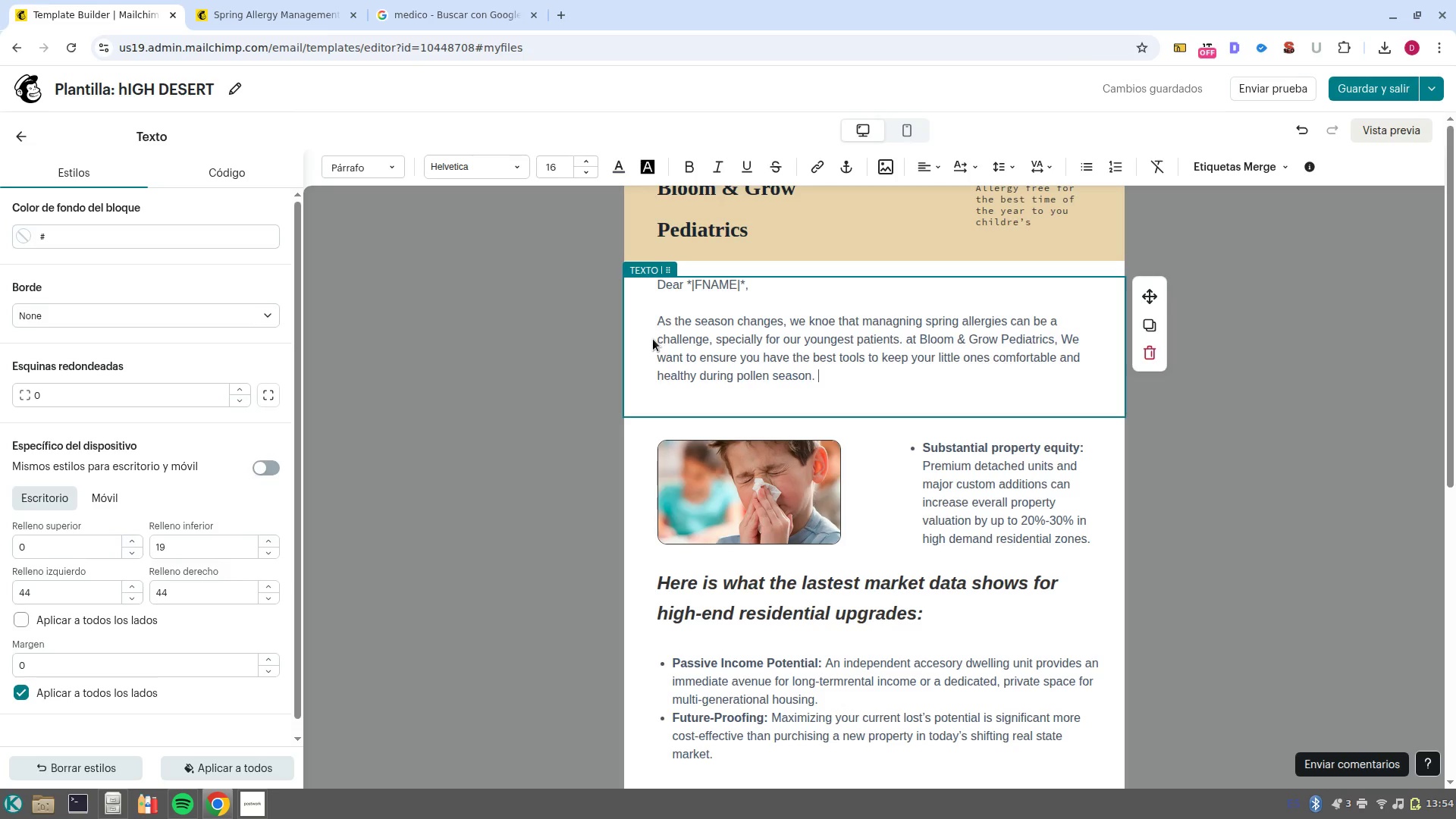 
left_click([1093, 529])
 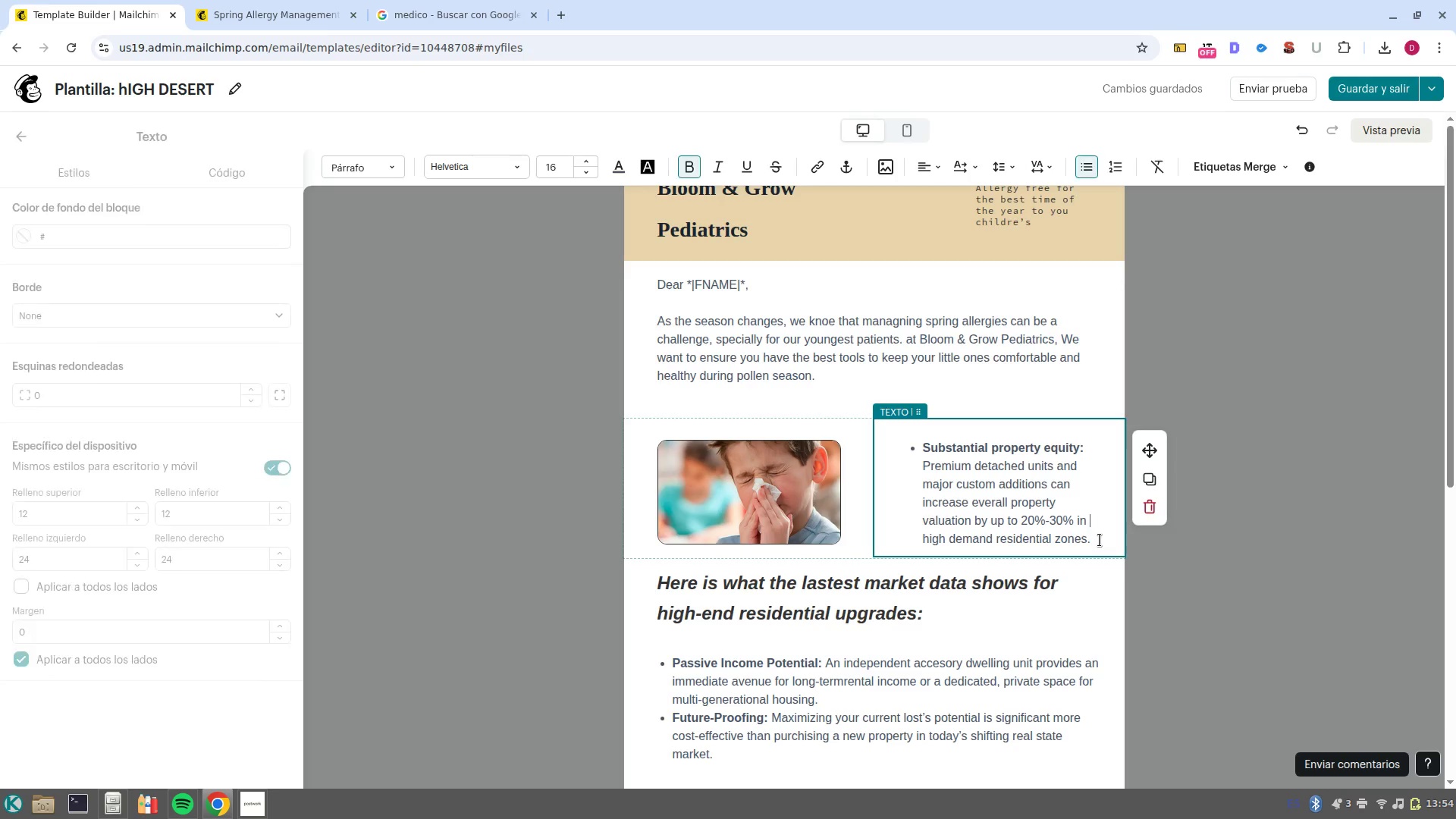 
left_click_drag(start_coordinate=[1100, 540], to_coordinate=[912, 455])
 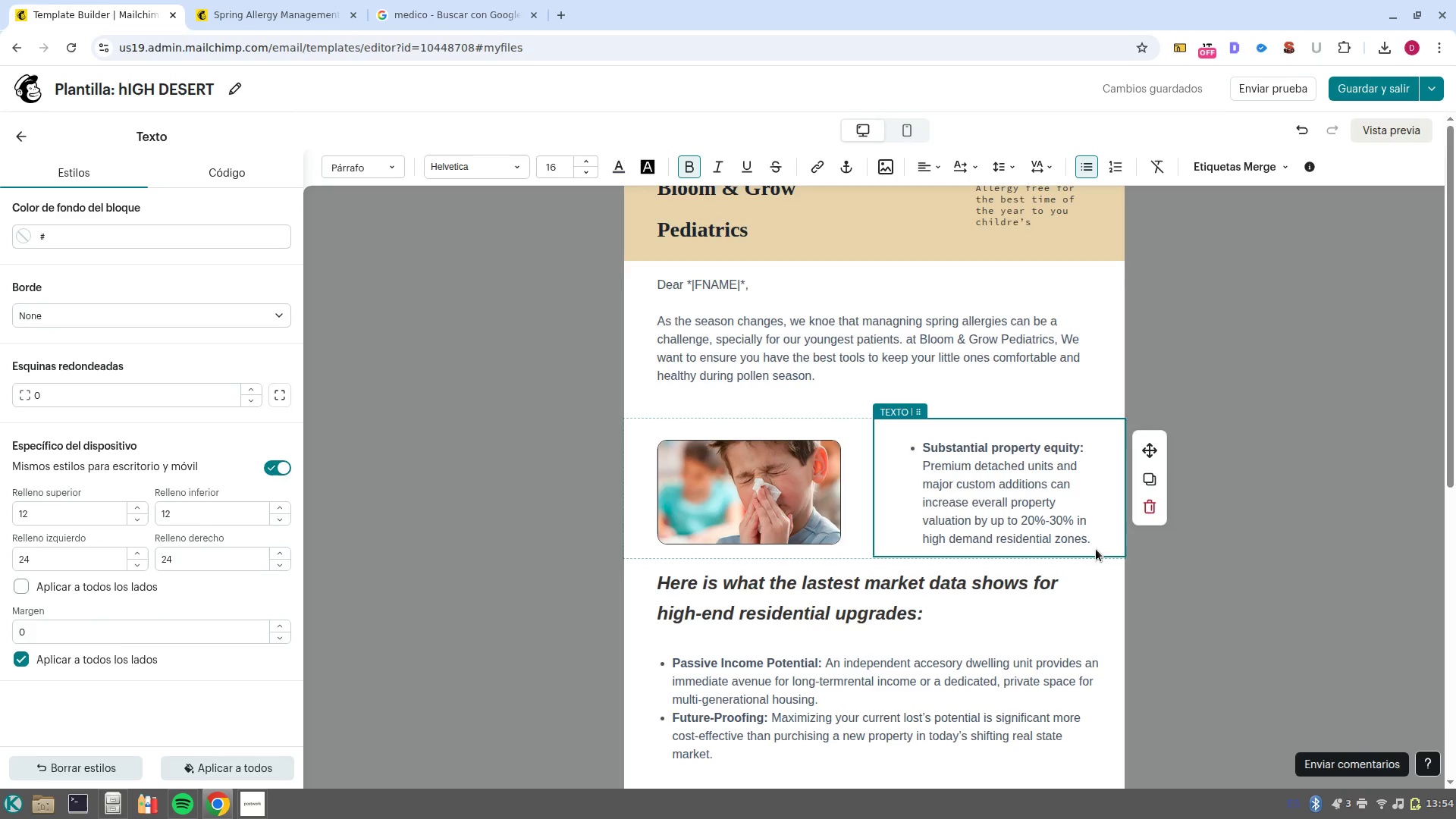 
left_click_drag(start_coordinate=[1098, 546], to_coordinate=[908, 443])
 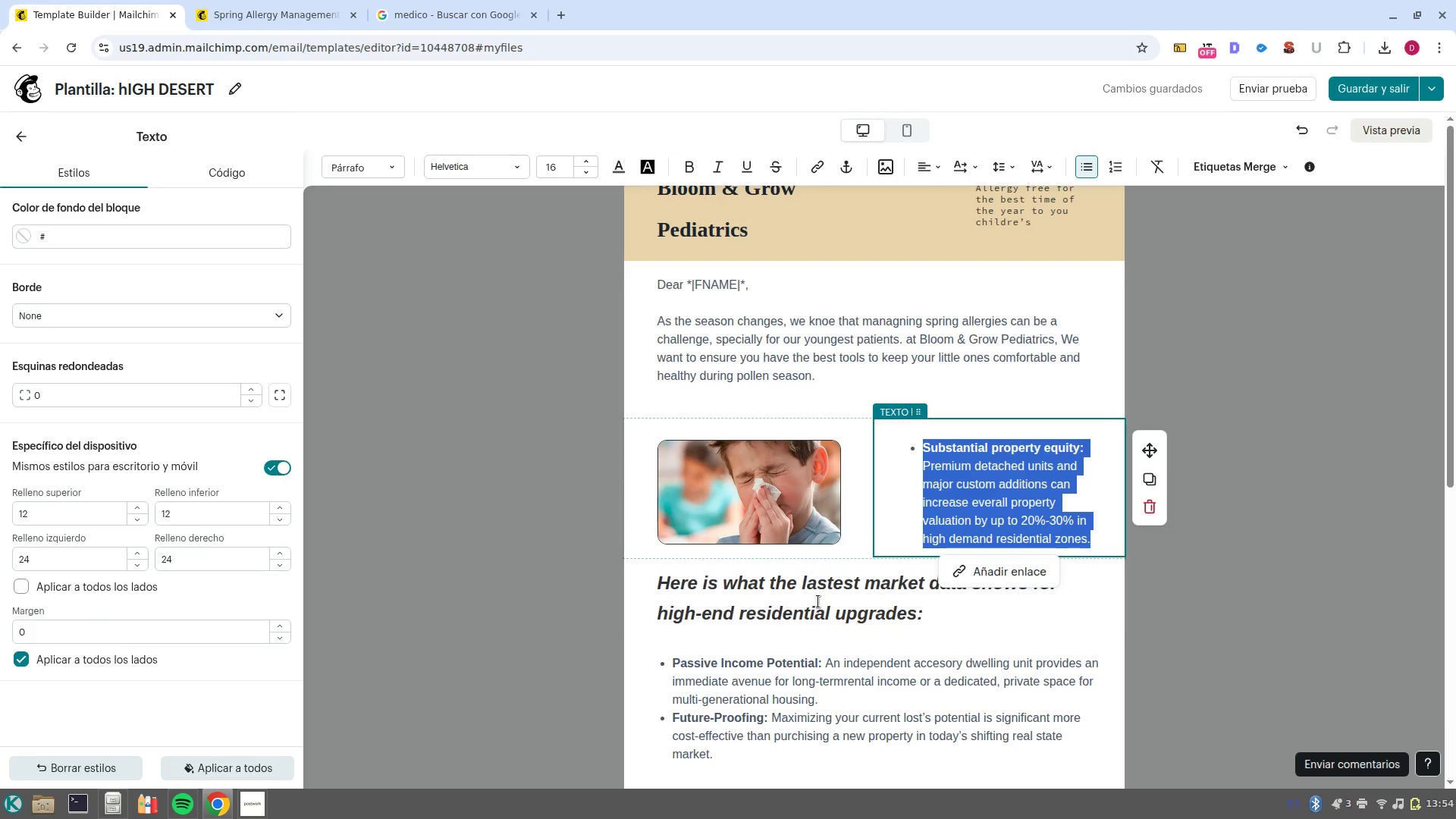 
left_click([818, 602])
 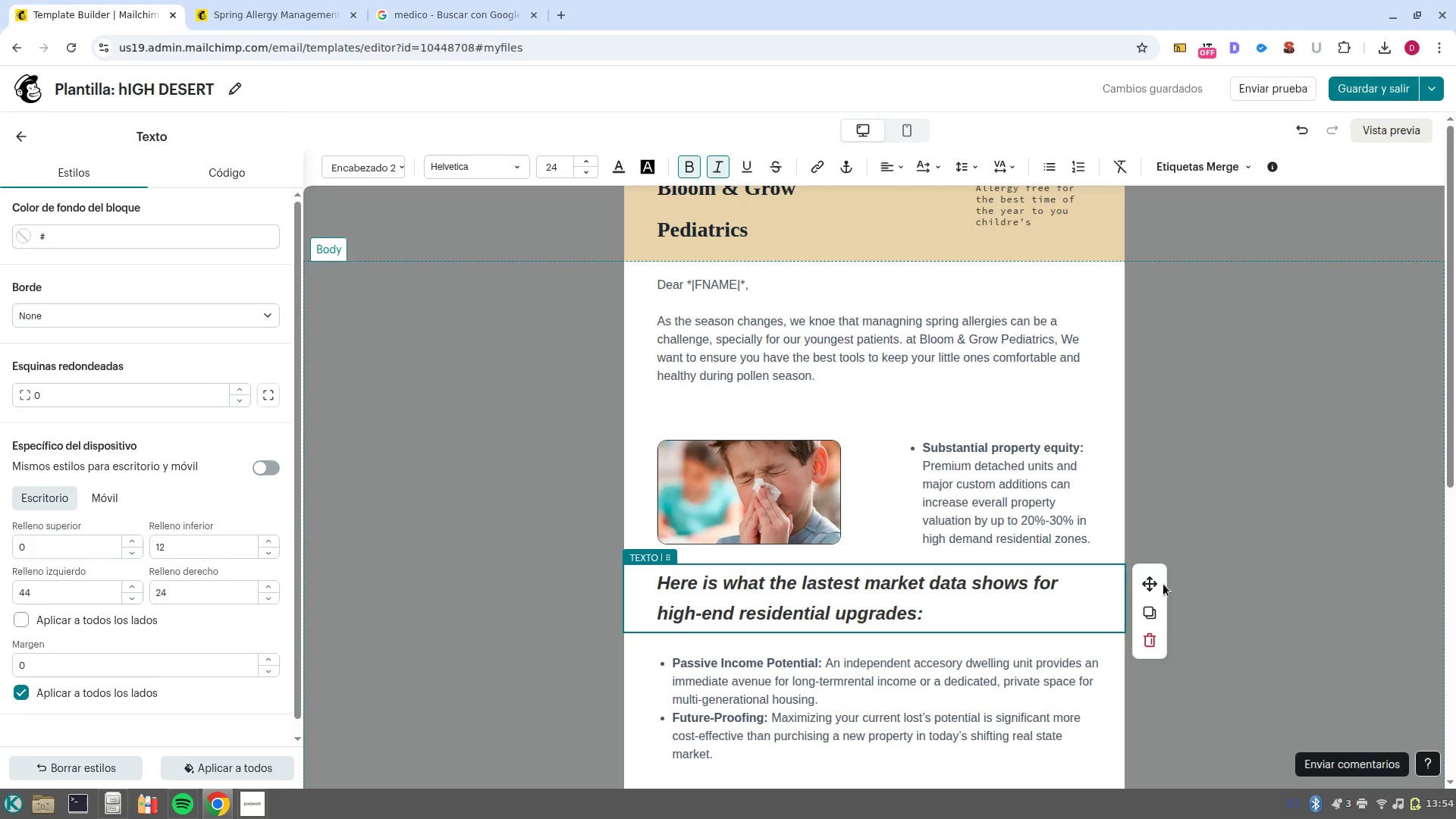 
left_click_drag(start_coordinate=[1153, 581], to_coordinate=[828, 412])
 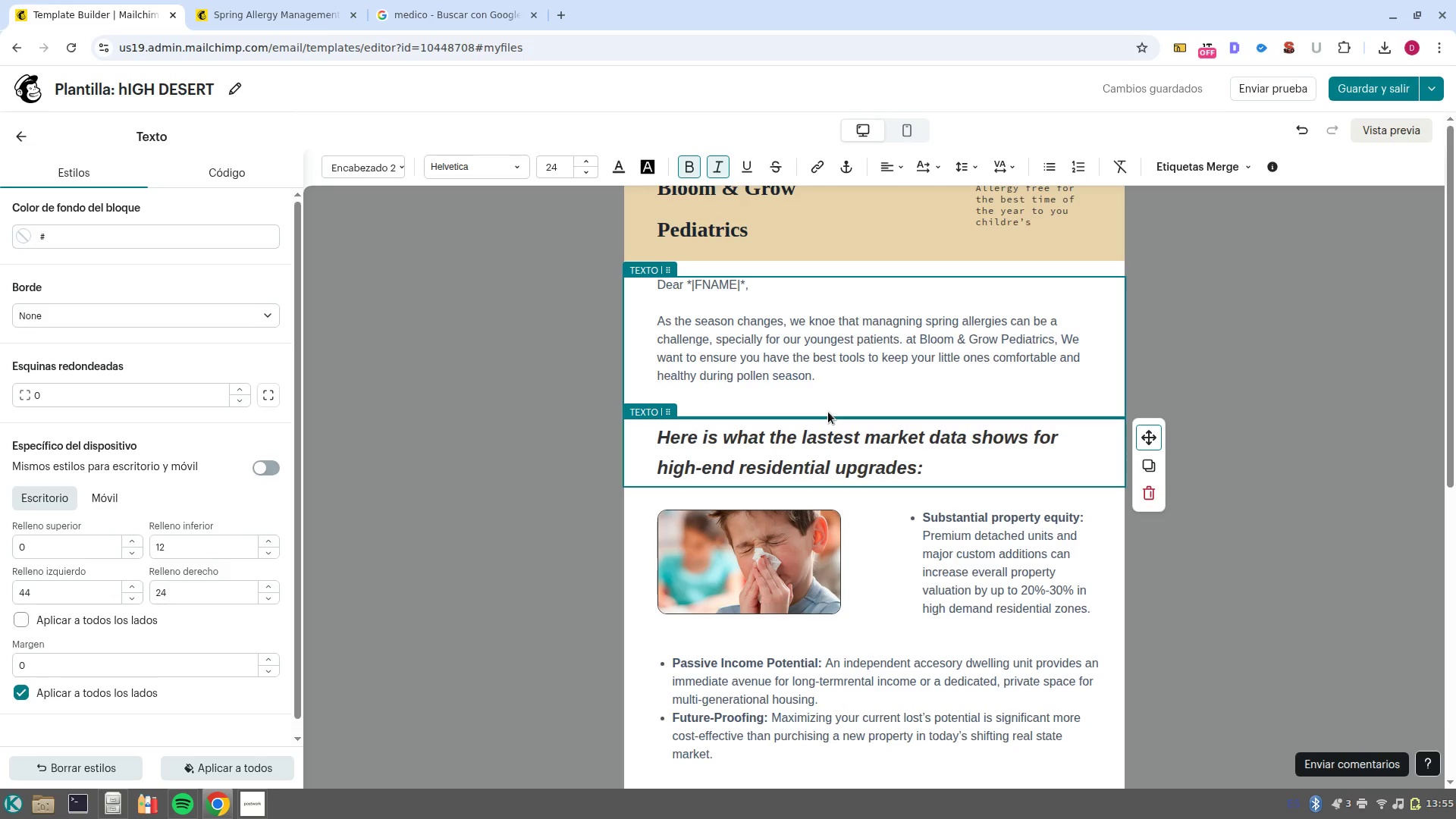 
wait(6.08)
 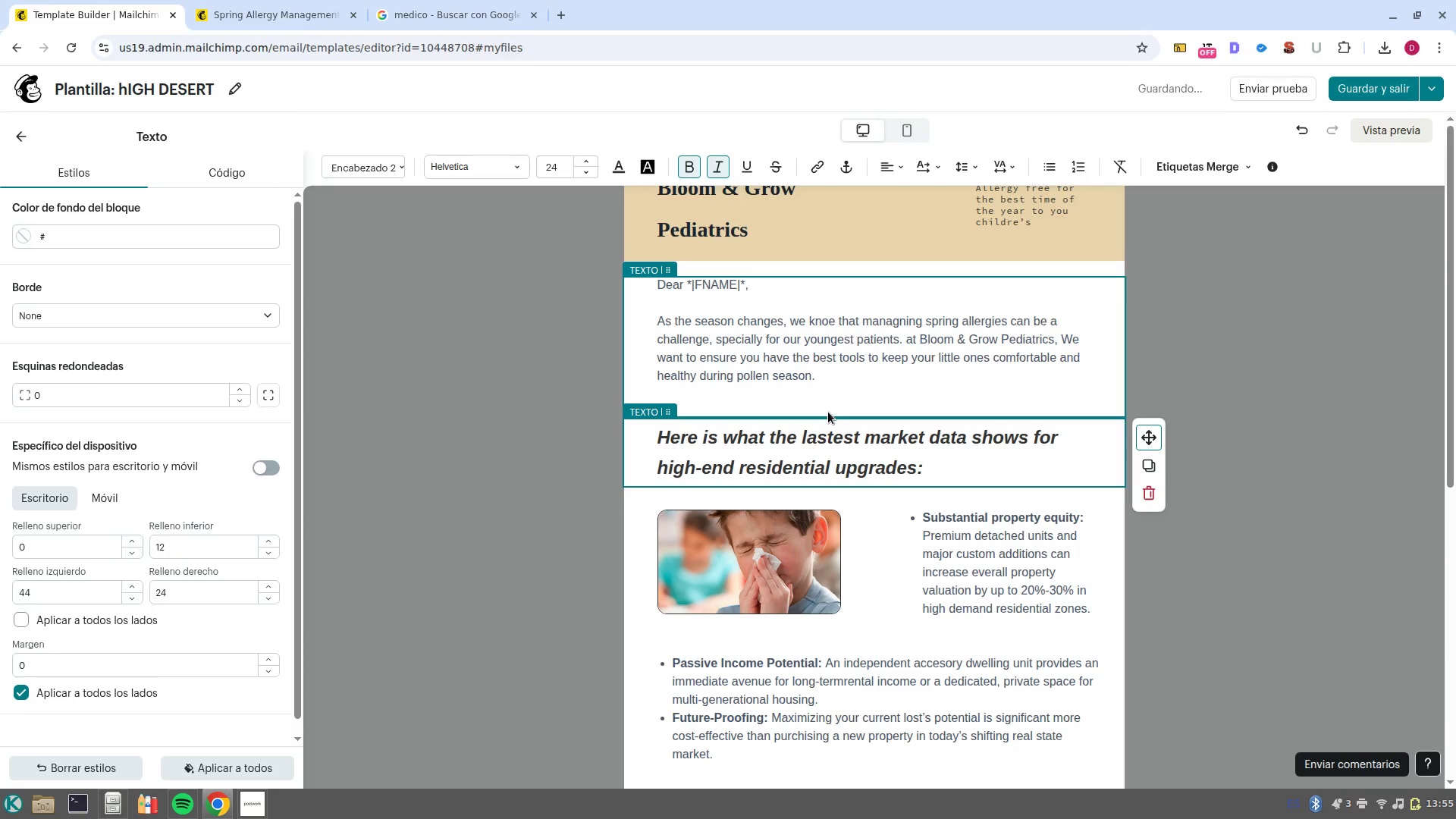 
left_click_drag(start_coordinate=[942, 474], to_coordinate=[654, 432])
 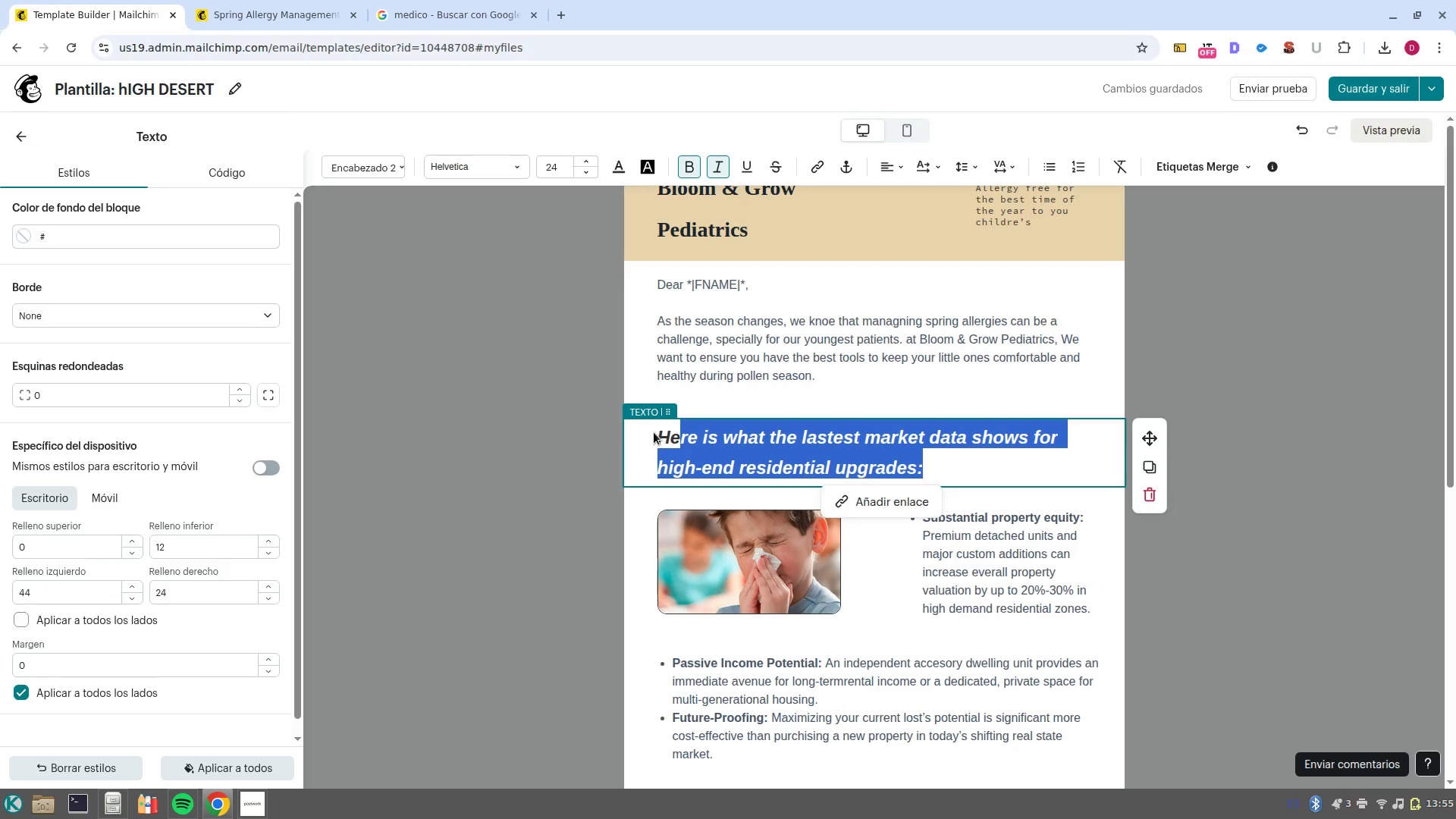 
type(We )
key(Backspace)
key(Backspace)
key(Backspace)
key(Backspace)
key(Backspace)
type(We just )
key(Backspace)
key(Backspace)
key(Backspace)
key(Backspace)
key(Backspace)
type(have just published a comprehensive guide on our blog specifically focused on> )
 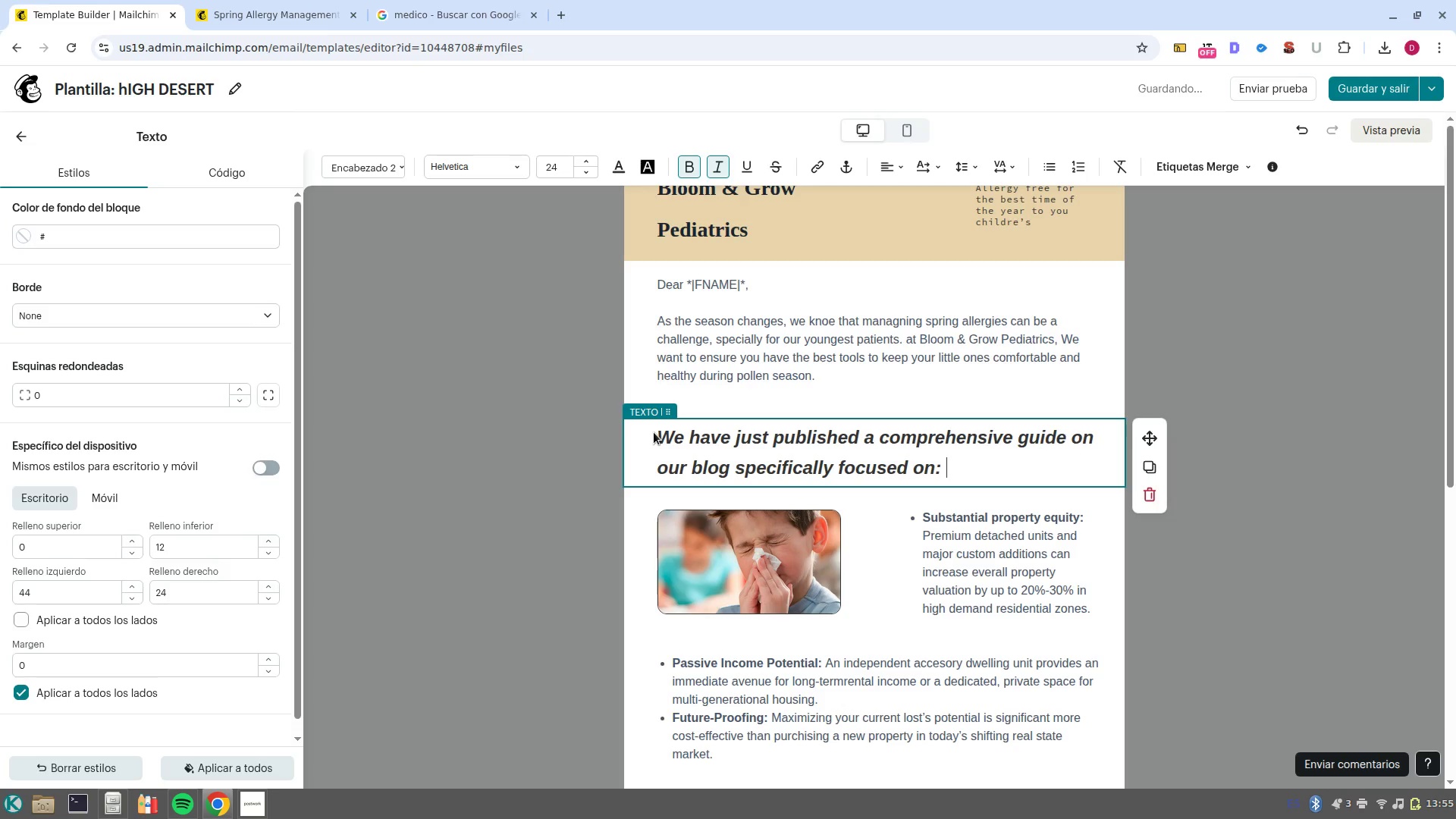 
left_click_drag(start_coordinate=[970, 477], to_coordinate=[598, 441])
 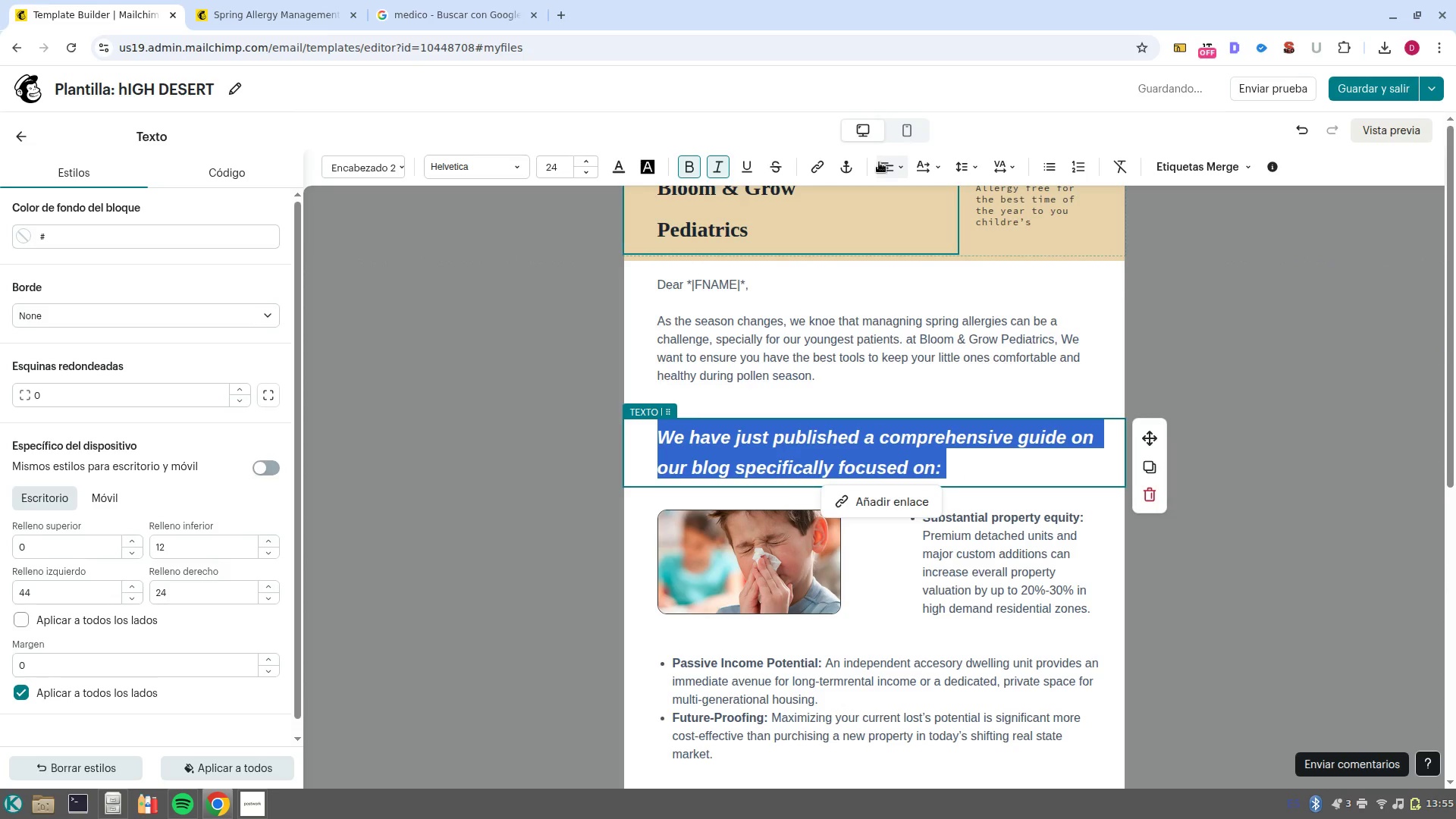 
left_click([878, 164])
 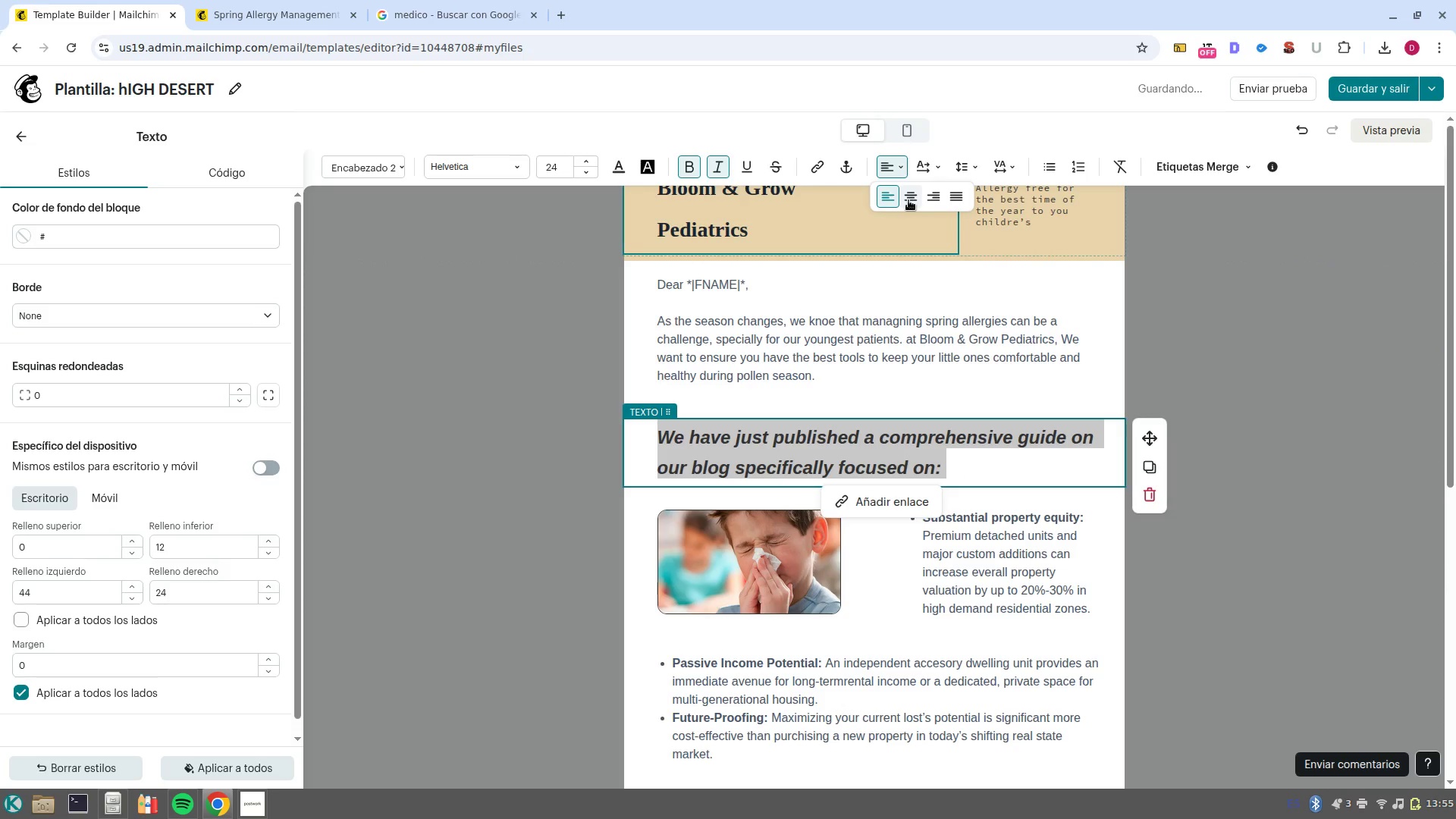 
left_click([908, 200])
 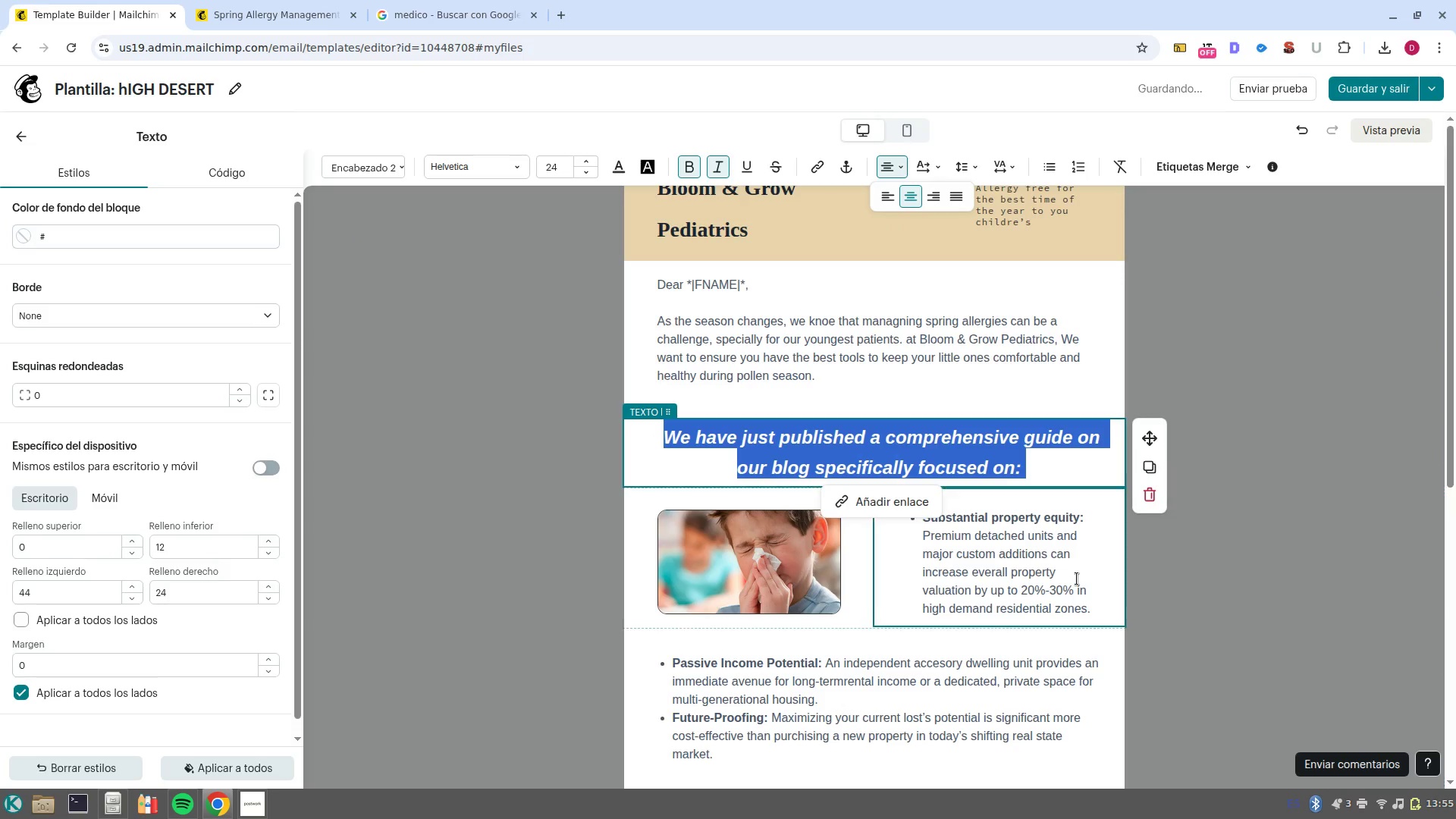 
left_click([1086, 585])
 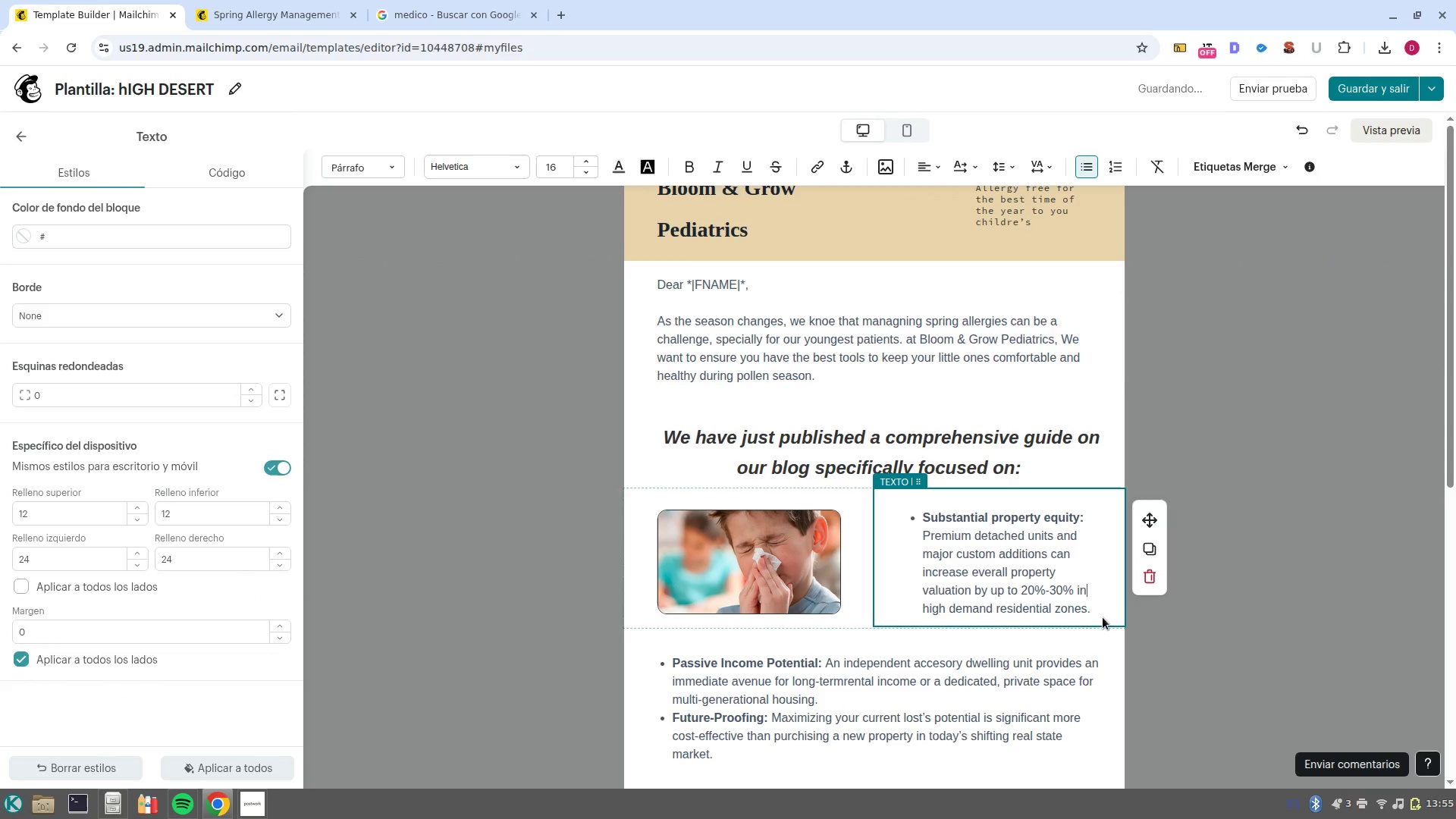 
left_click_drag(start_coordinate=[1098, 613], to_coordinate=[905, 514])
 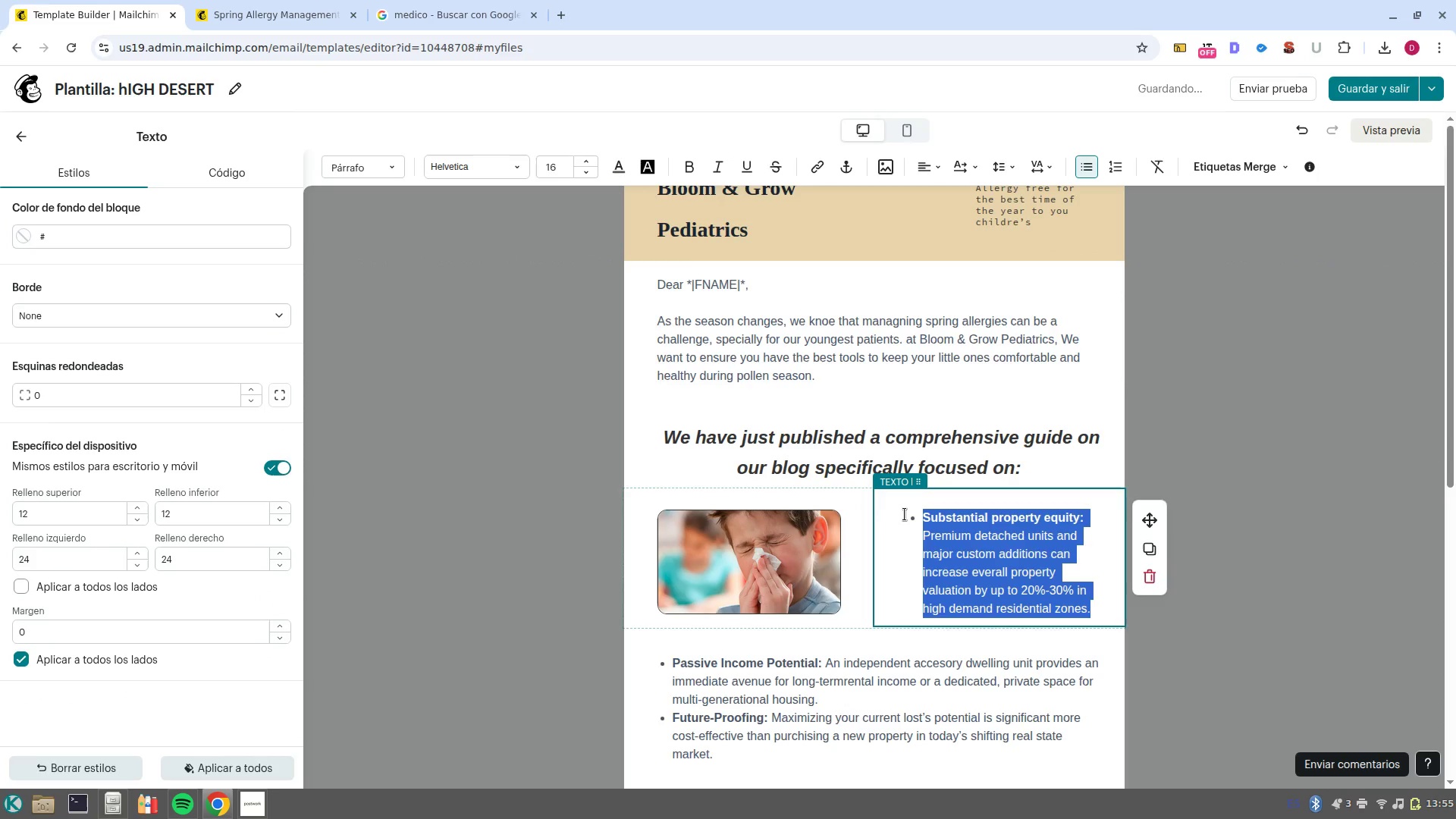 
key(Backspace)
type(Differentiating between a cold and seasonal allergies. )
key(NumpadEnter)
type(Practoca)
key(Backspace)
key(Backspace)
key(Backspace)
type(ioca)
key(Backspace)
key(Backspace)
key(Backspace)
type(cal ar)
key(Backspace)
type(t/home strategies for relief.)
key(NumpadEnter)
type(When it-s time to visit your mimary )
 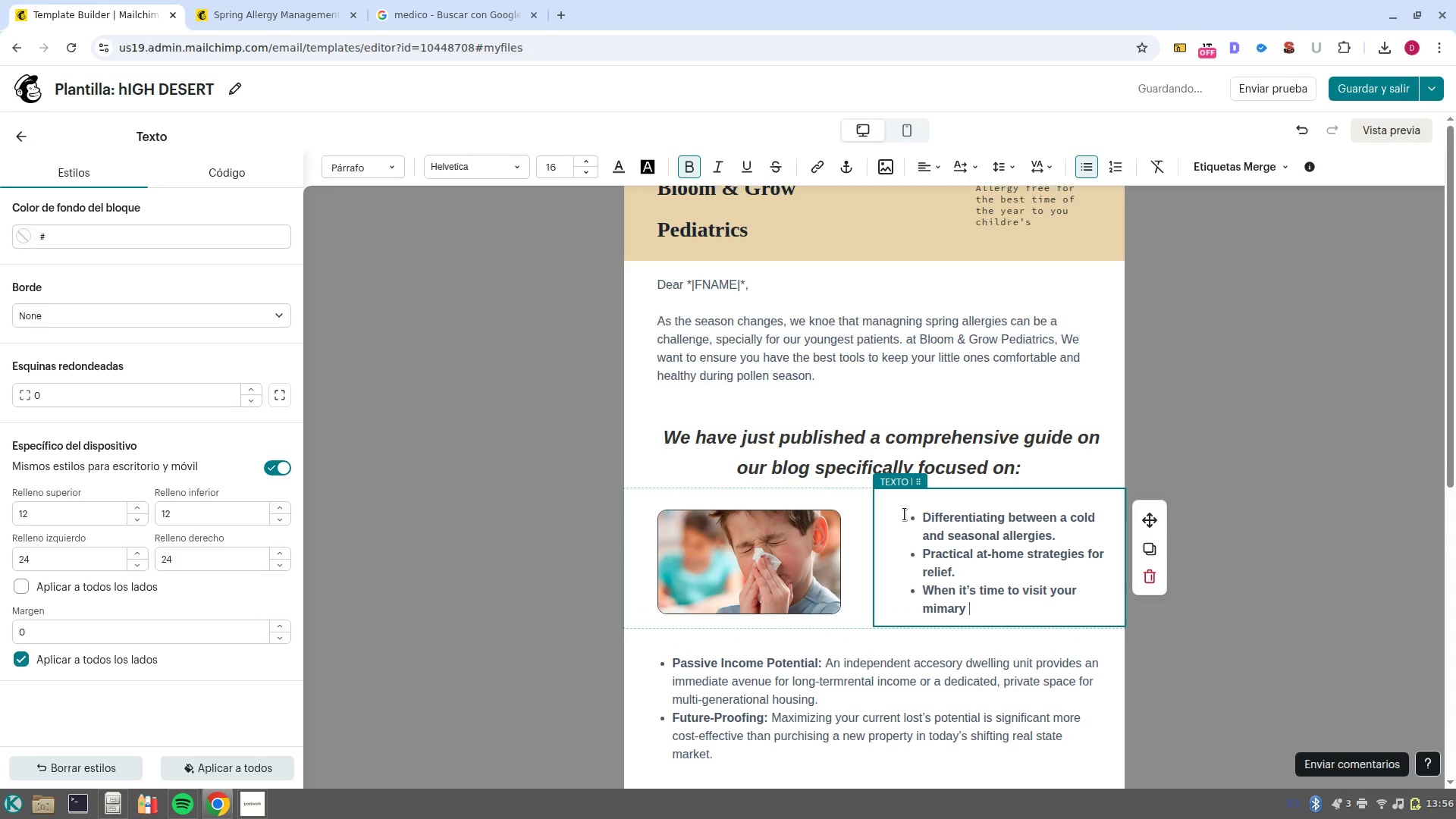 
key(Control+Backspace)
 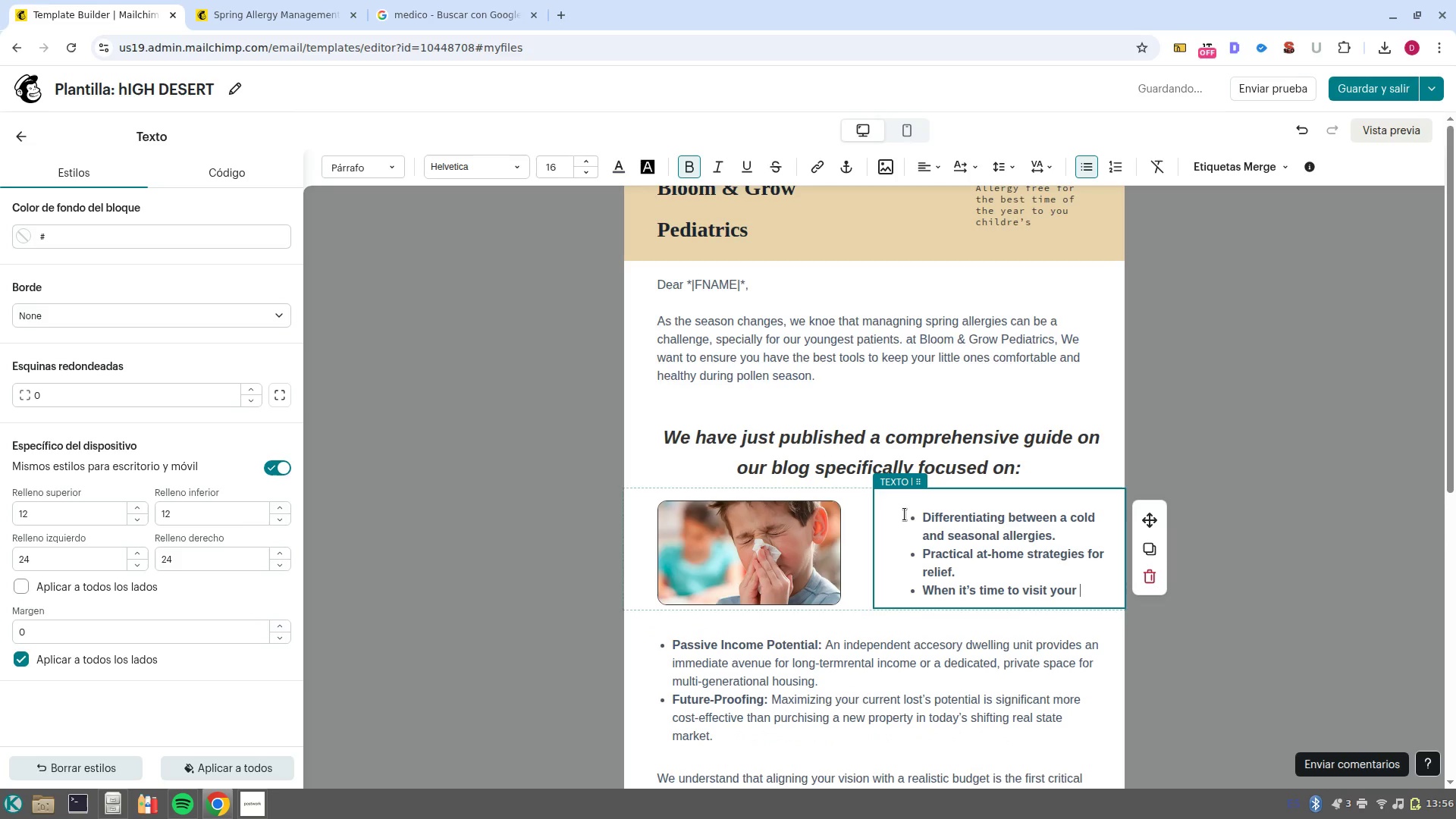 
type(primary)
 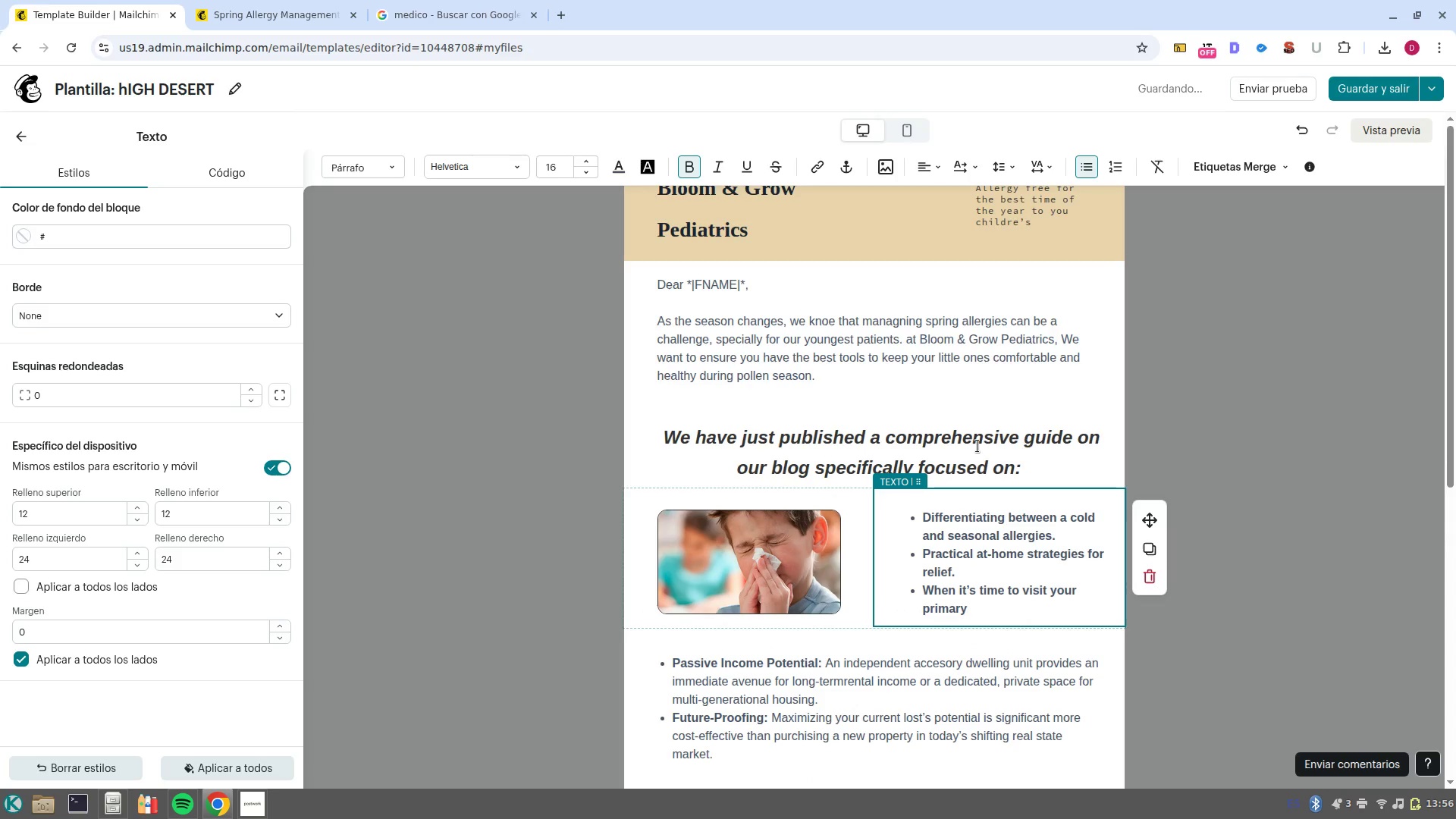 
key(Space)
 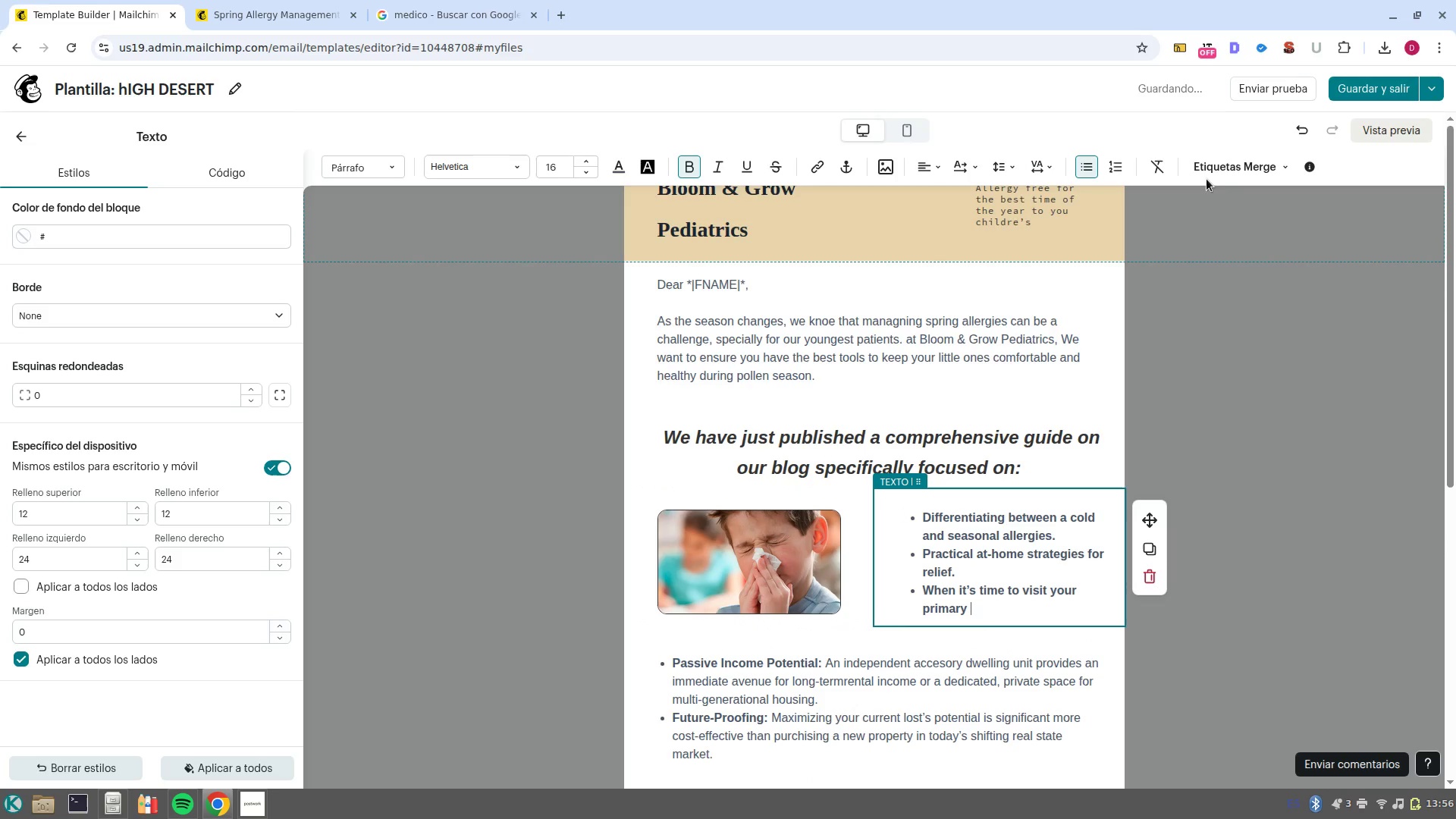 
left_click([1207, 179])
 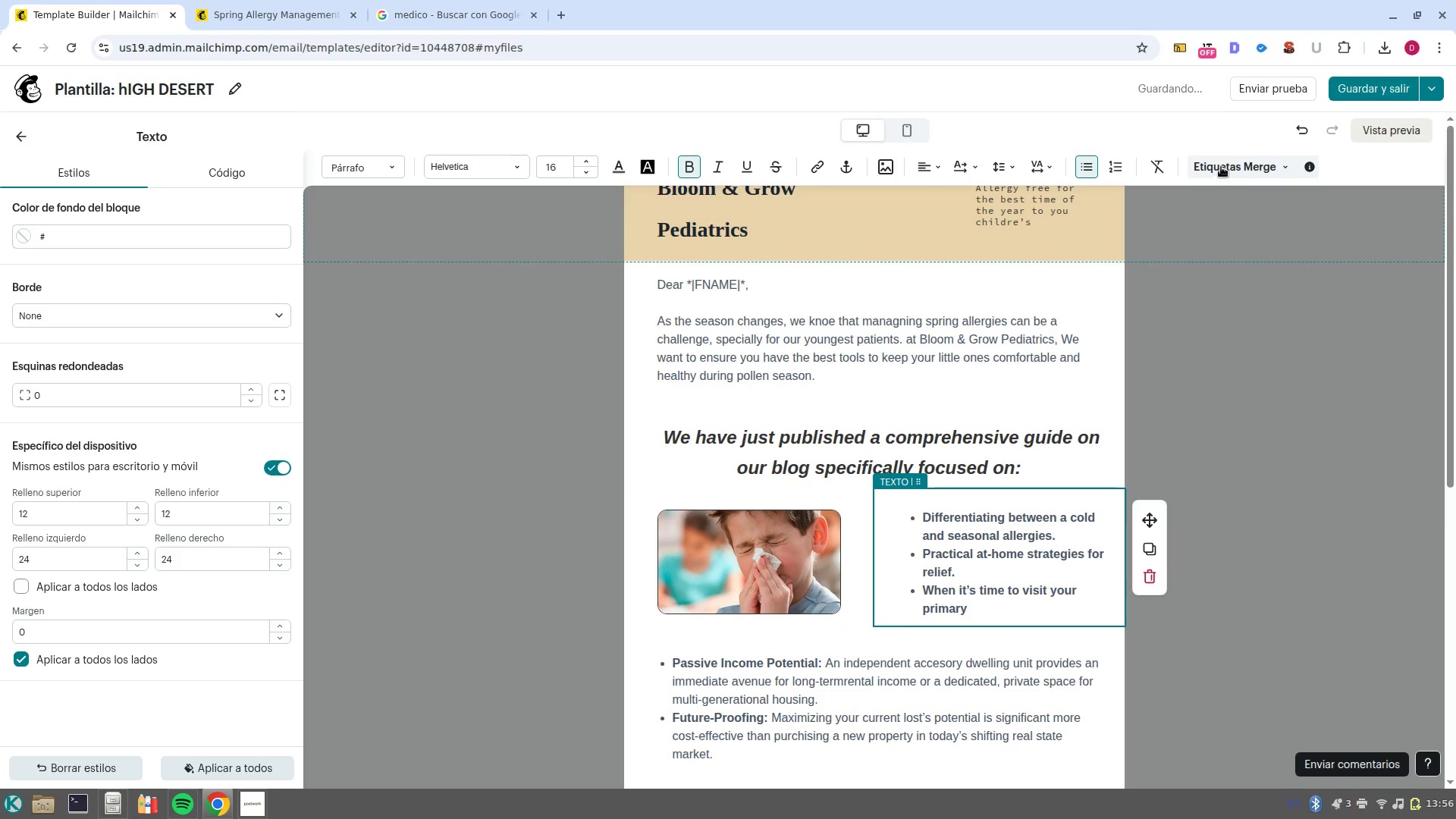 
left_click([1221, 167])
 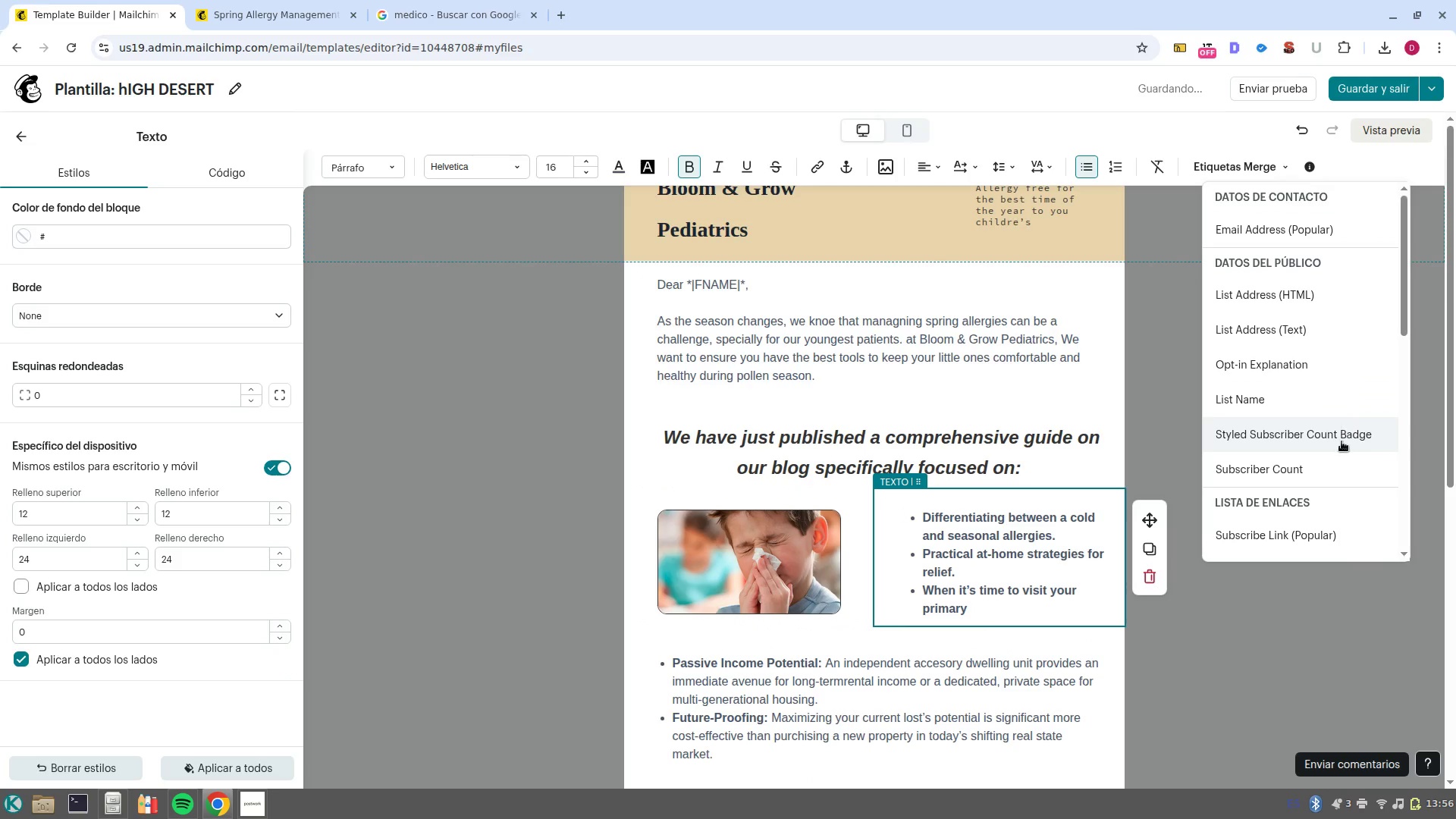 
scroll: coordinate [1341, 422], scroll_direction: up, amount: 2.0
 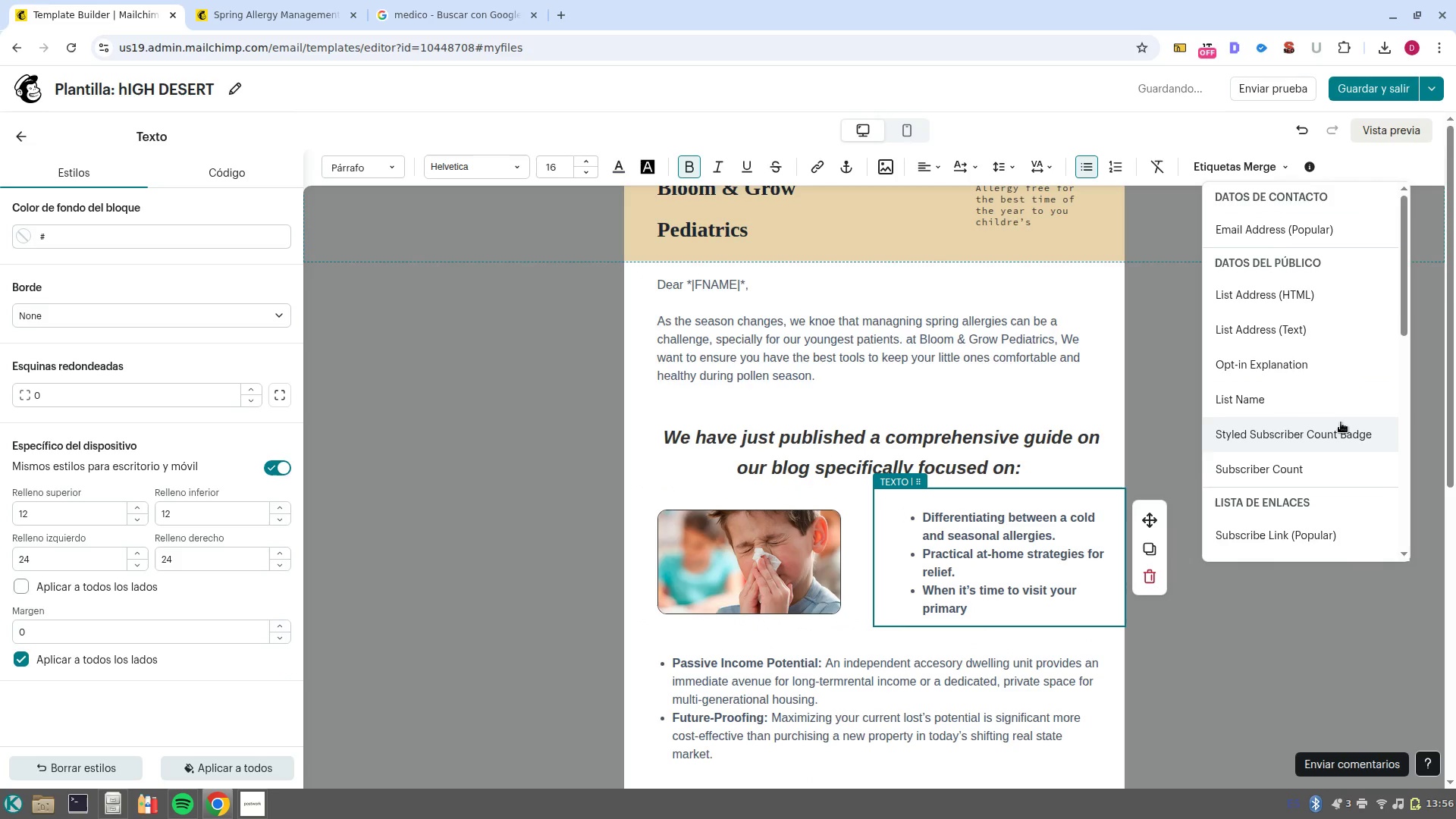 
scroll: coordinate [1360, 503], scroll_direction: down, amount: 6.0
 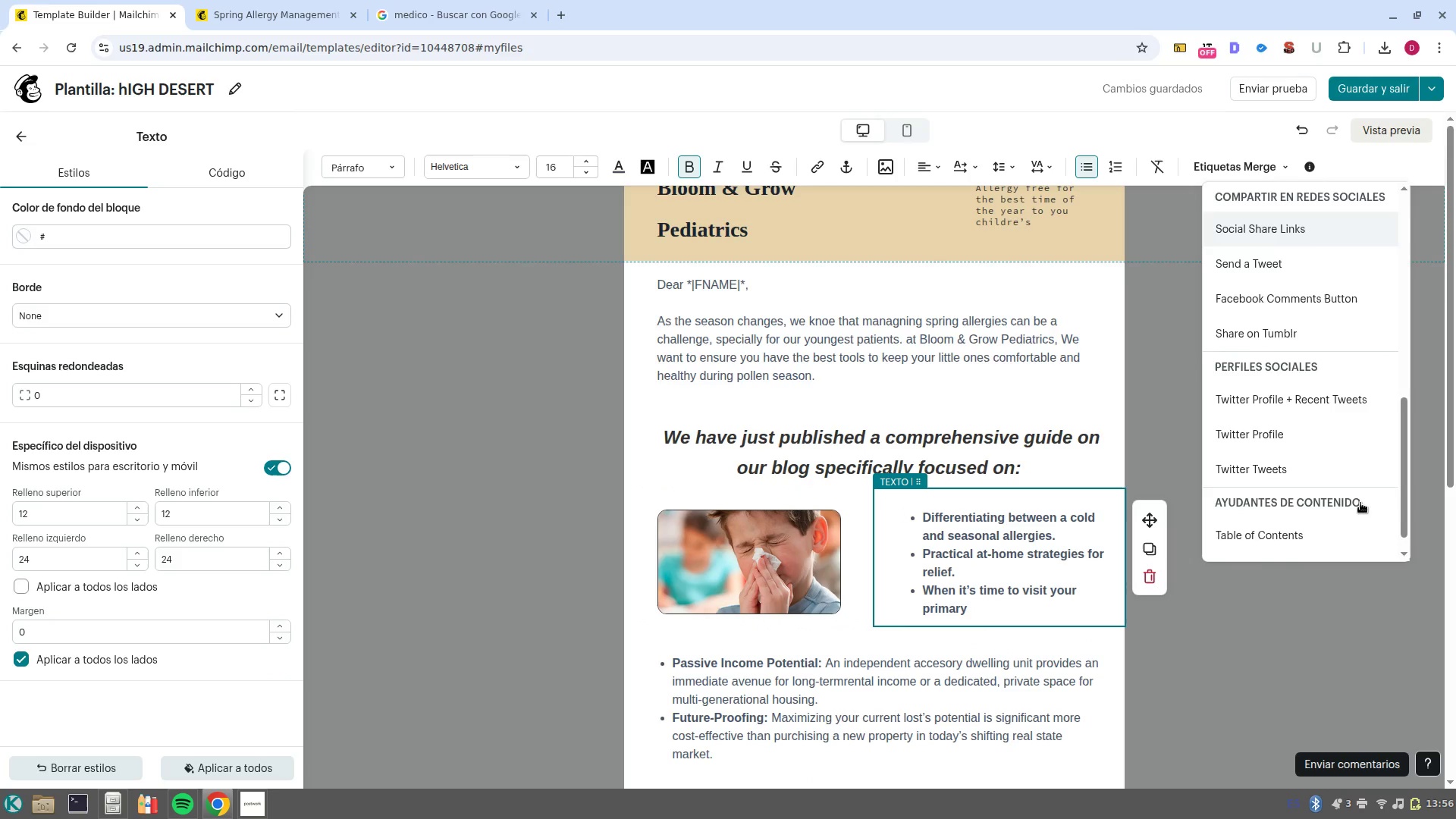 
scroll: coordinate [1361, 442], scroll_direction: up, amount: 6.0
 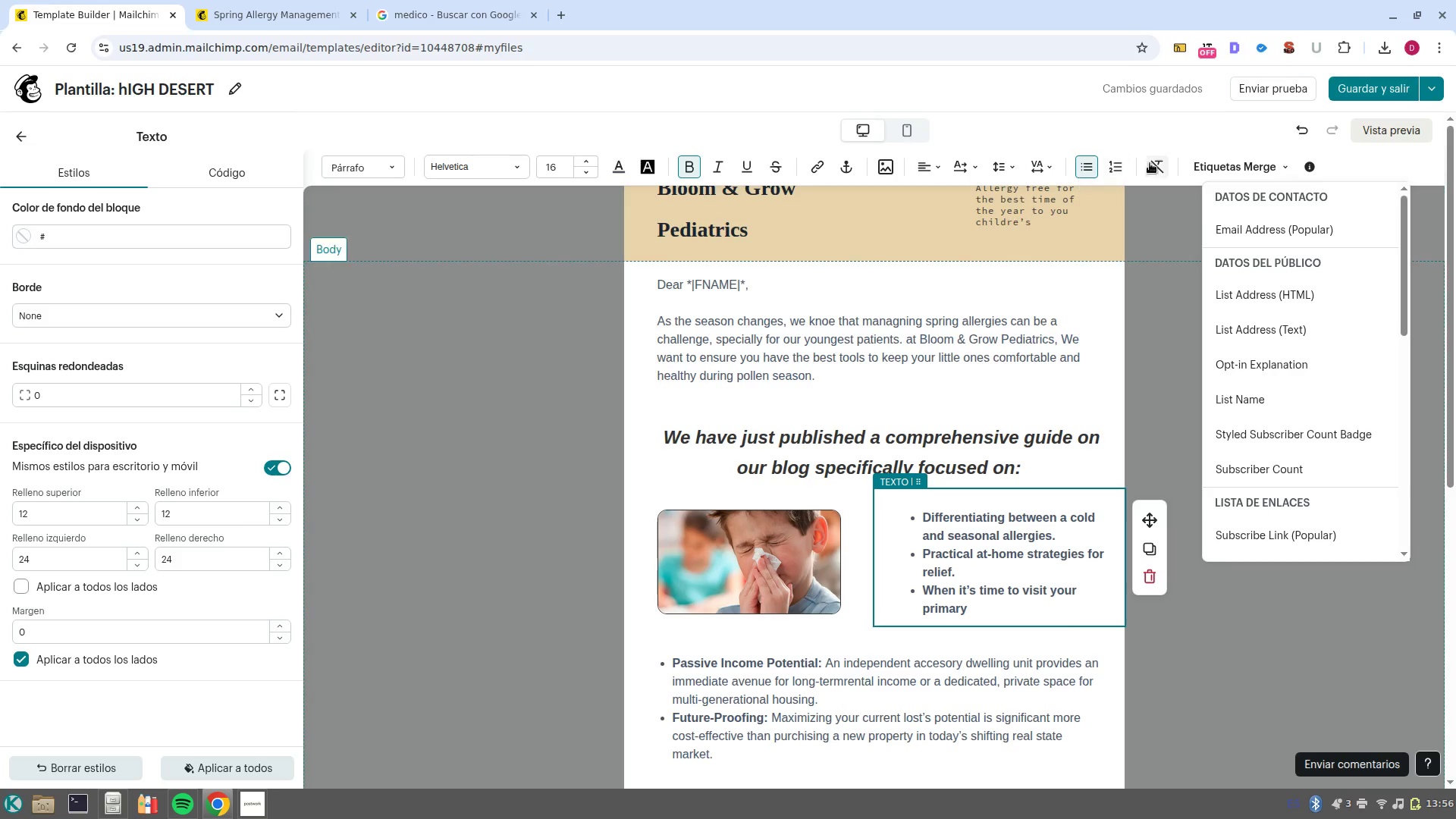 
left_click([1241, 165])
 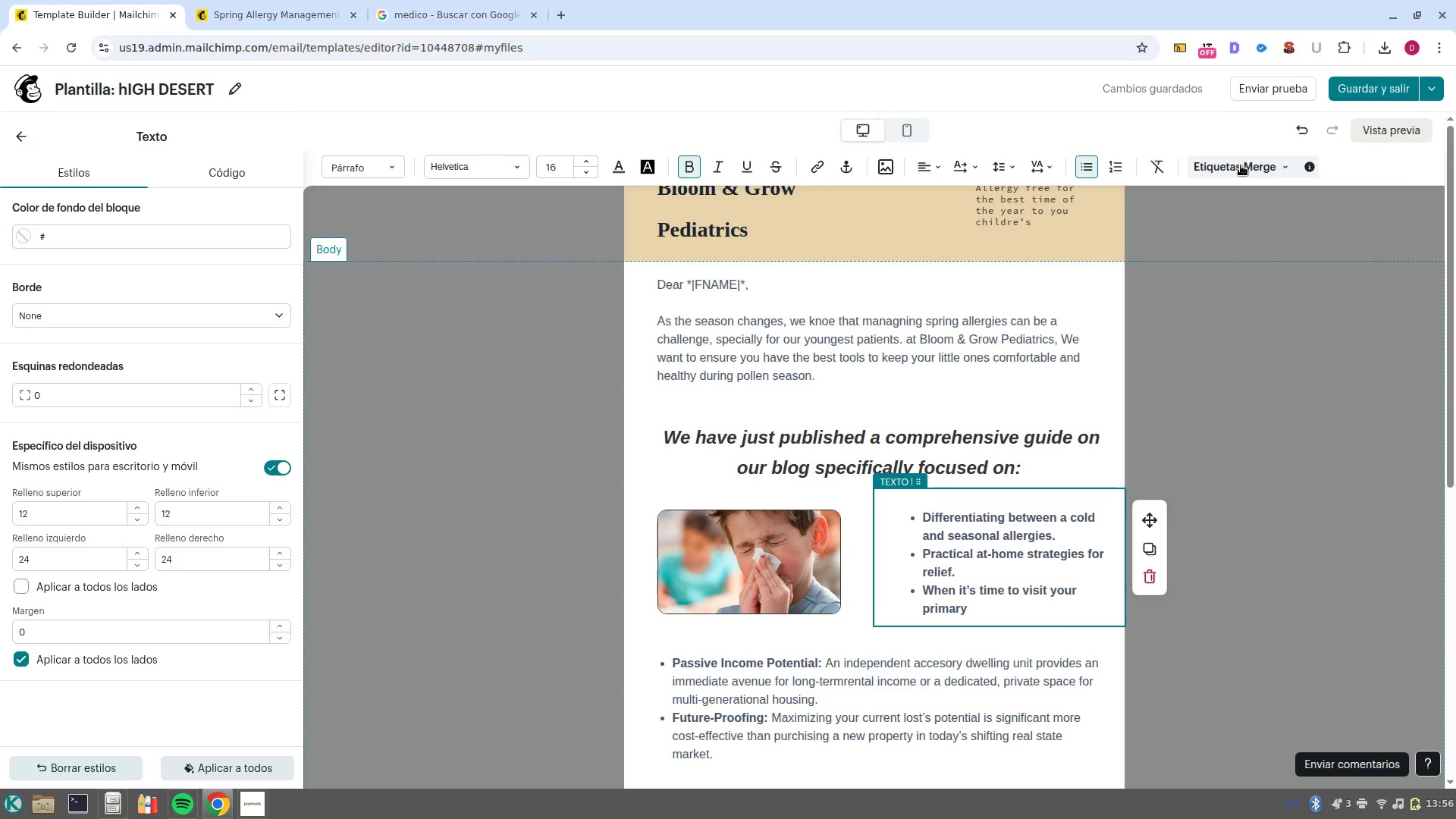 
left_click([1241, 165])
 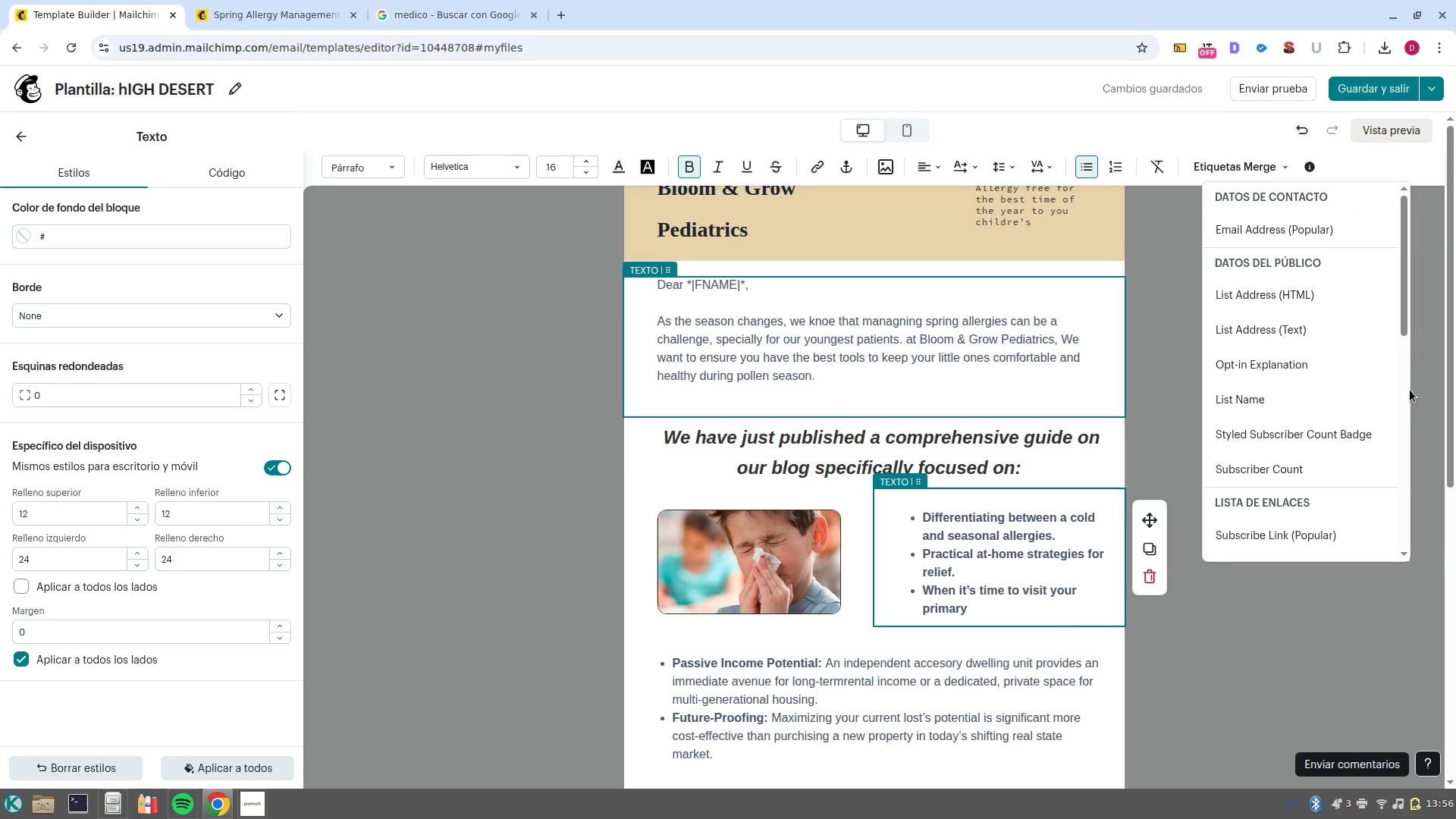 
wait(5.07)
 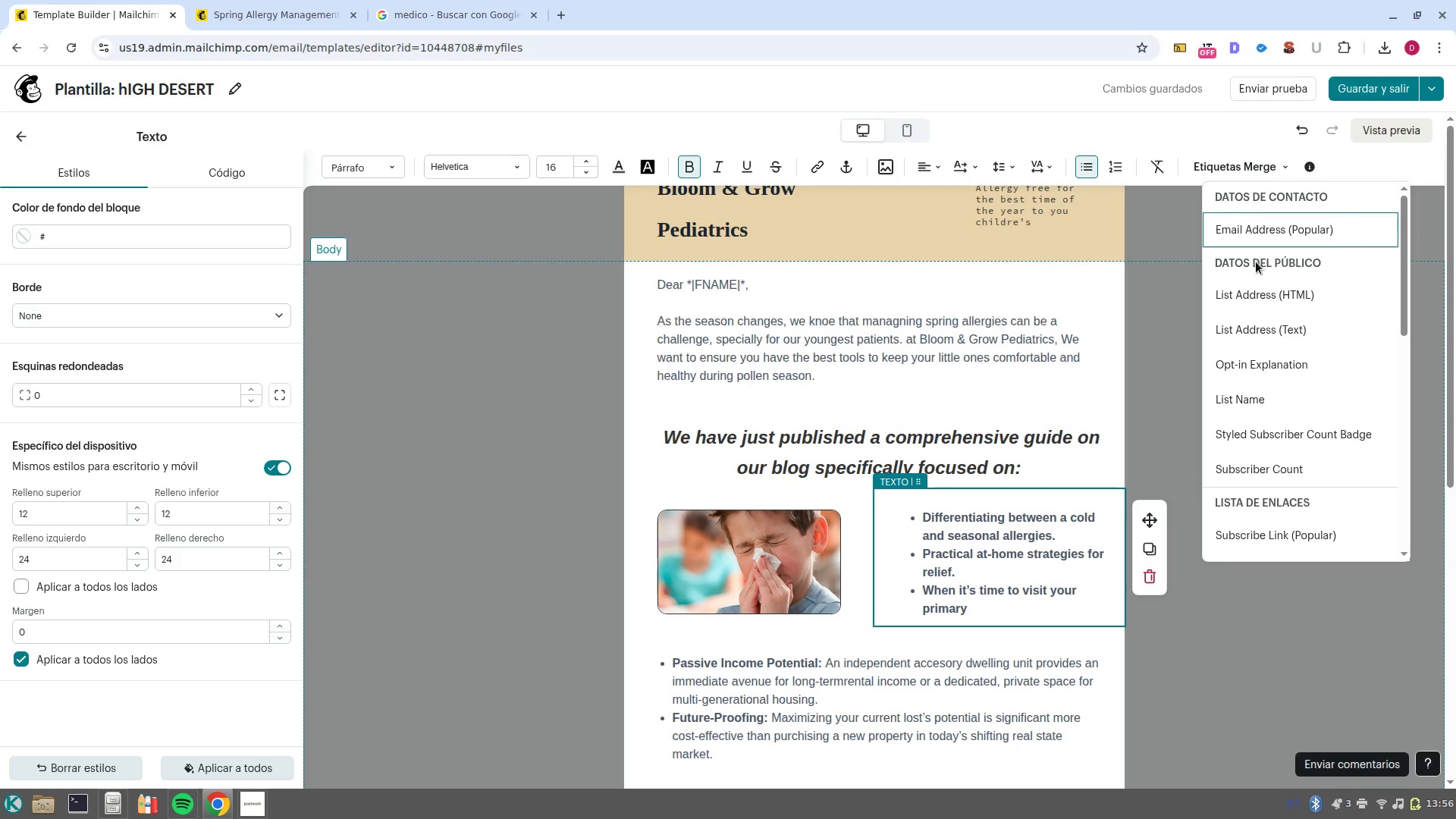 
left_click_drag(start_coordinate=[1404, 324], to_coordinate=[1436, 554])
 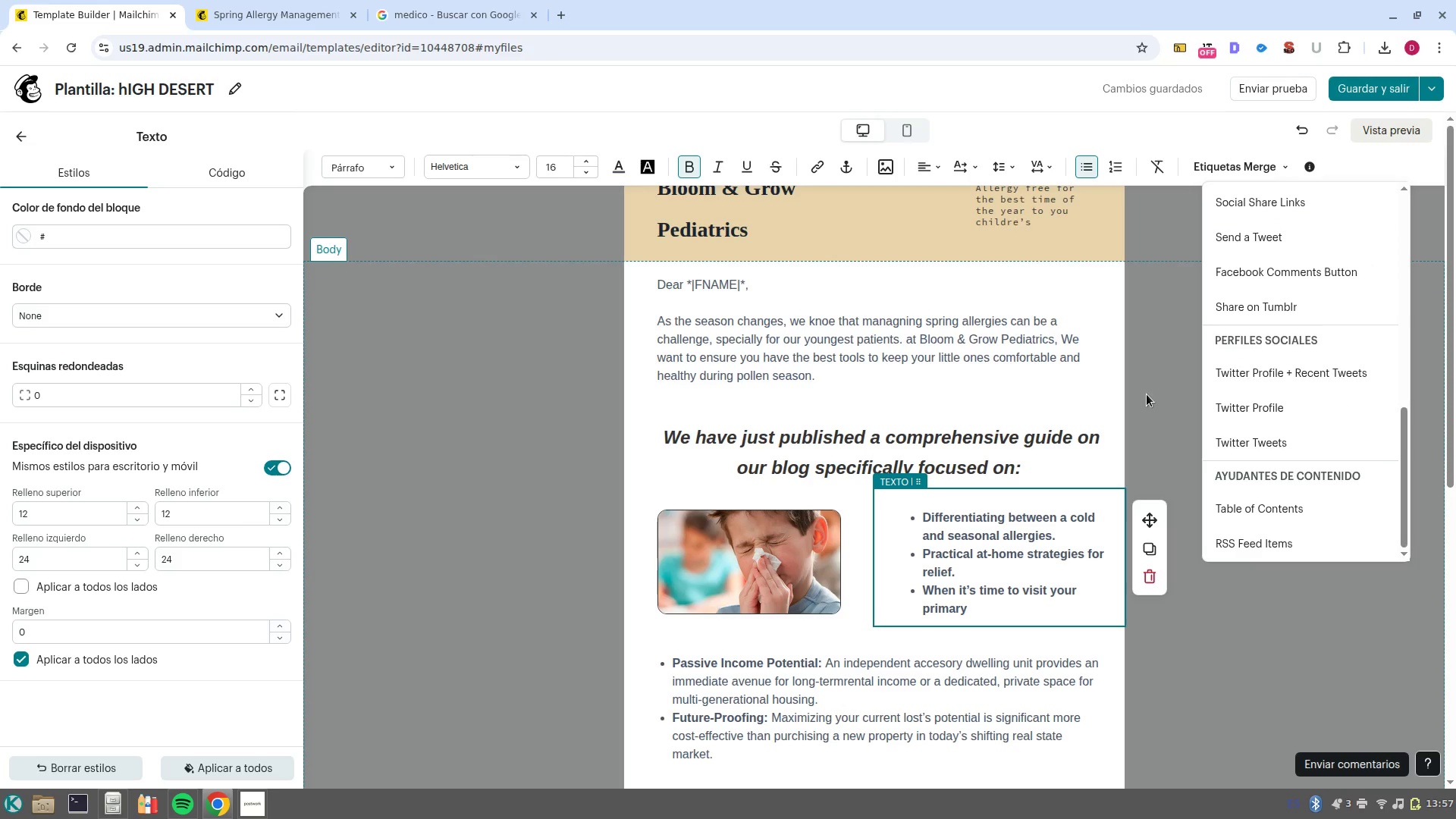 
left_click([1147, 394])
 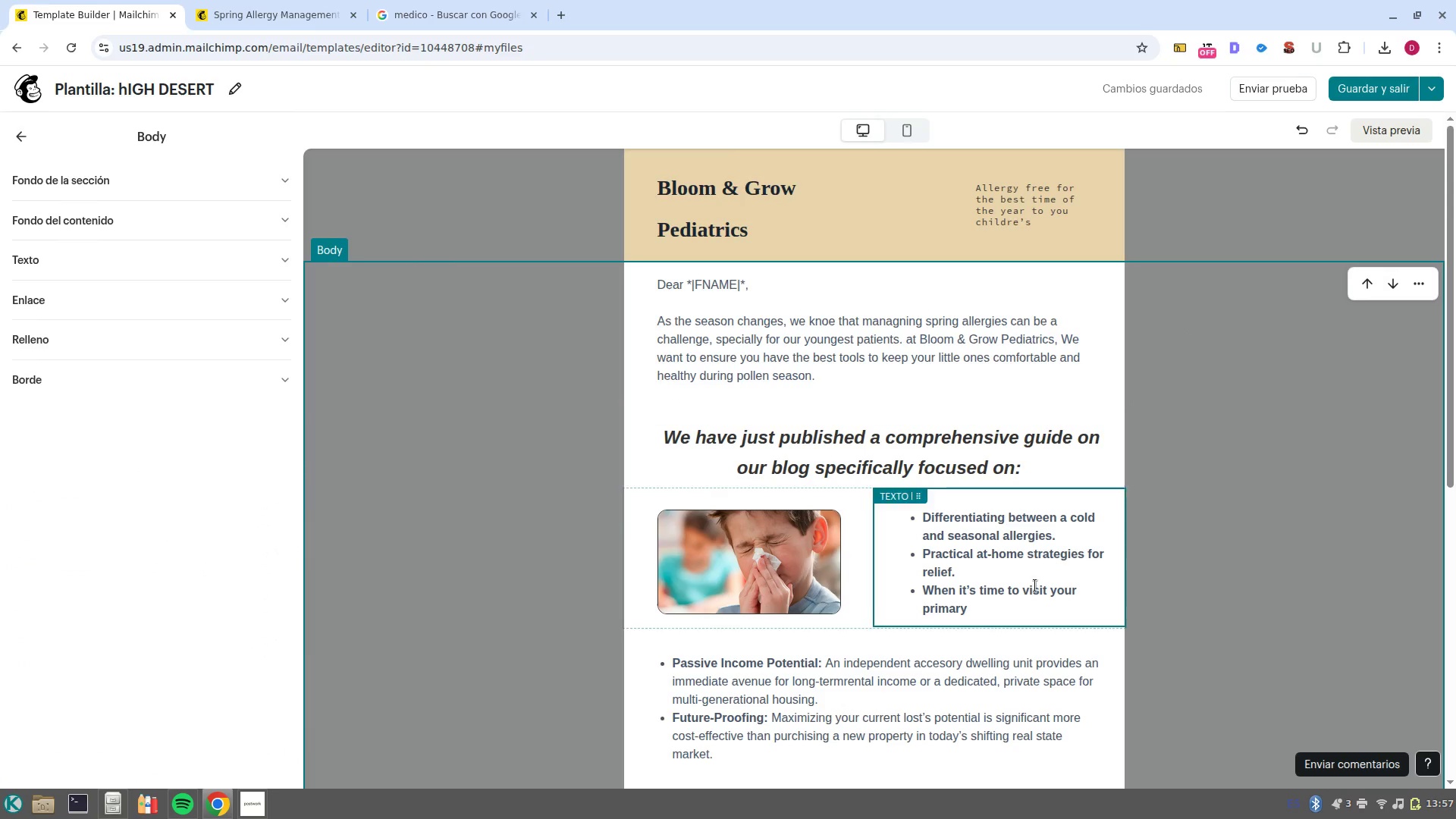 
left_click([1036, 604])
 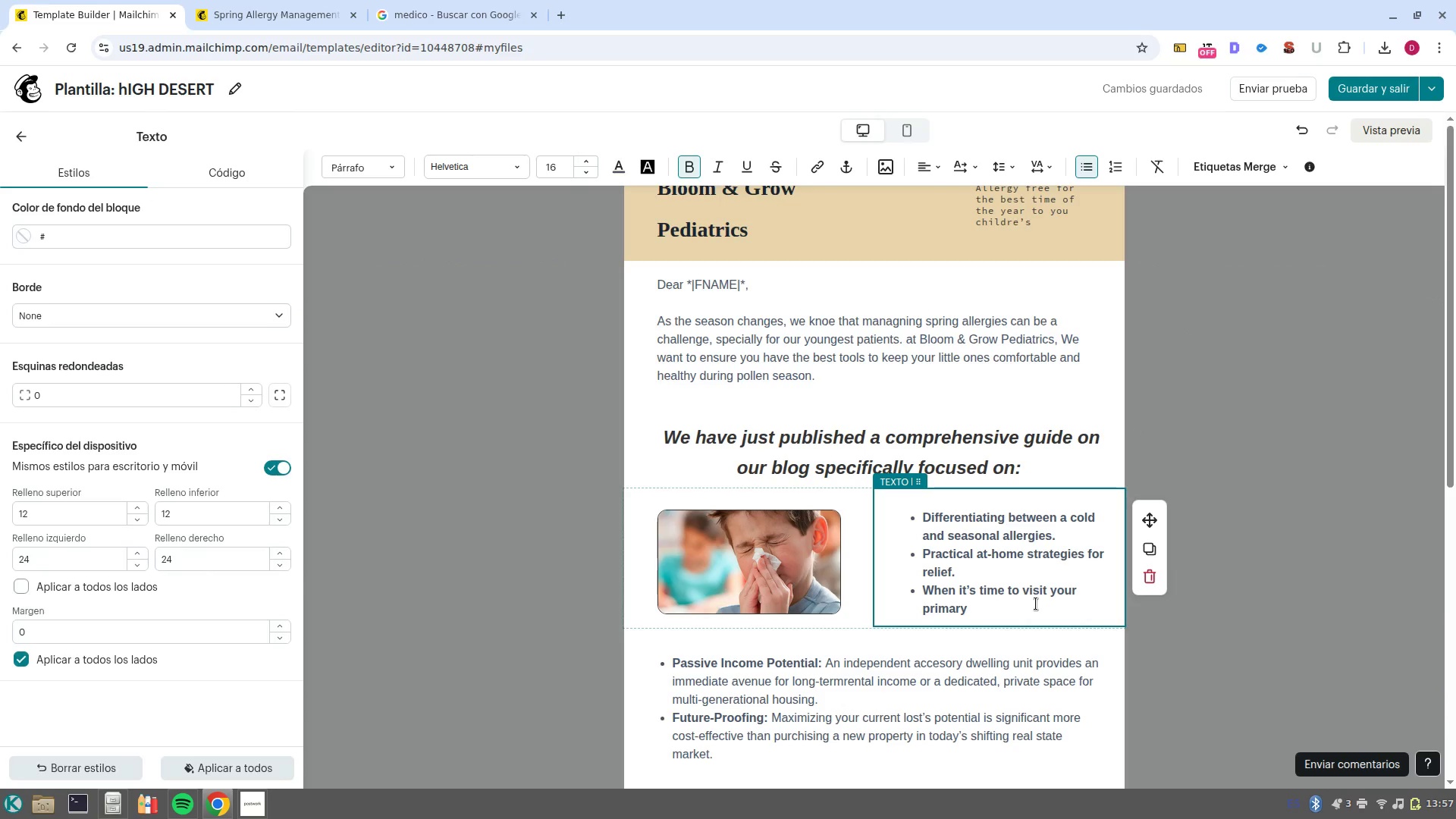 
type( }1clinic)
key(Backspace)
key(Backspace)
key(Backspace)
key(Backspace)
key(Backspace)
key(Backspace)
type(CLINIC)
 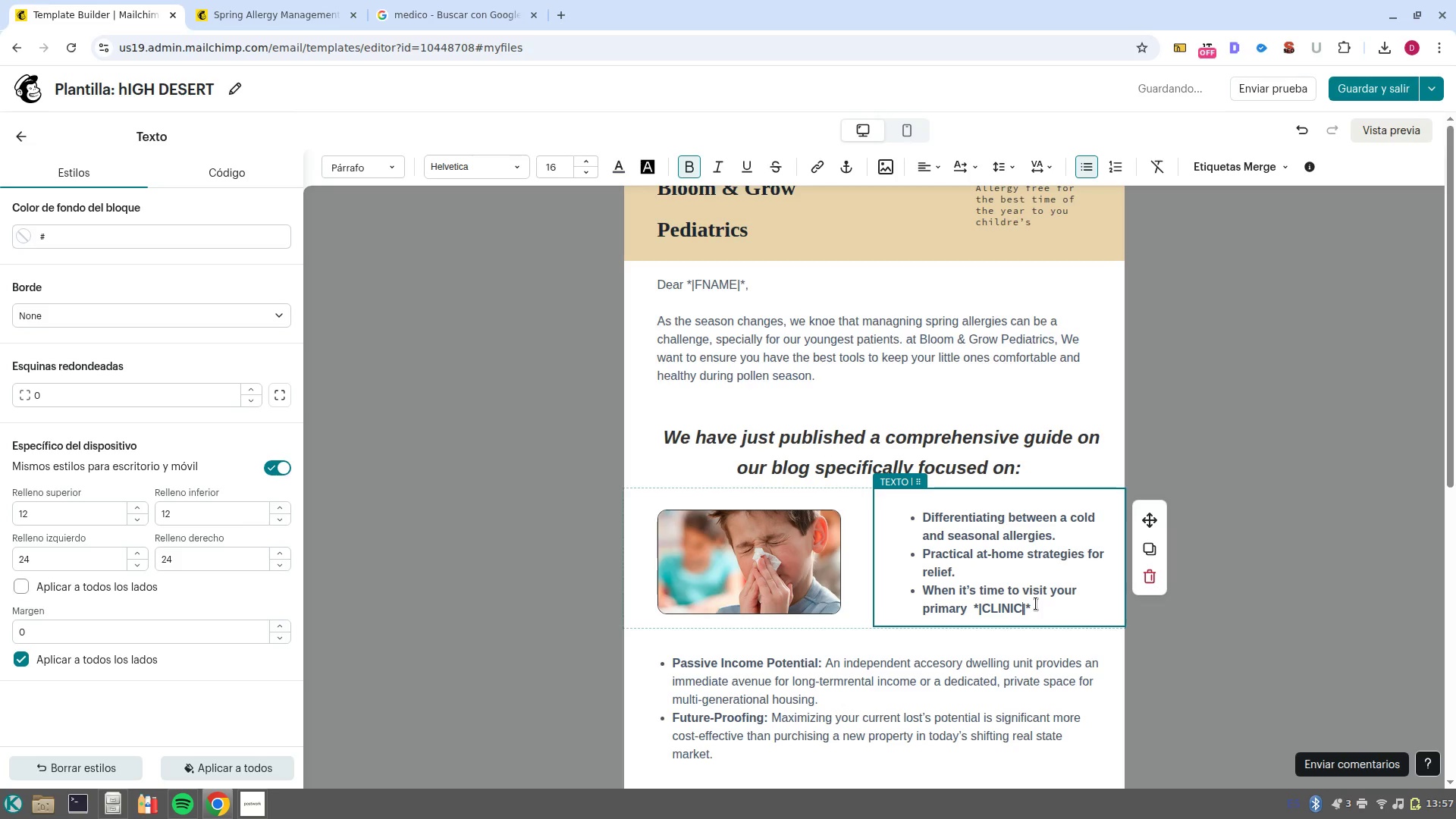 
hold_key(key=AltRight, duration=1.2)
 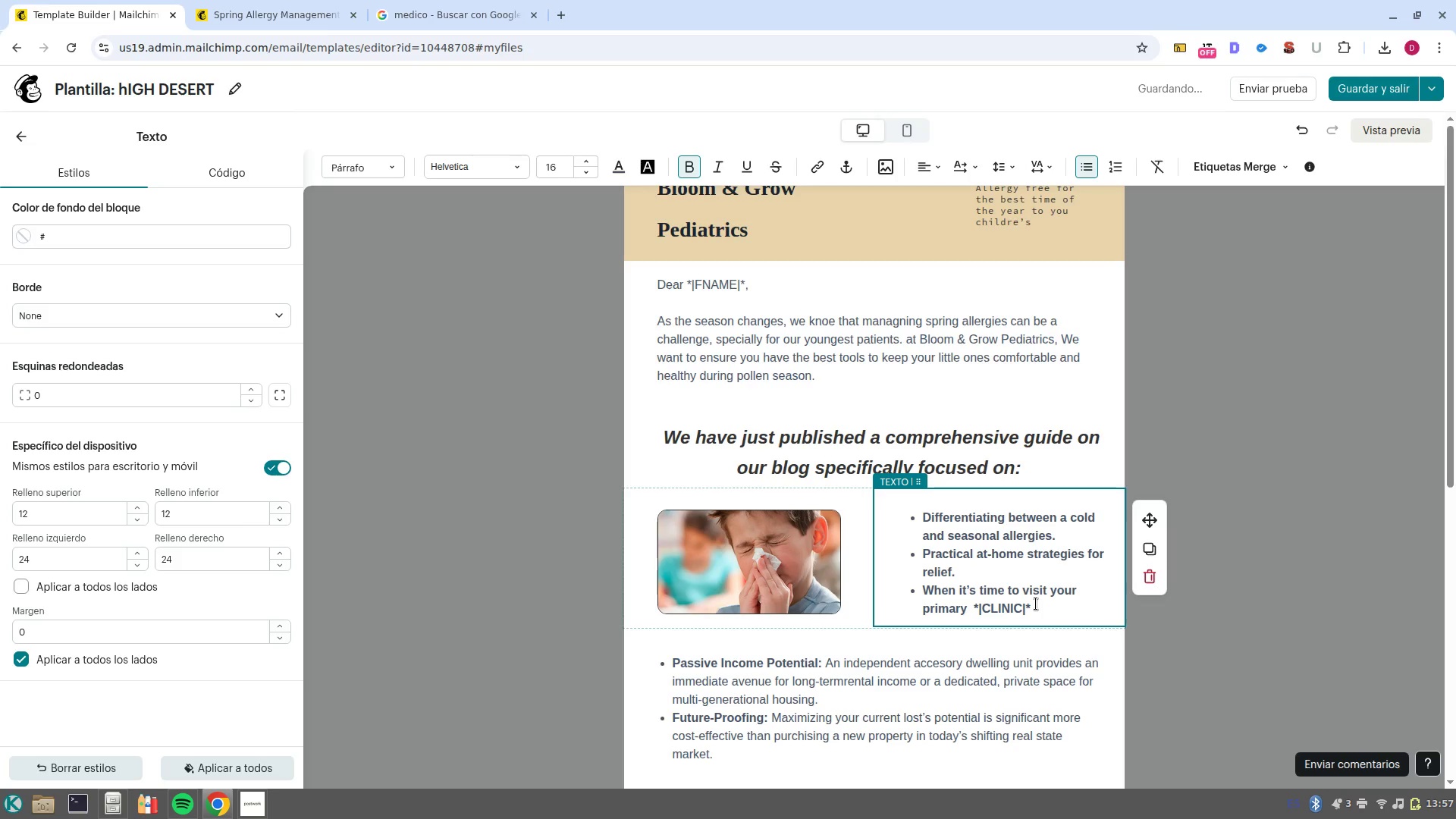 
left_click([1279, 152])
 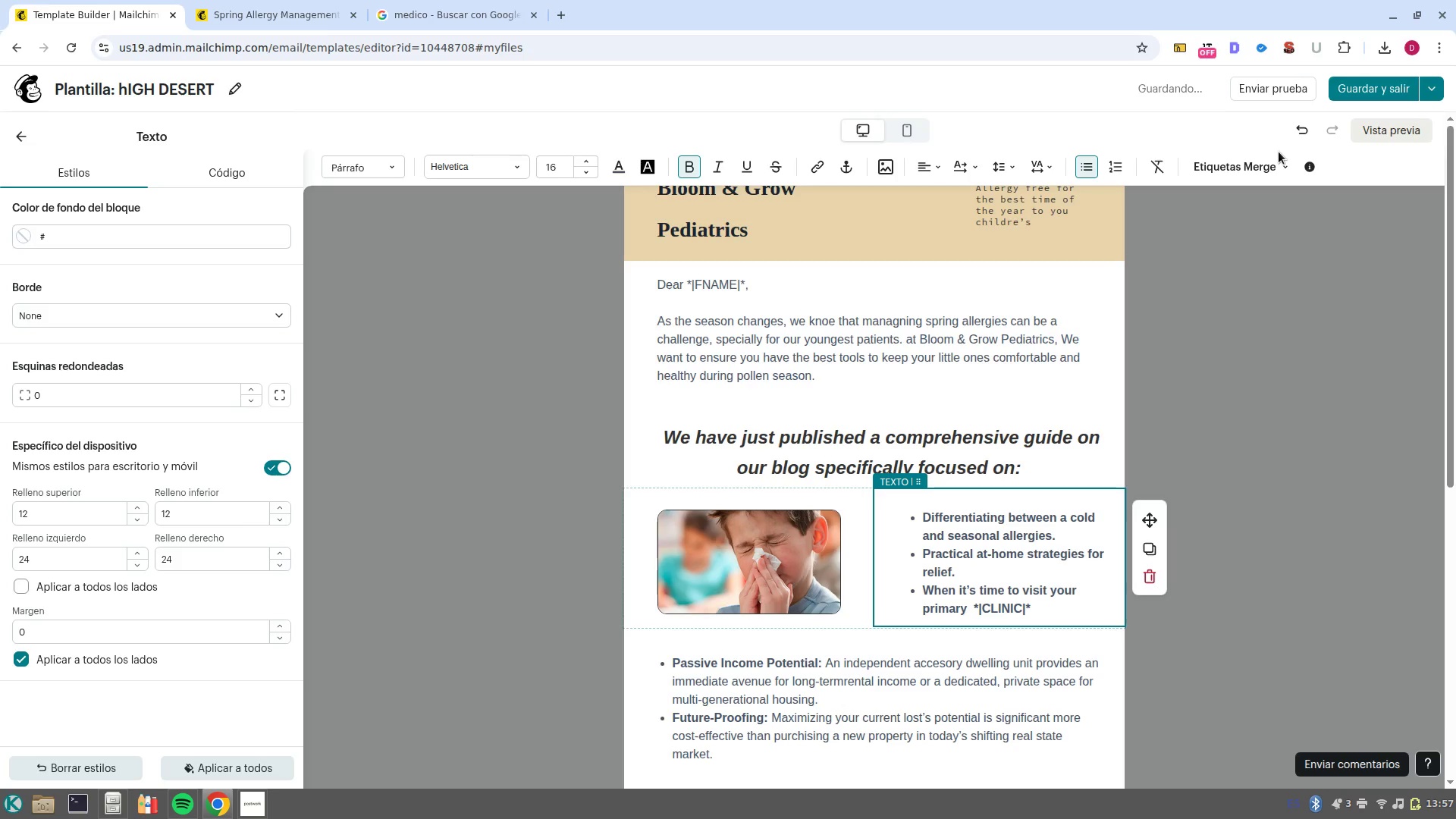 
left_click([1279, 152])
 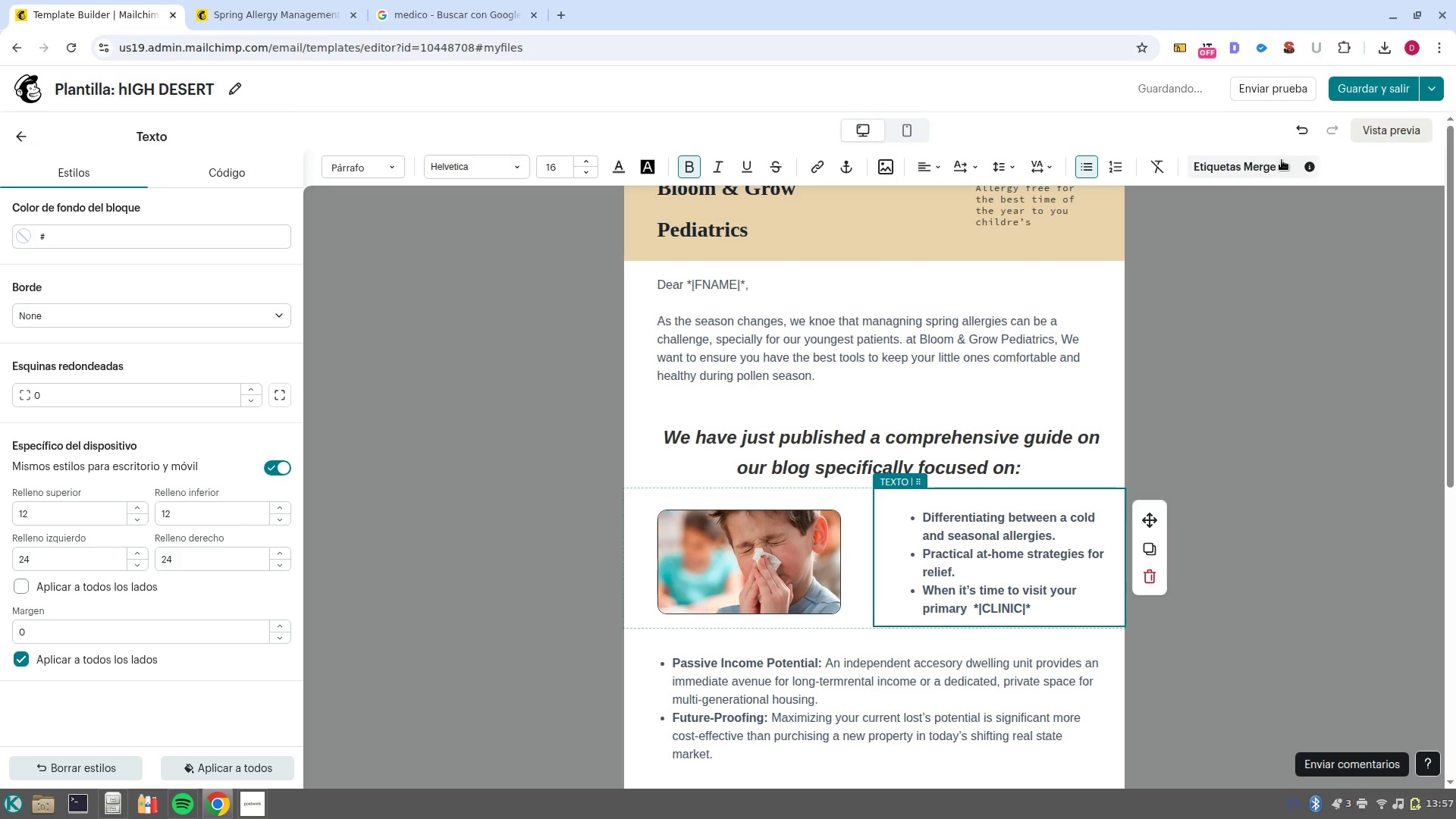 
left_click([1282, 160])
 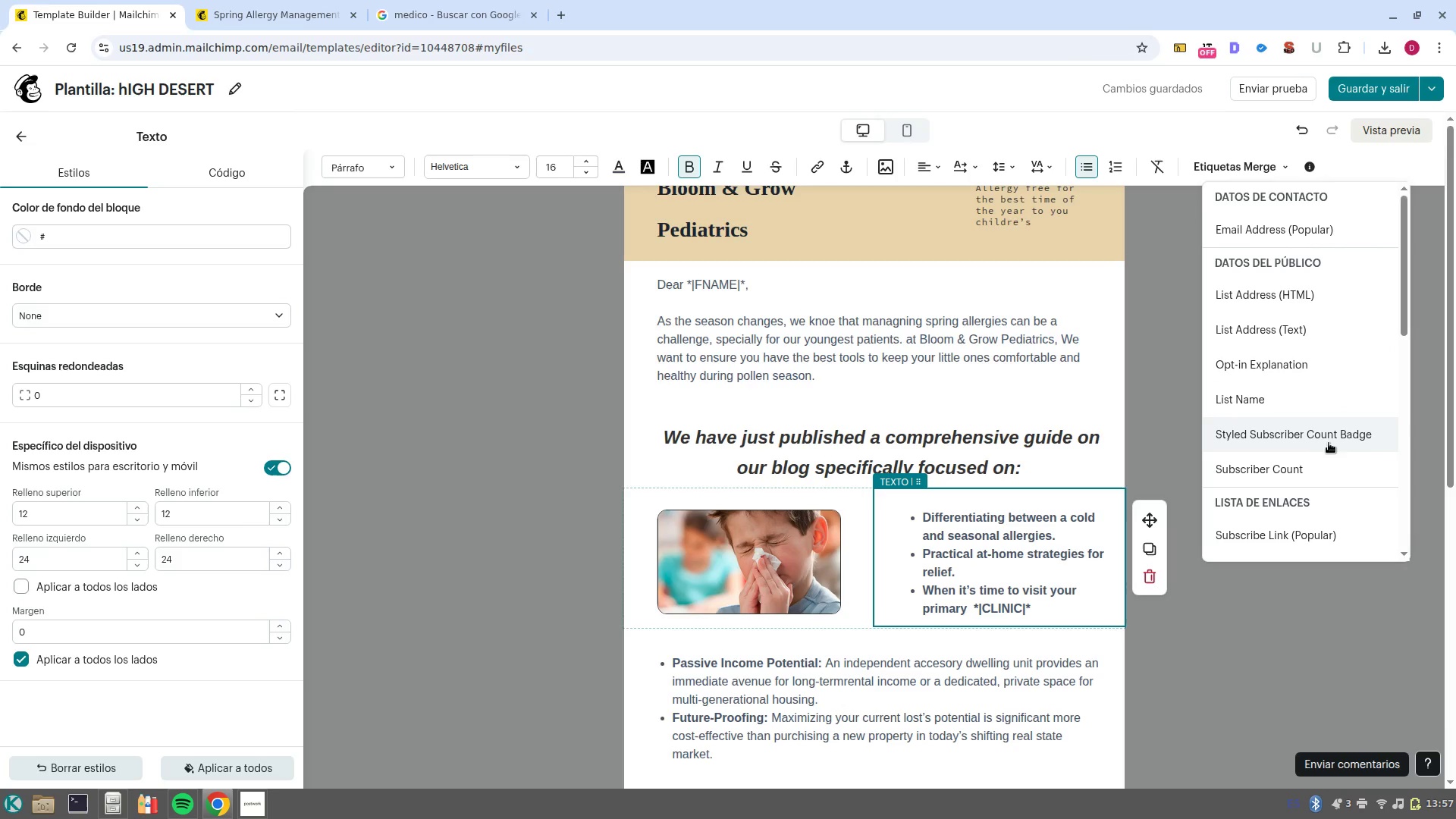 
wait(7.15)
 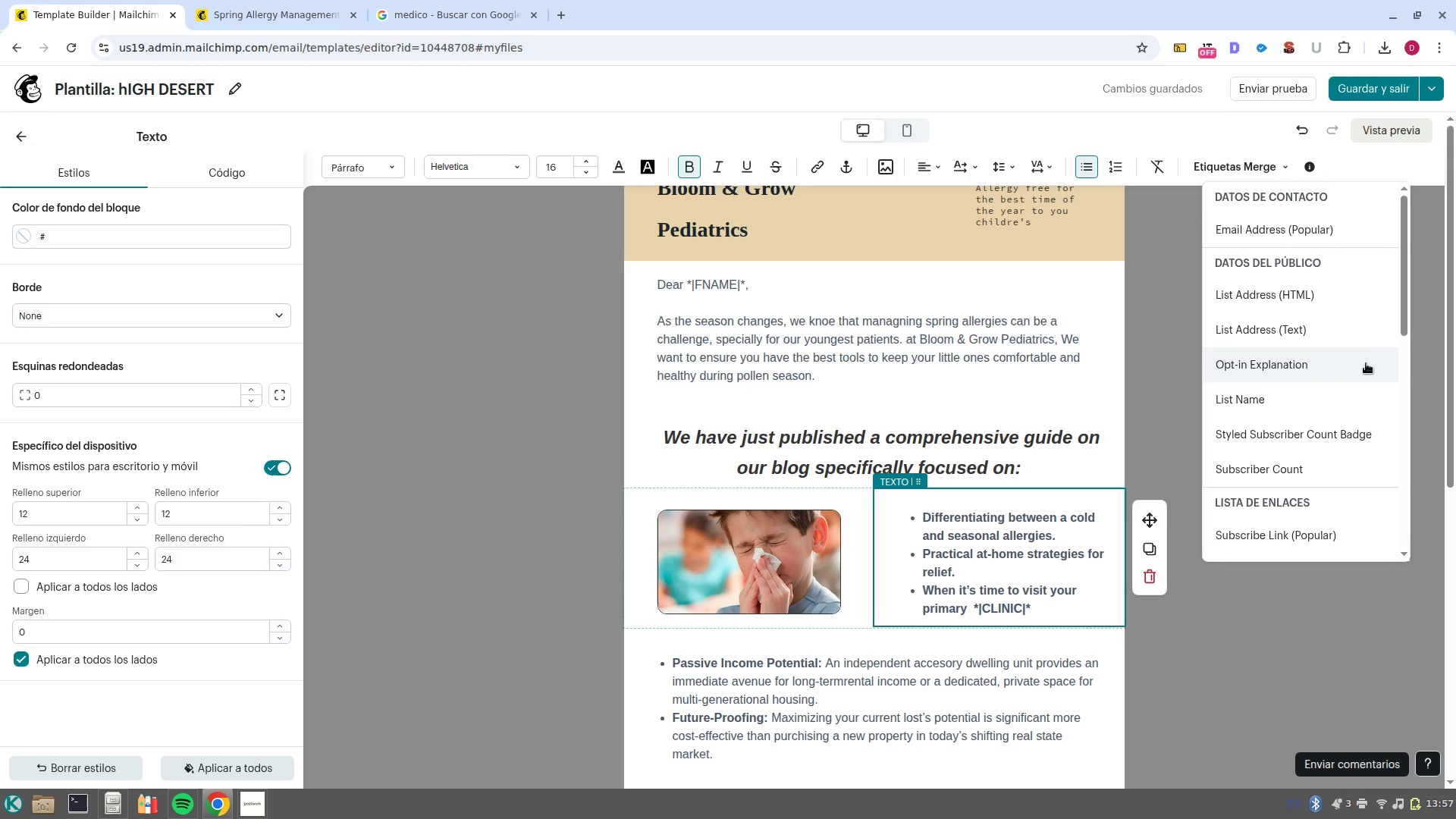 
left_click([1053, 607])
 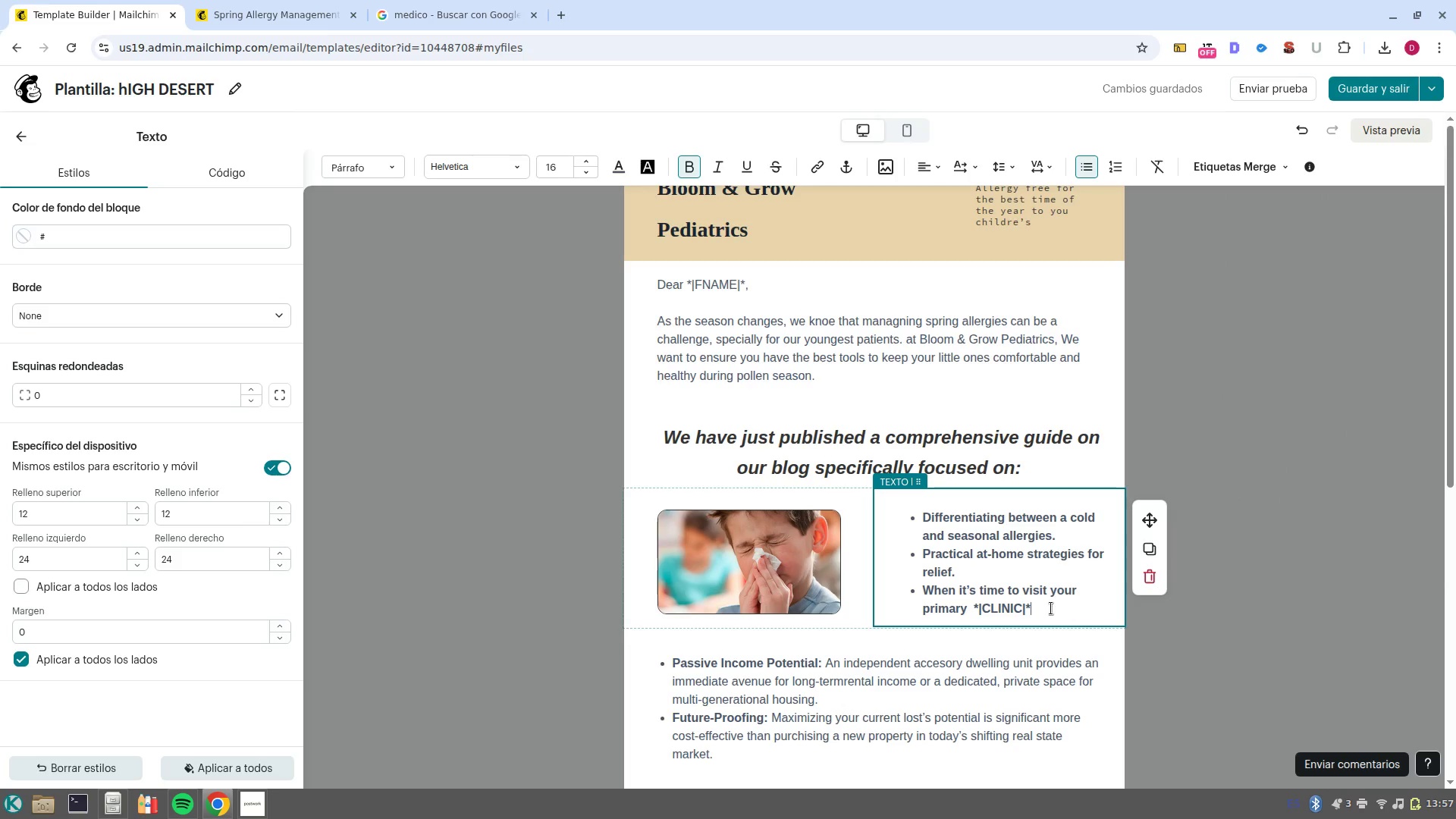 
left_click([1391, 128])
 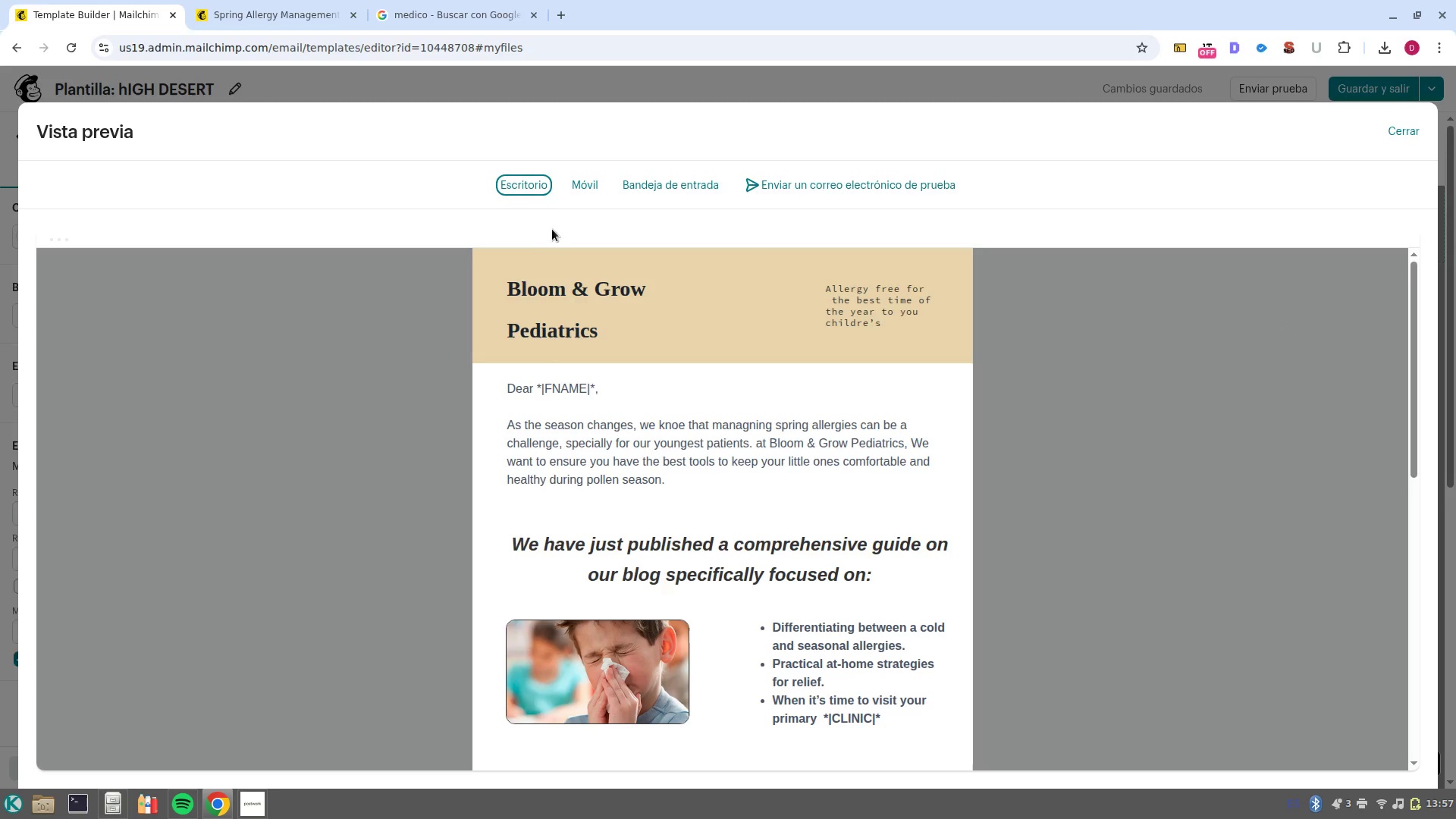 
scroll: coordinate [1193, 387], scroll_direction: down, amount: 1.0
 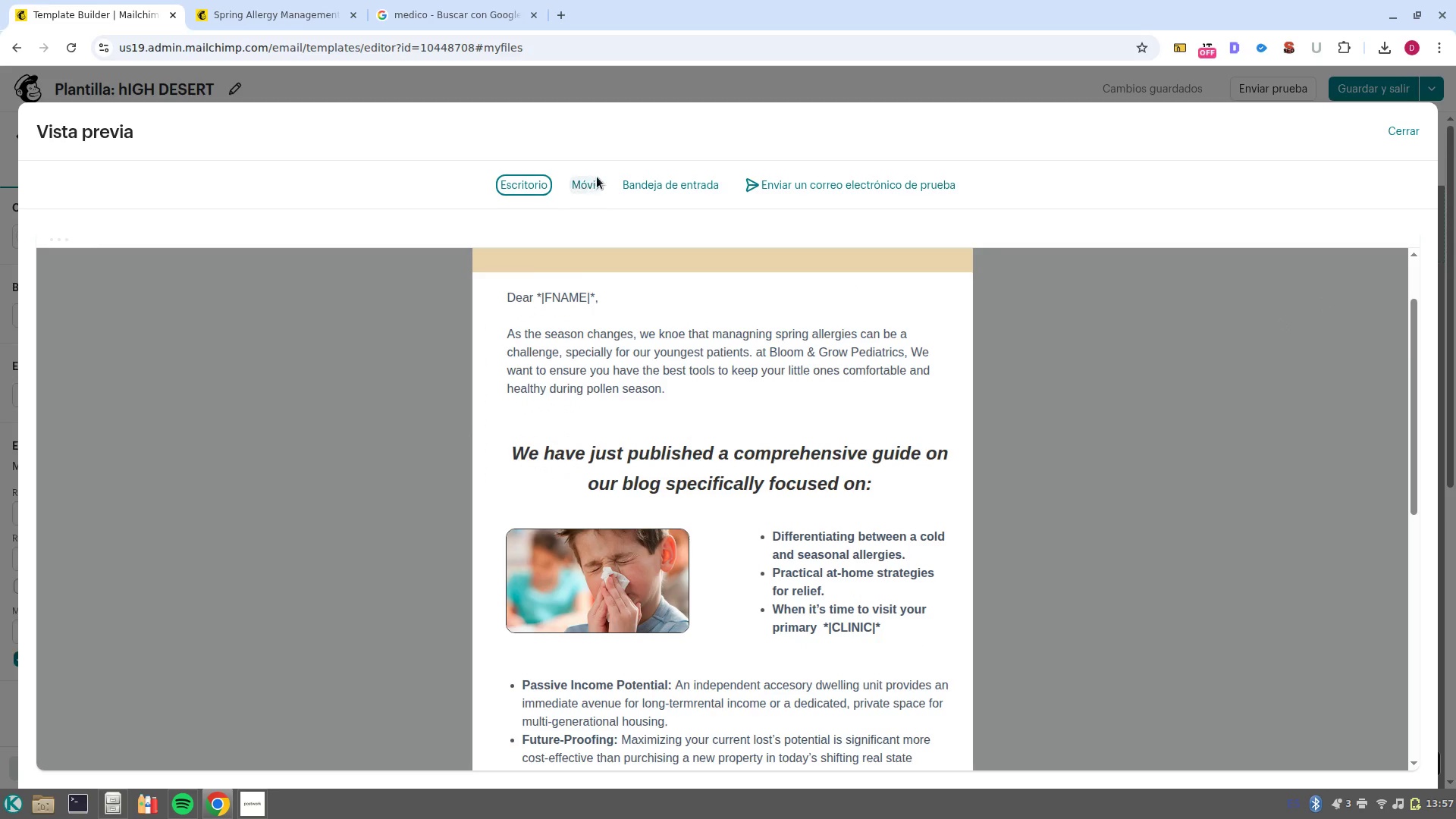 
left_click([575, 188])
 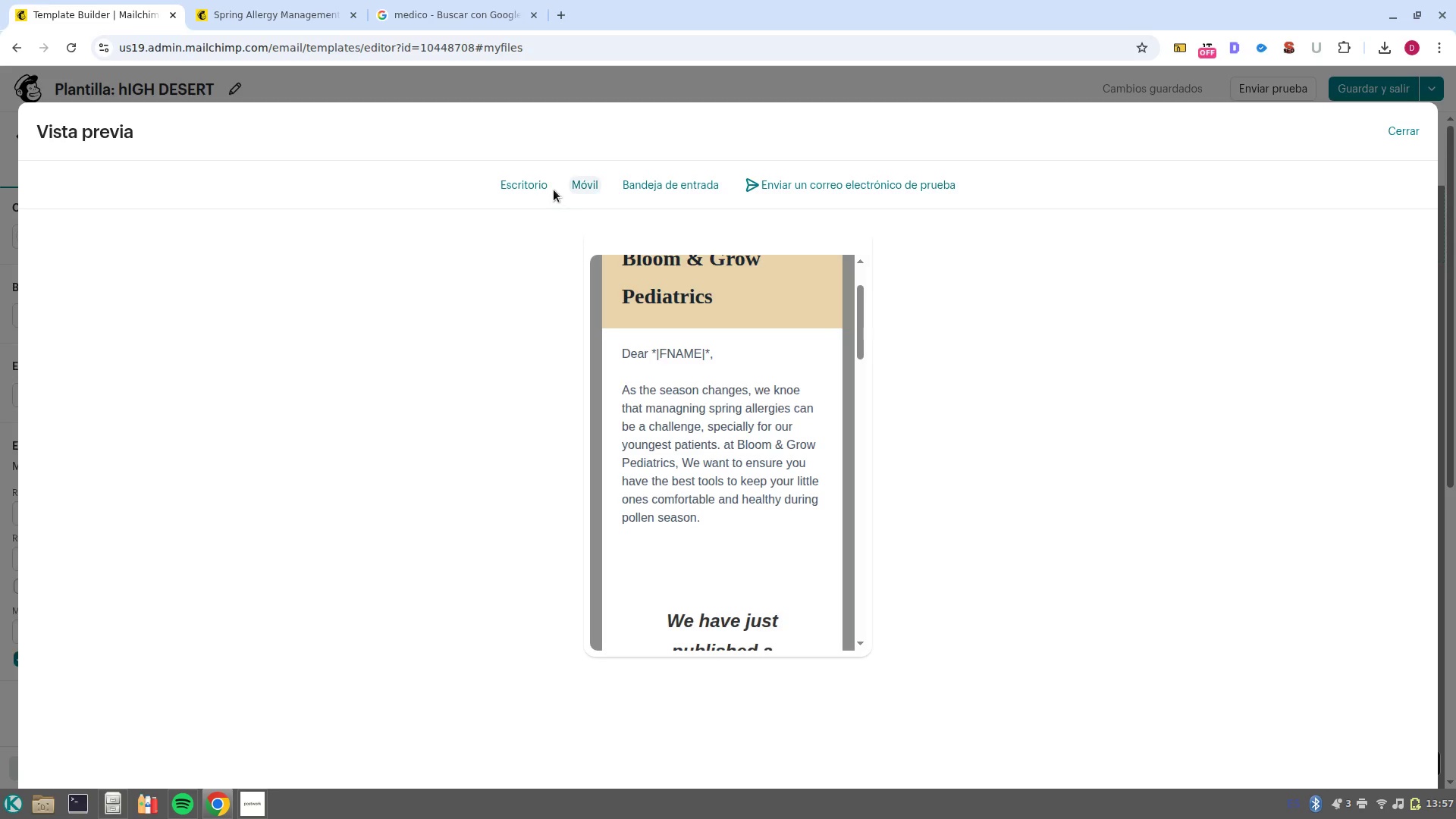 
left_click([542, 184])
 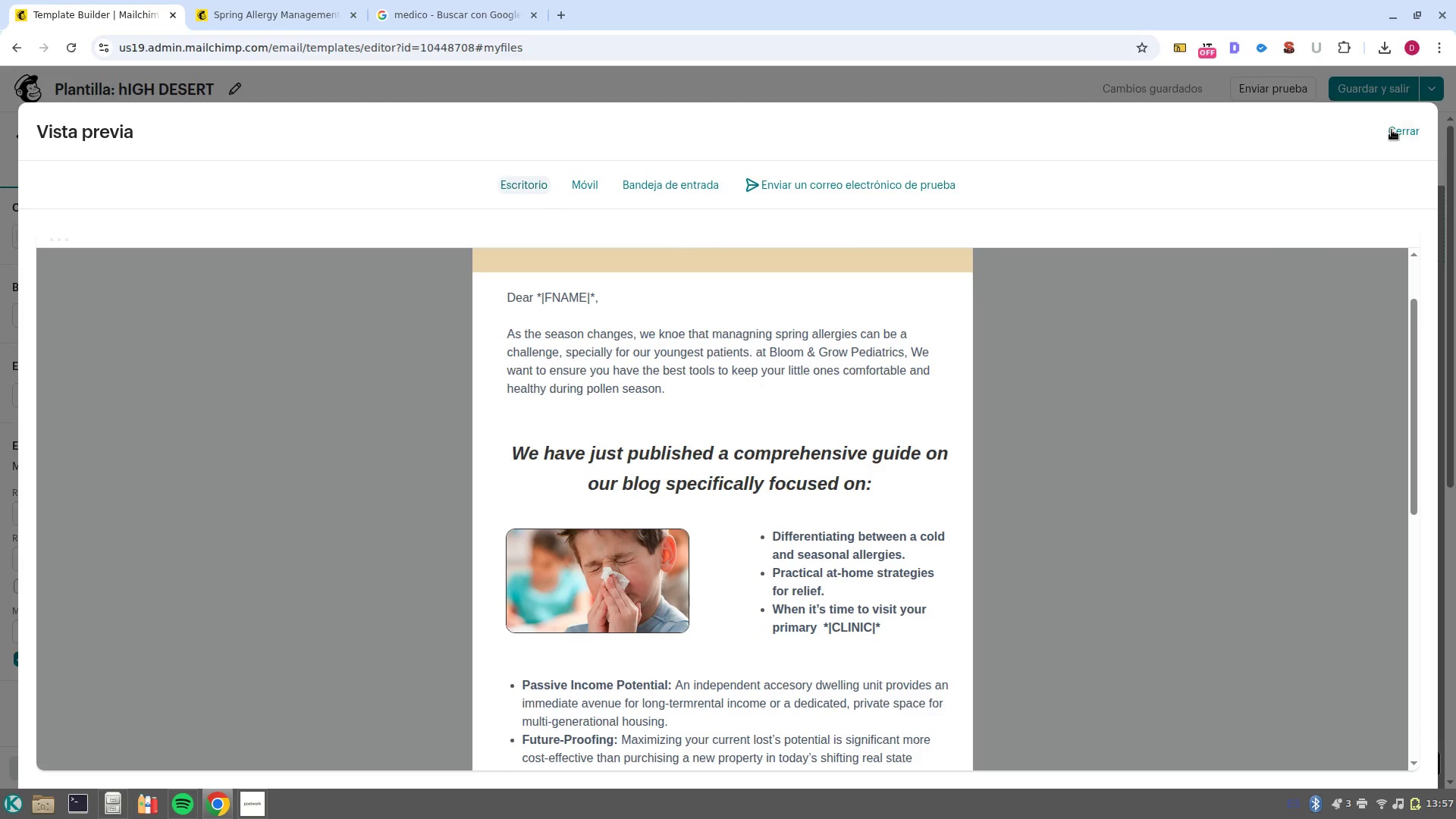 
left_click([1395, 131])
 